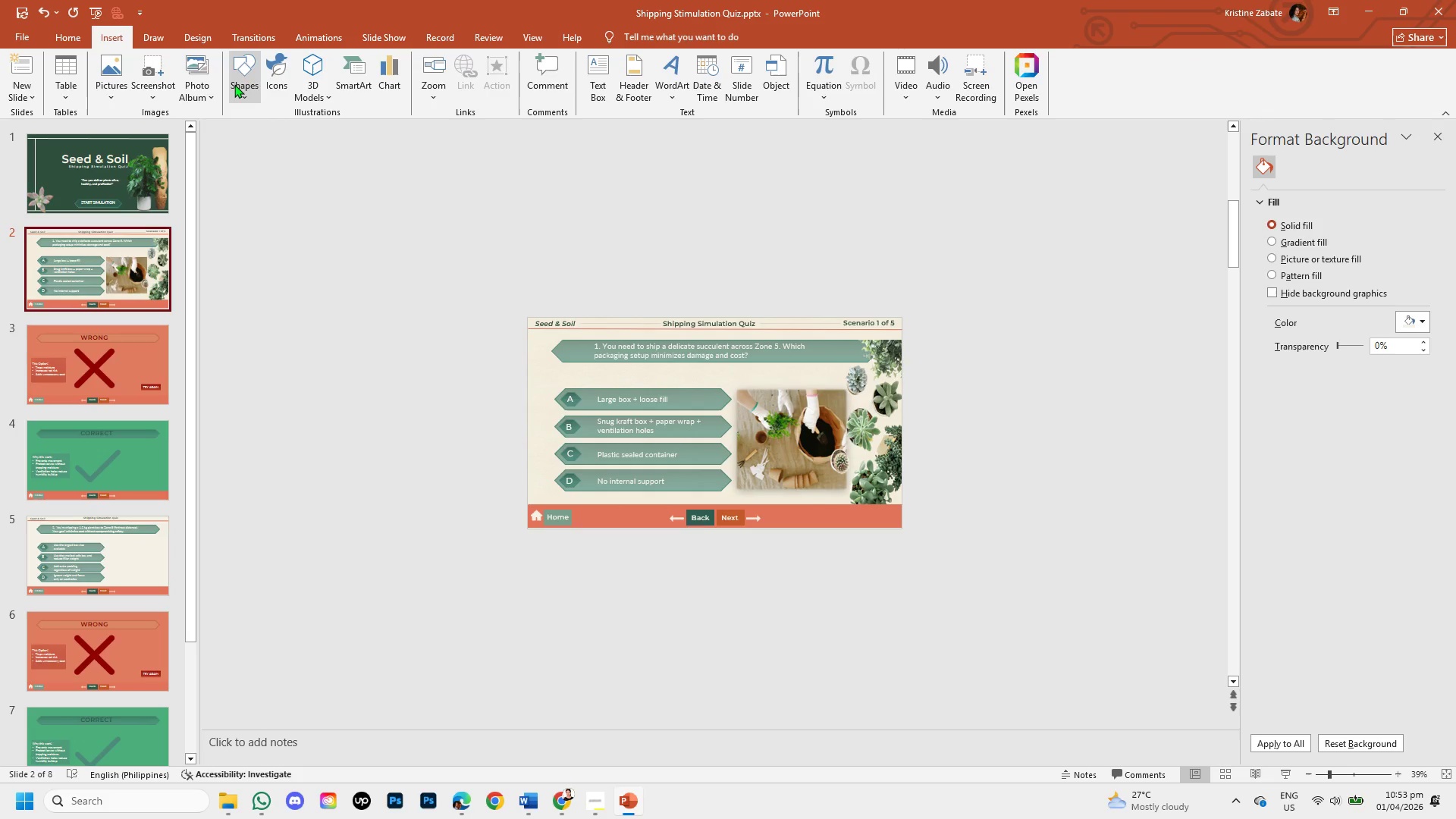 
left_click([234, 84])
 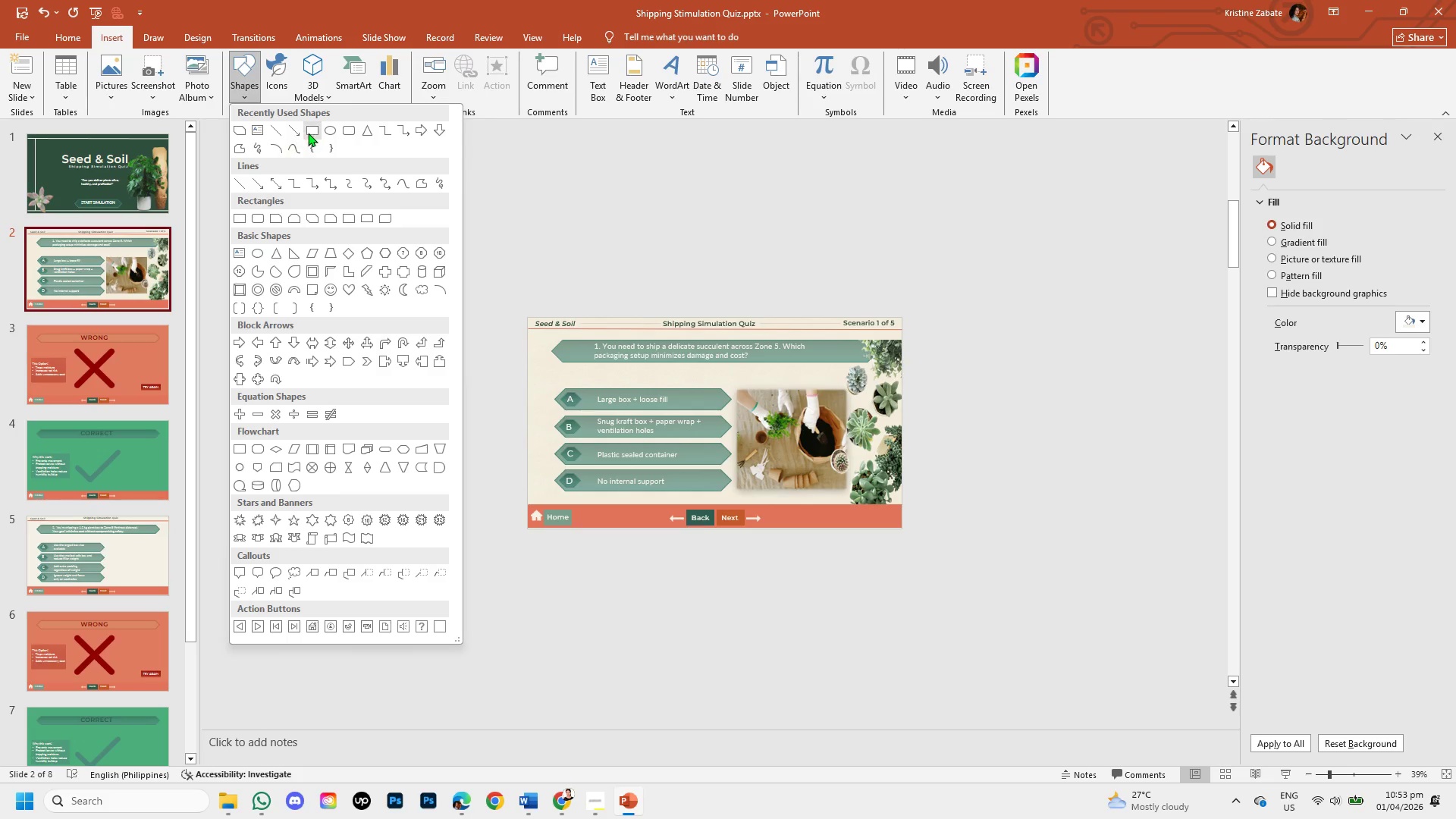 
left_click([308, 129])
 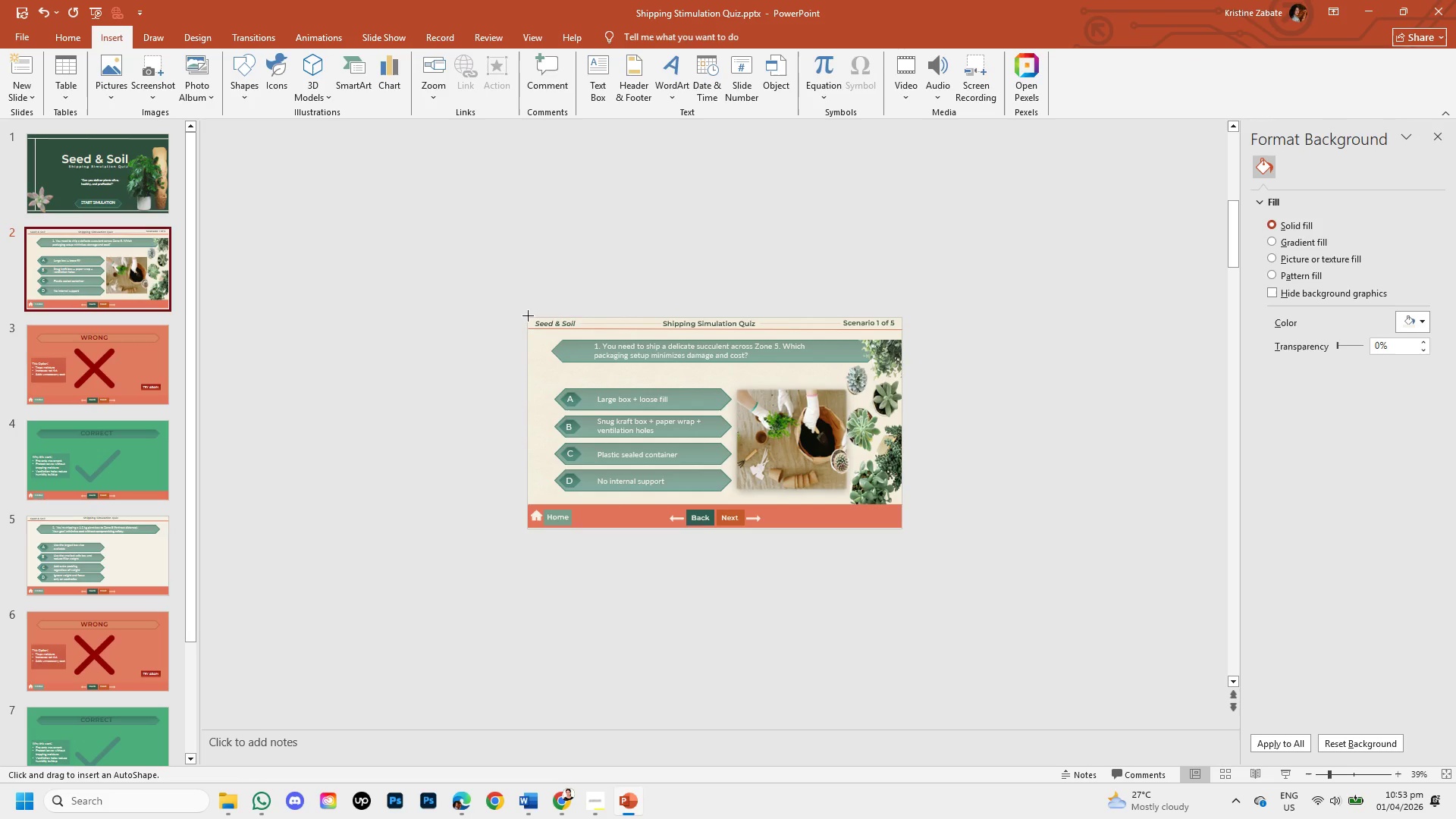 
left_click_drag(start_coordinate=[528, 315], to_coordinate=[903, 533])
 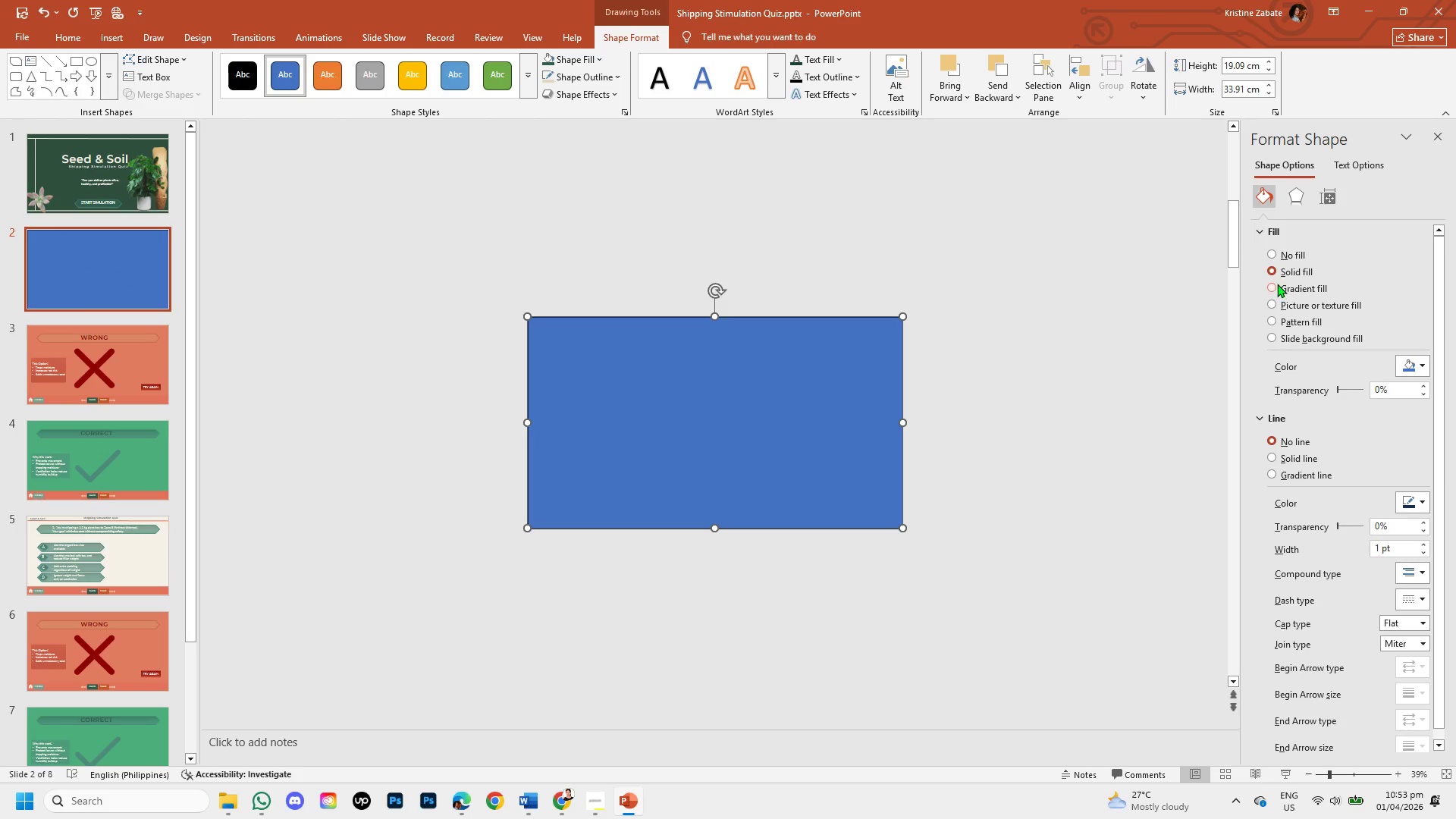 
left_click([1273, 288])
 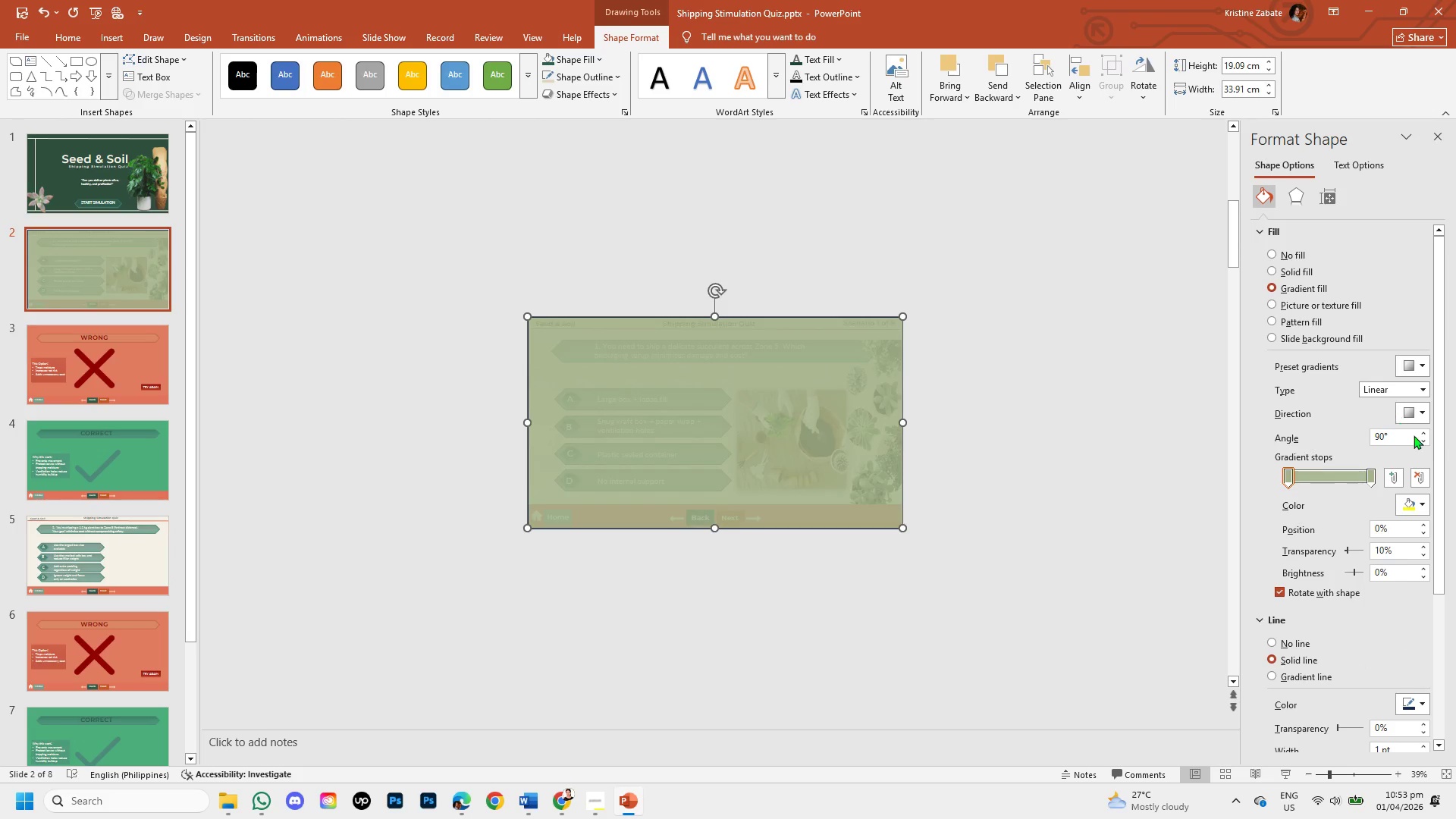 
wait(5.08)
 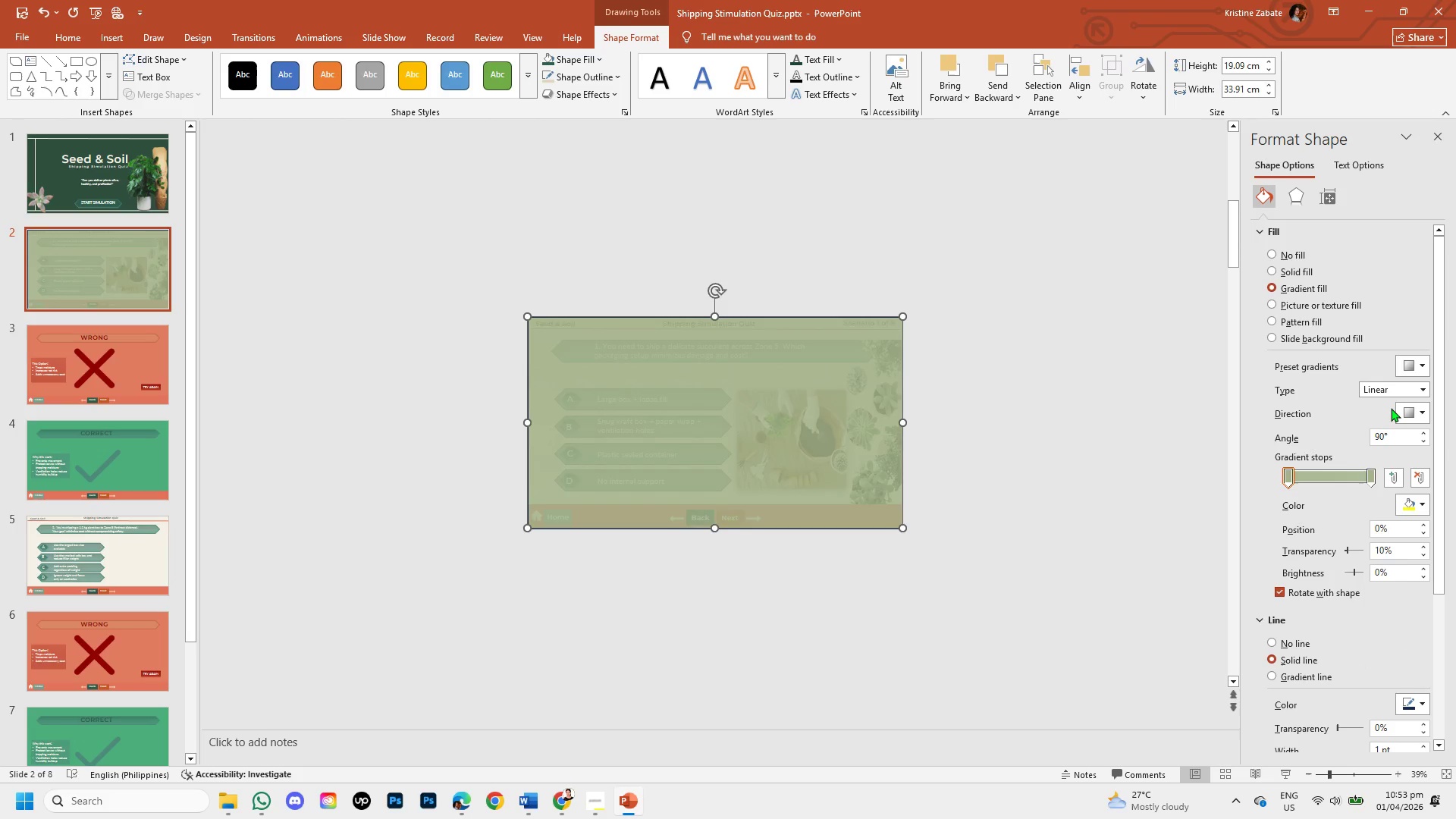 
left_click([1426, 504])
 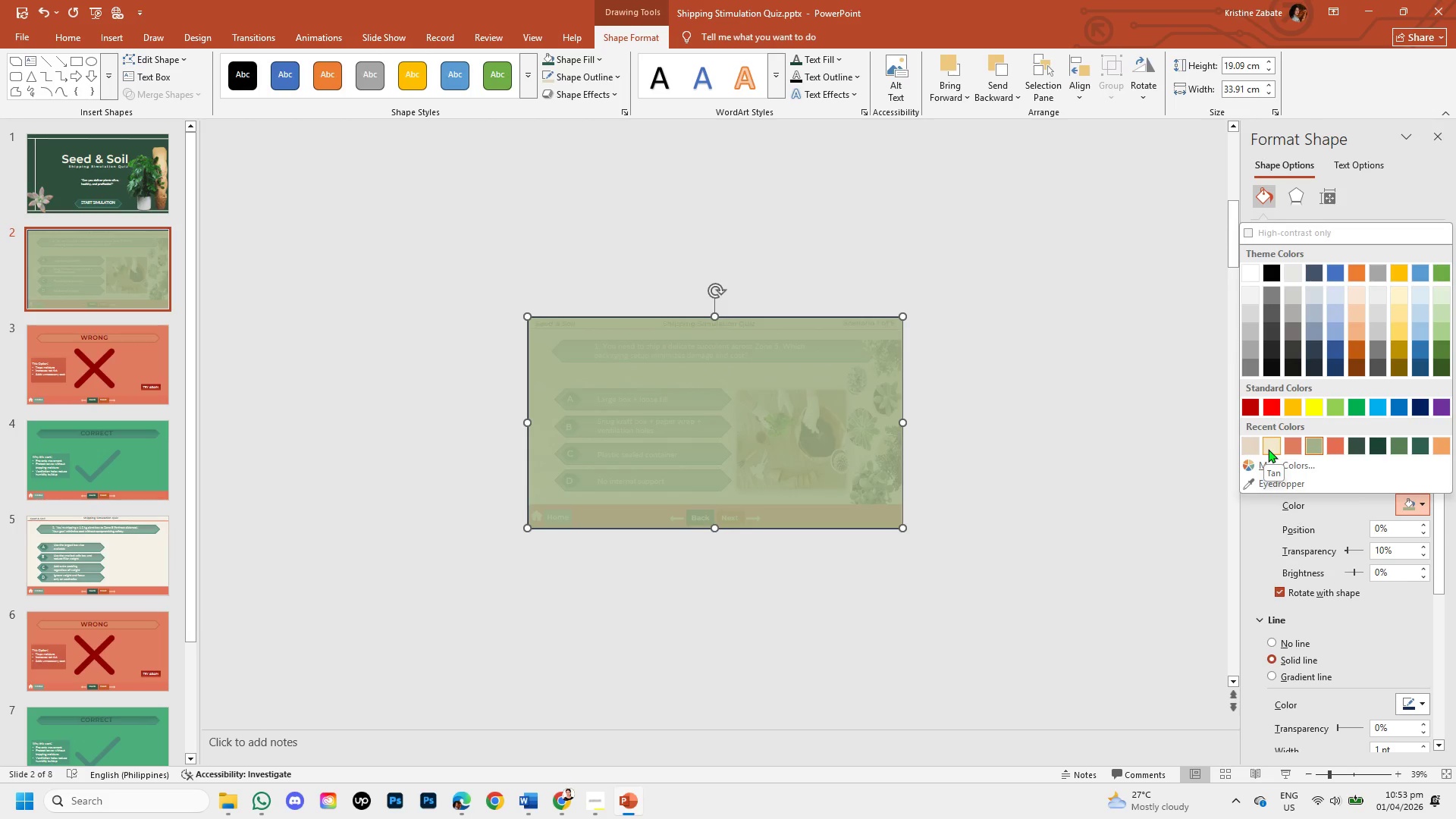 
wait(9.11)
 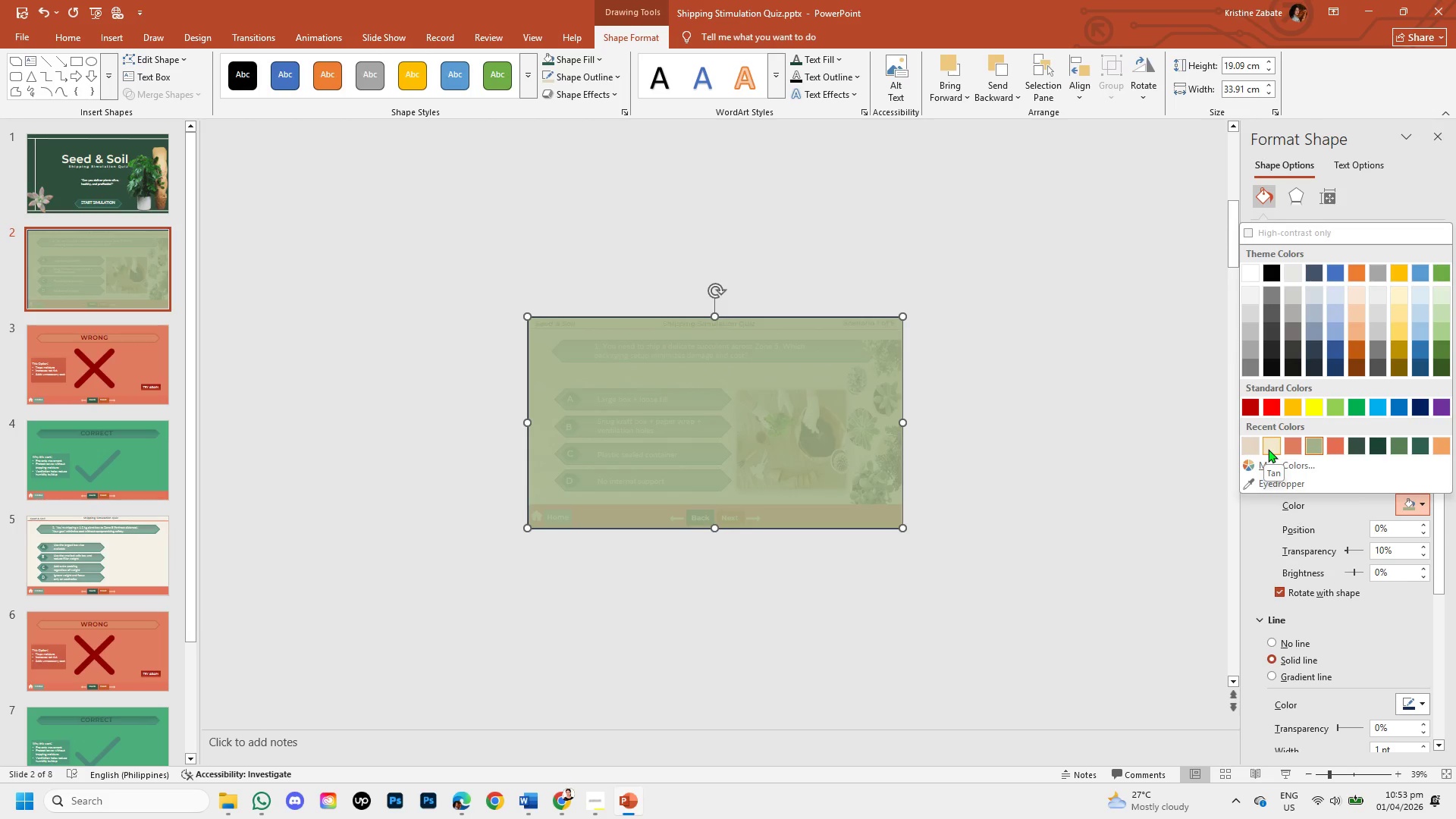 
left_click([1304, 468])
 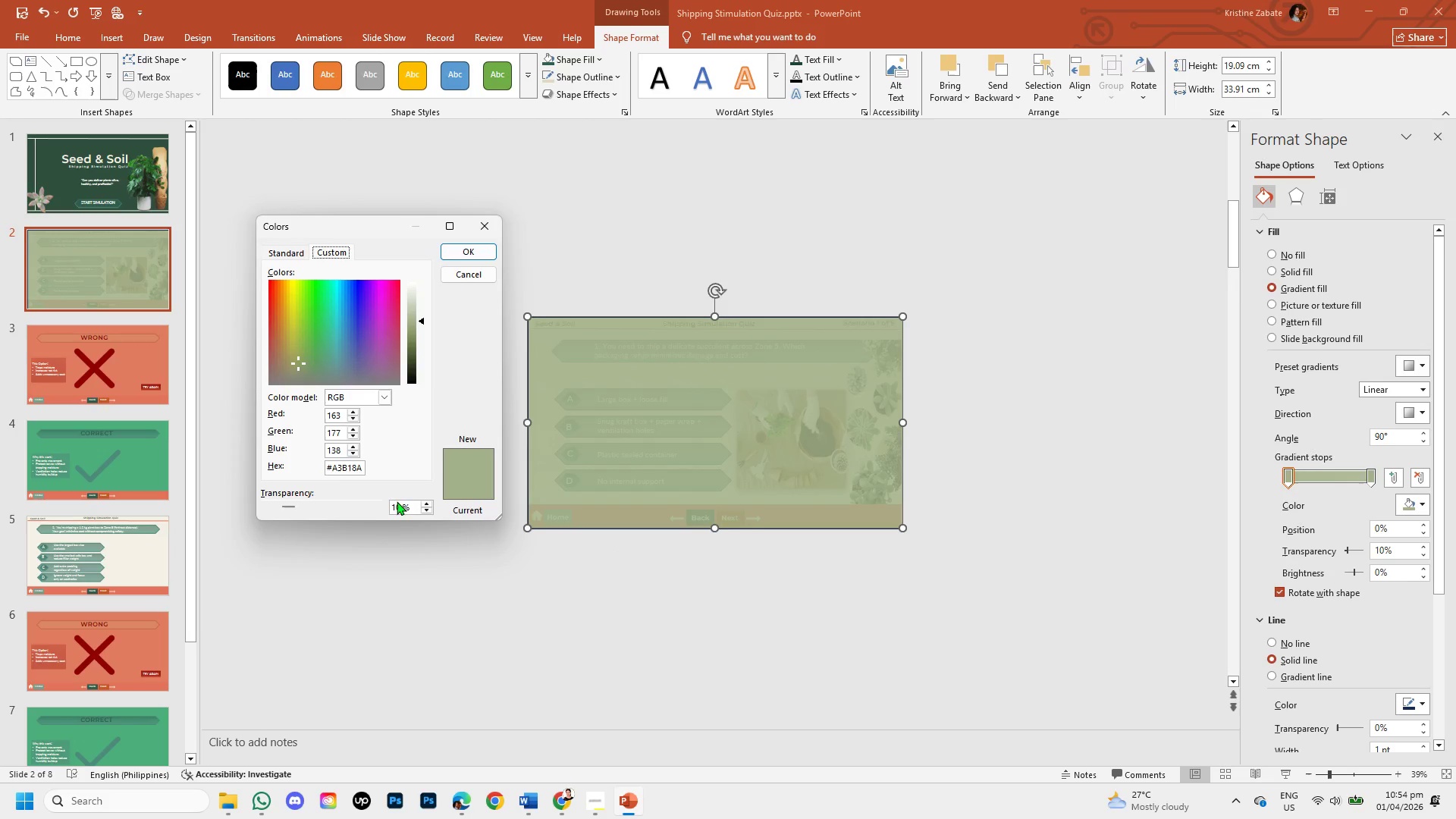 
left_click([482, 274])
 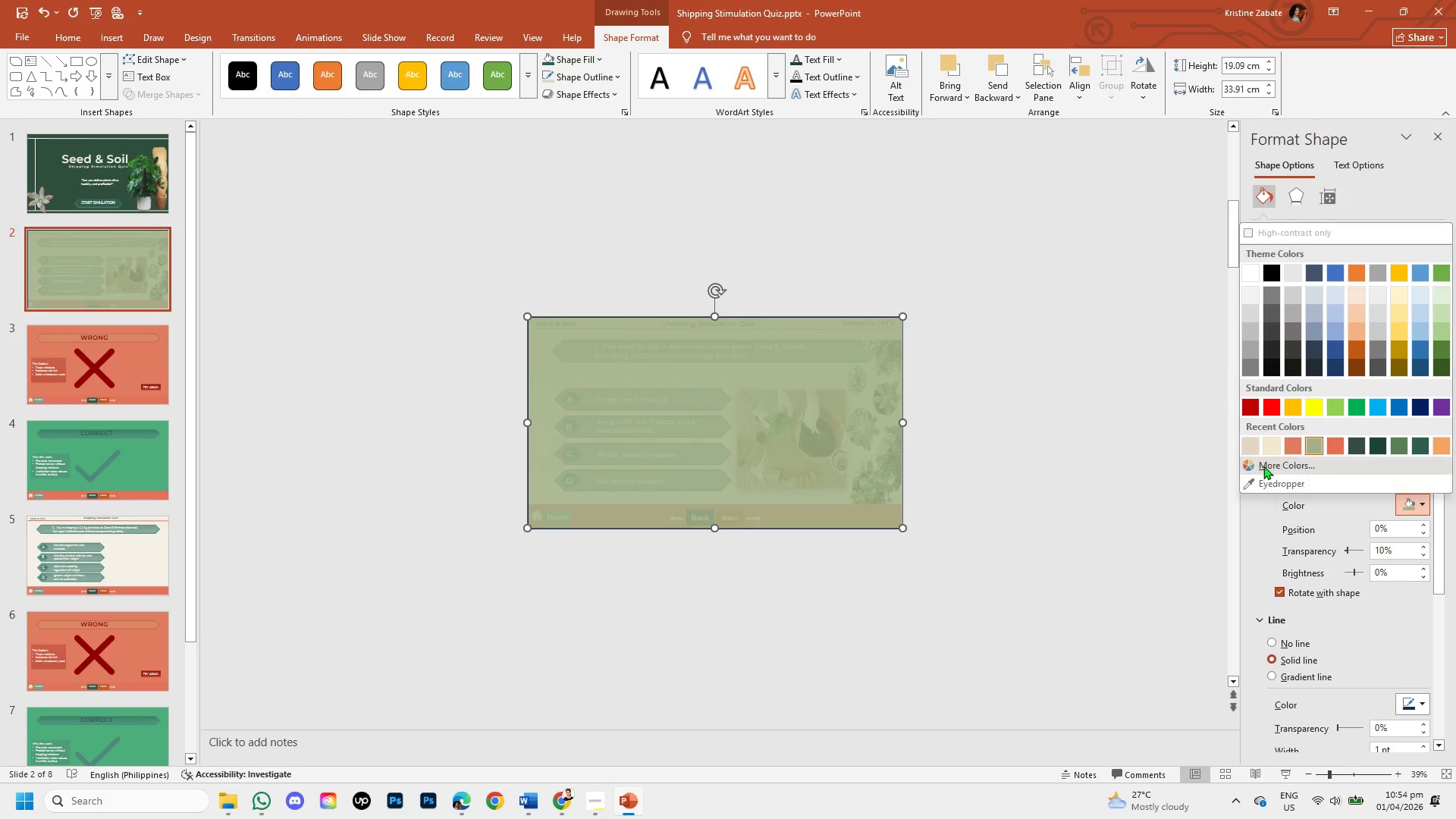 
left_click([1257, 450])
 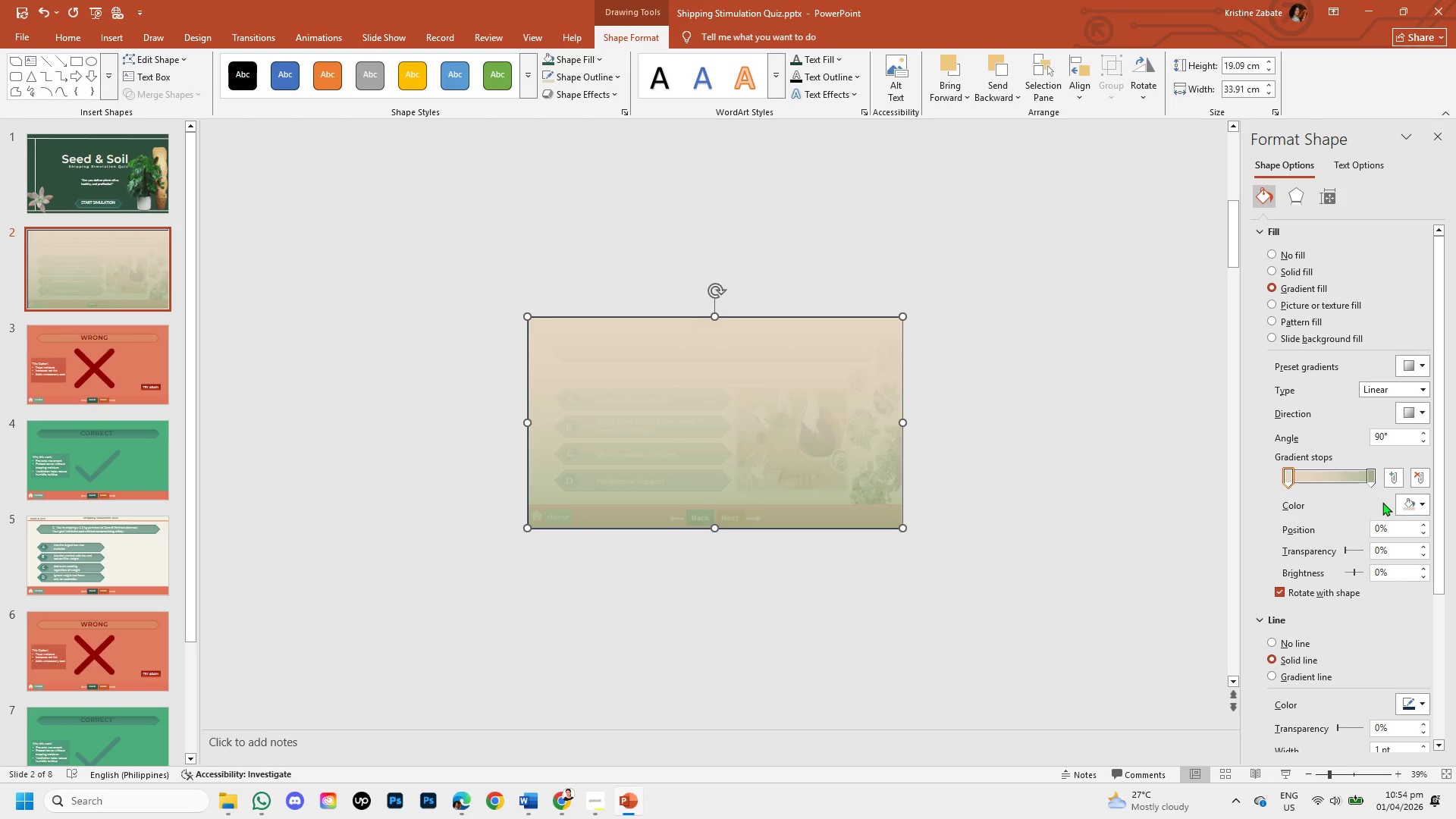 
left_click([1417, 502])
 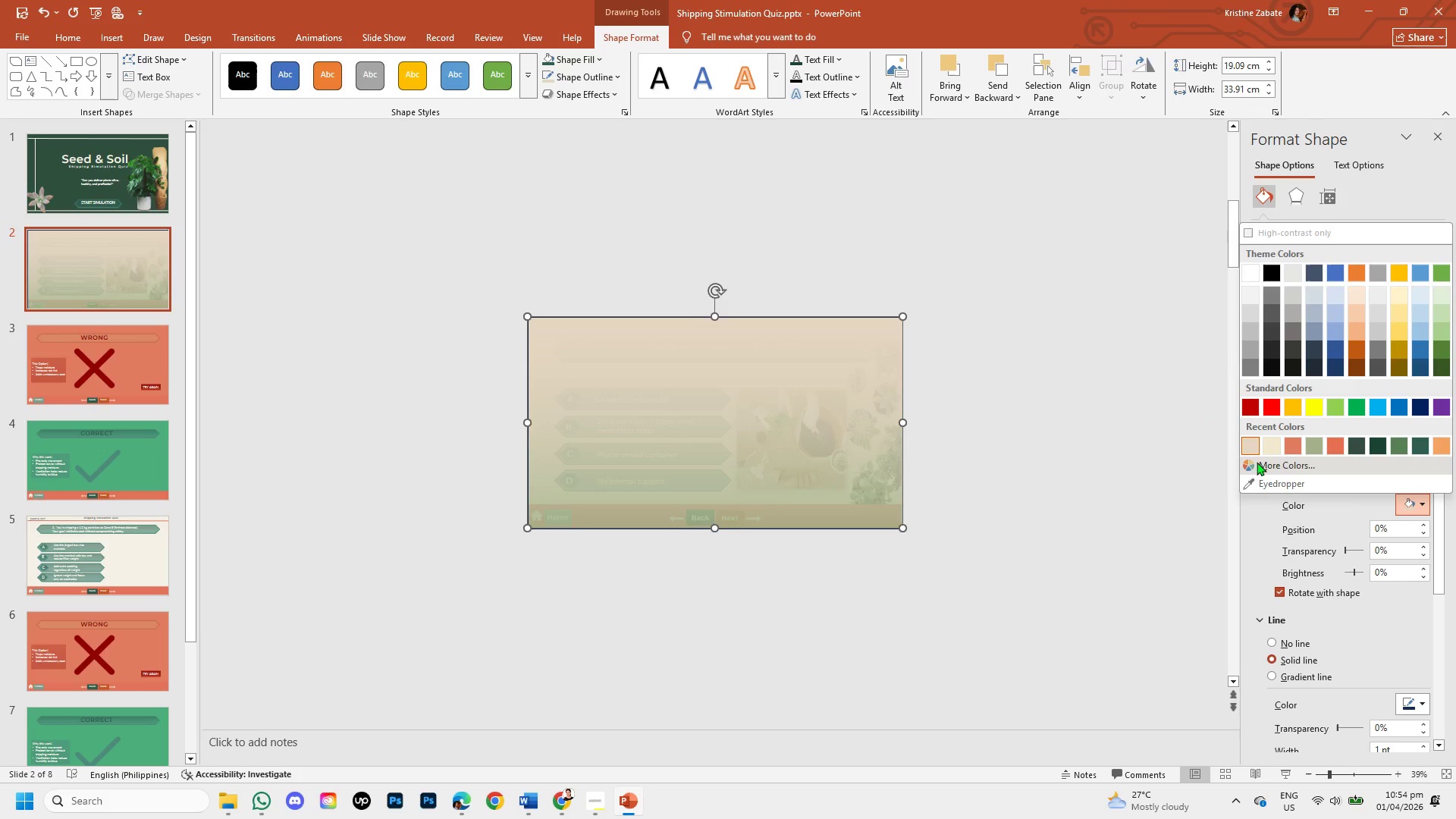 
left_click([1257, 463])
 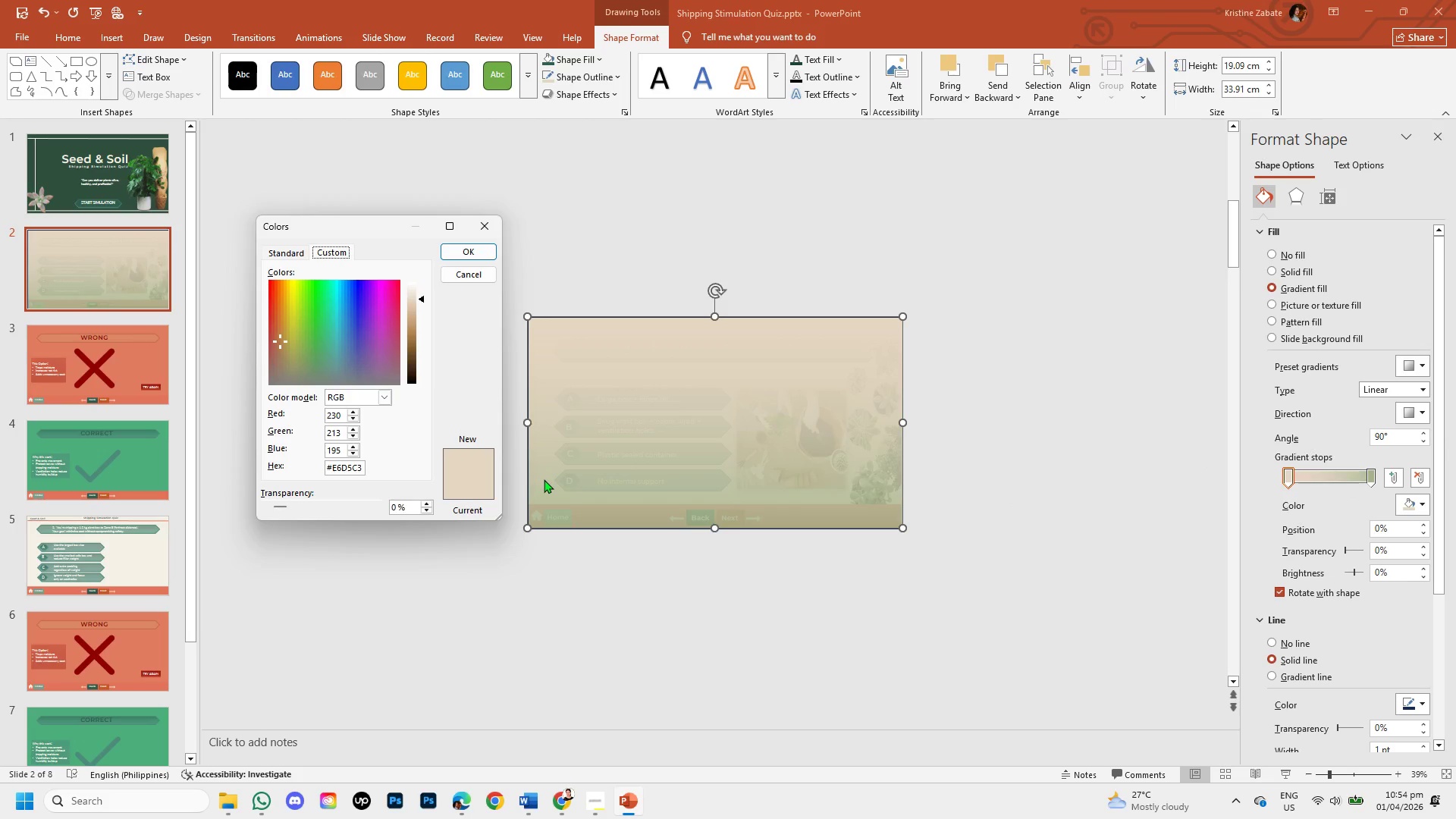 
wait(8.5)
 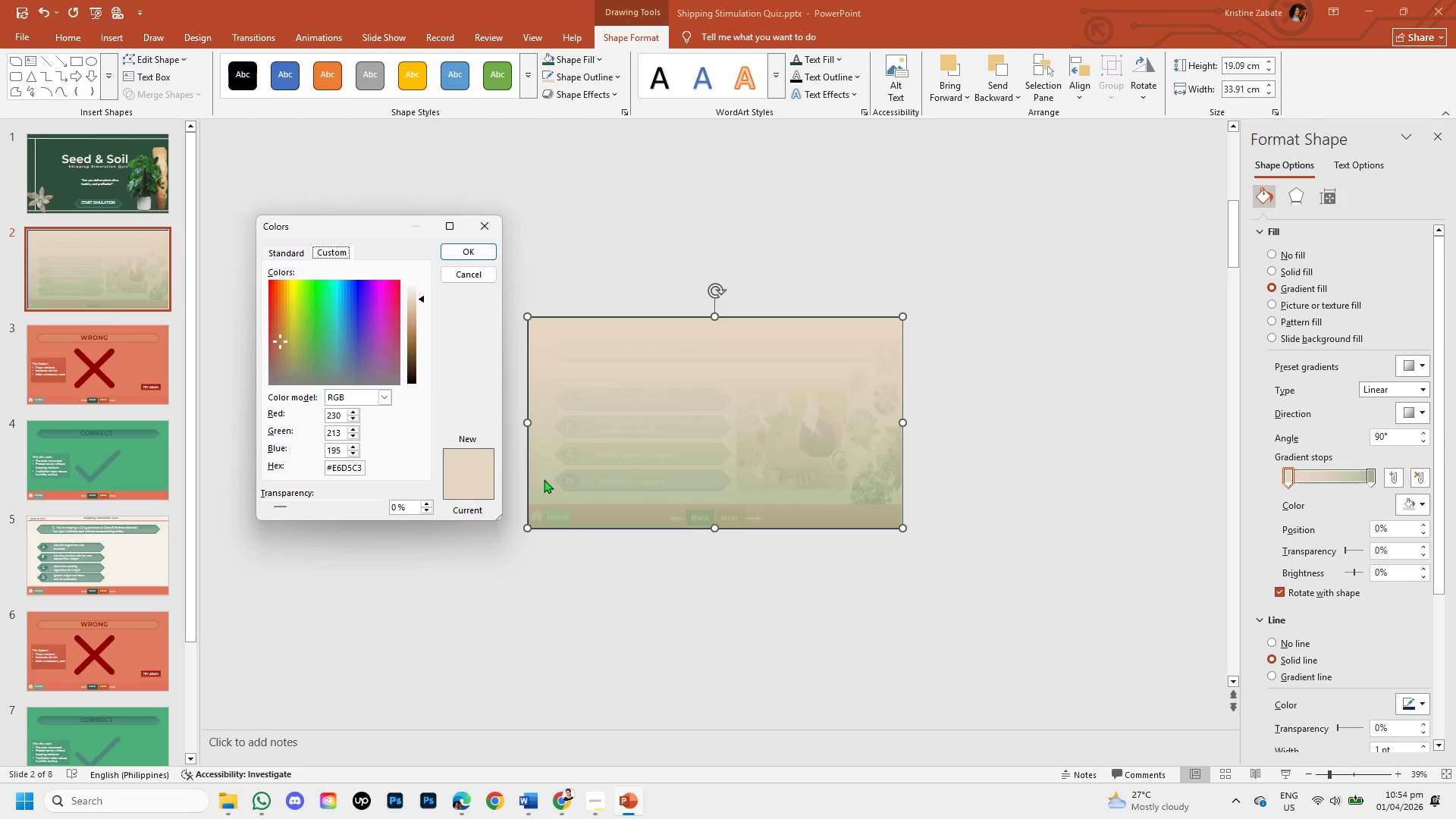 
left_click([469, 271])
 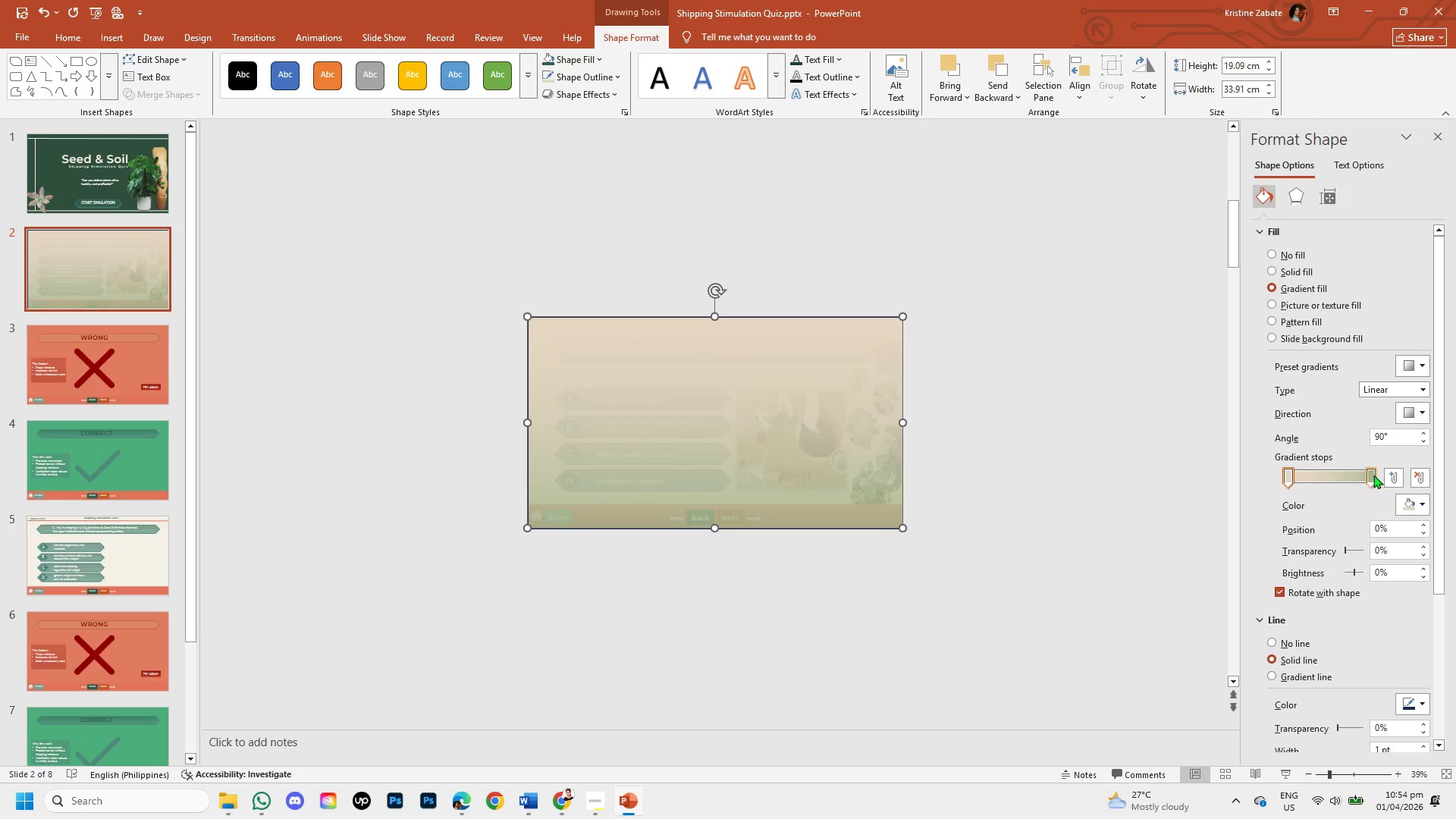 
left_click([1373, 475])
 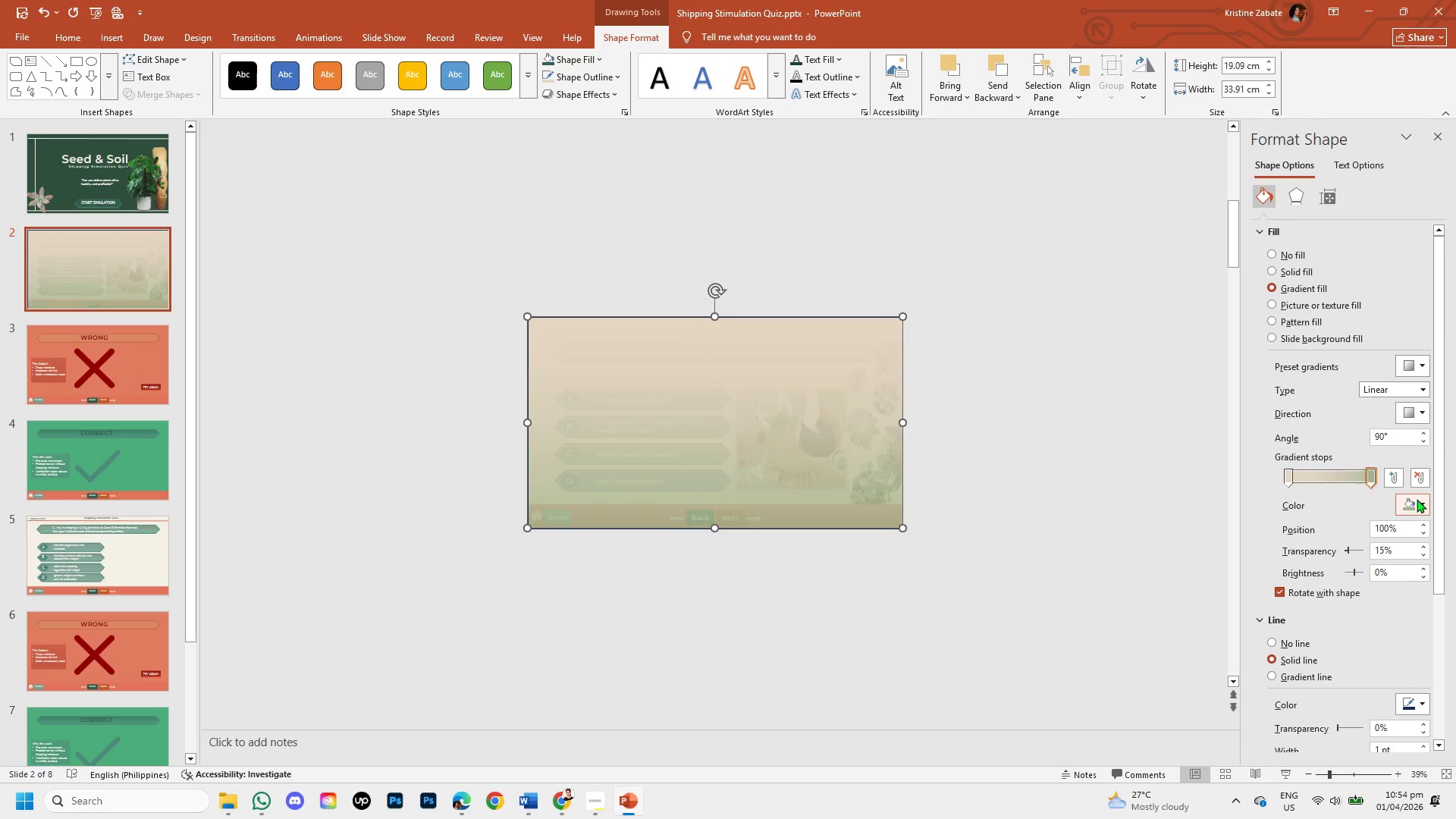 
left_click([1417, 499])
 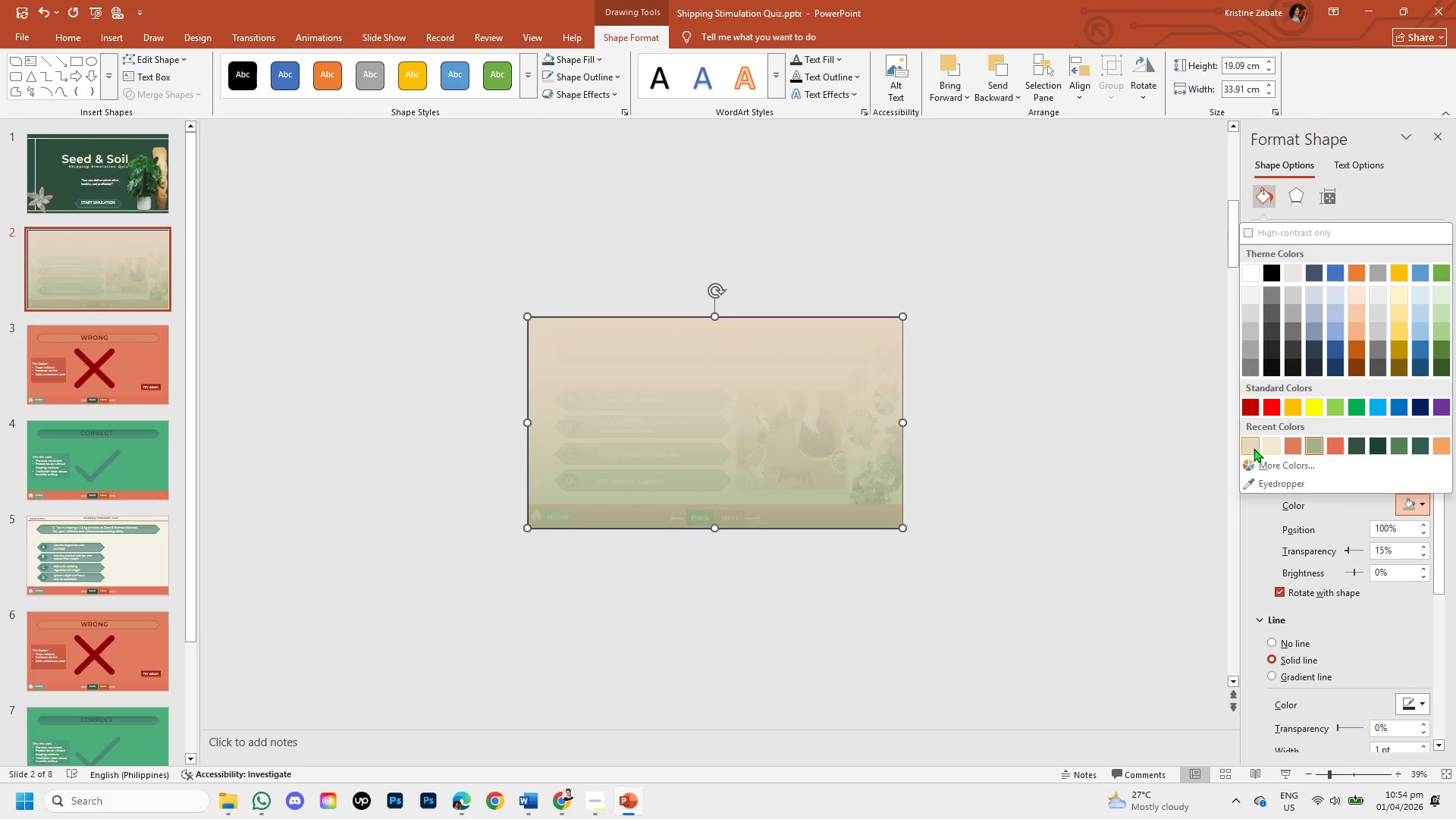 
left_click([1254, 448])
 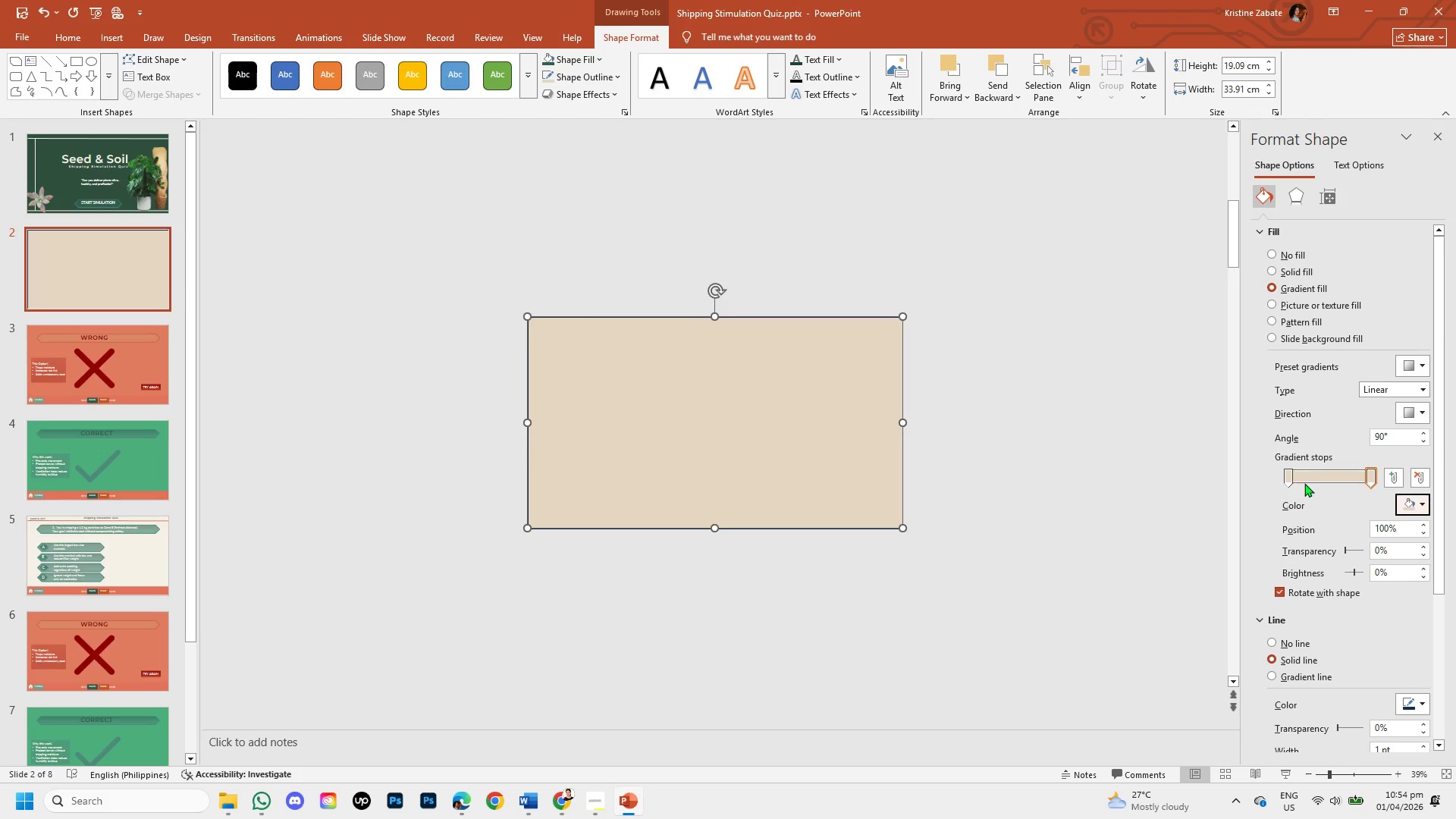 
left_click([1285, 472])
 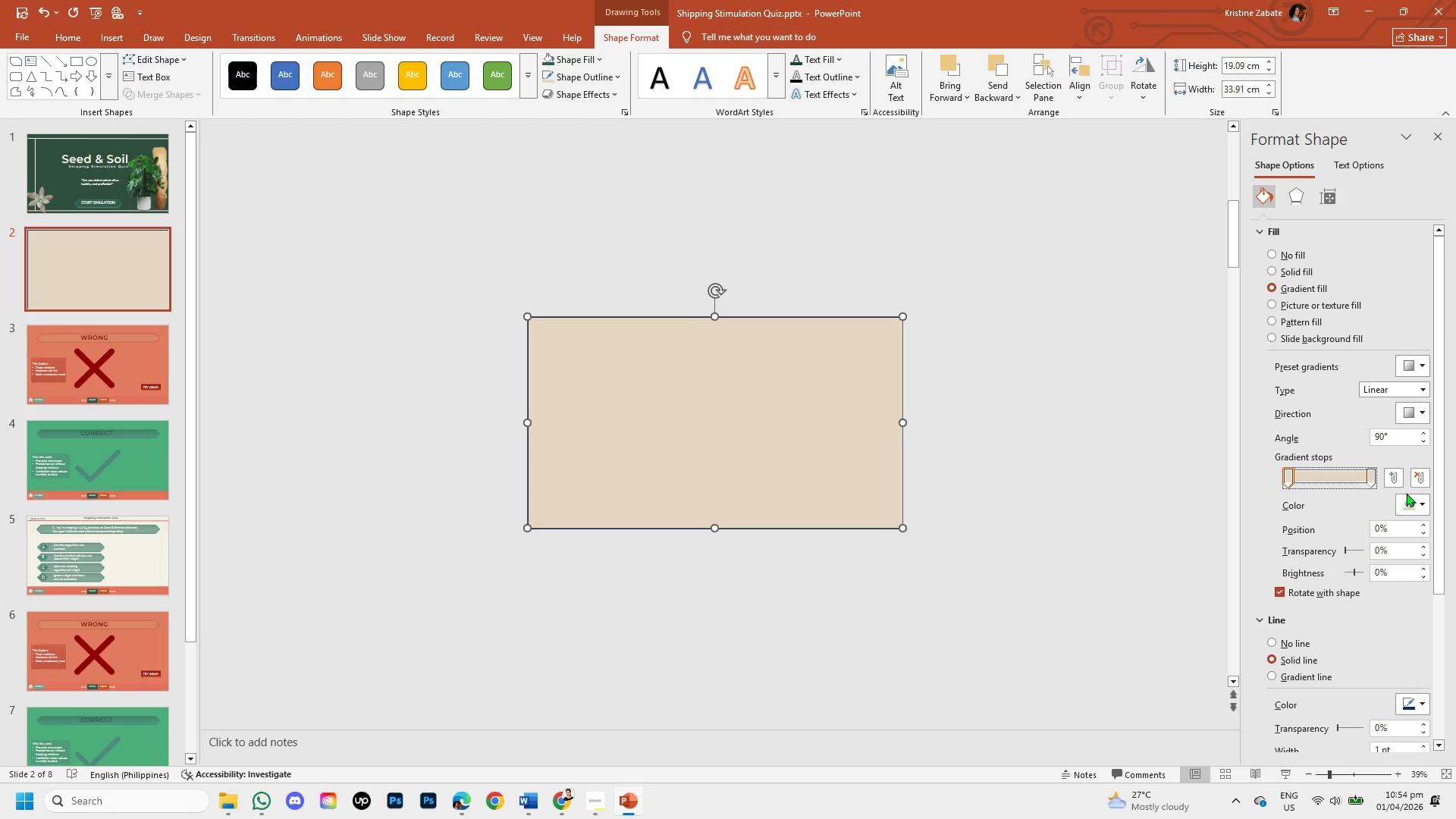 
left_click([1419, 503])
 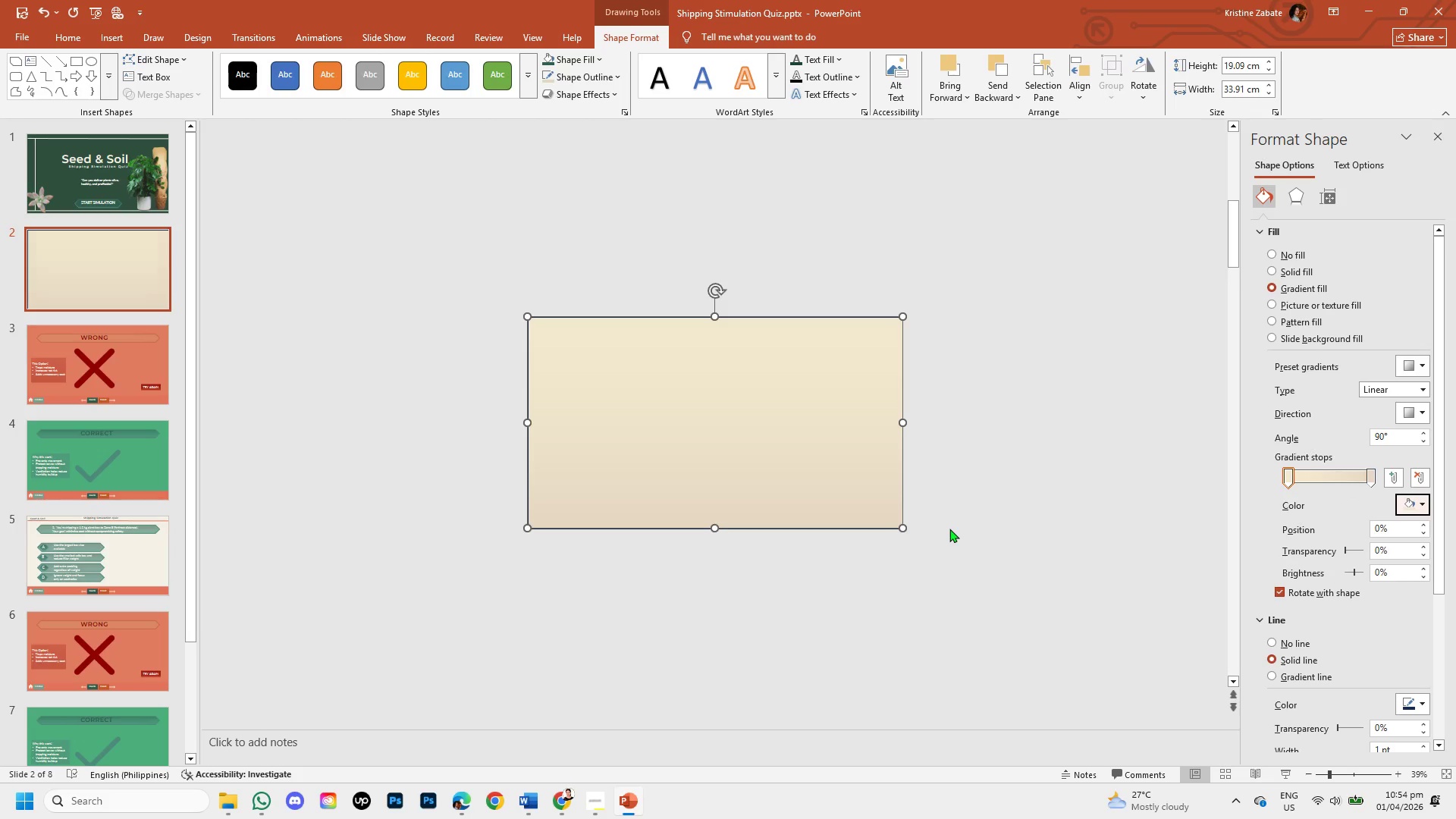 
left_click([1422, 509])
 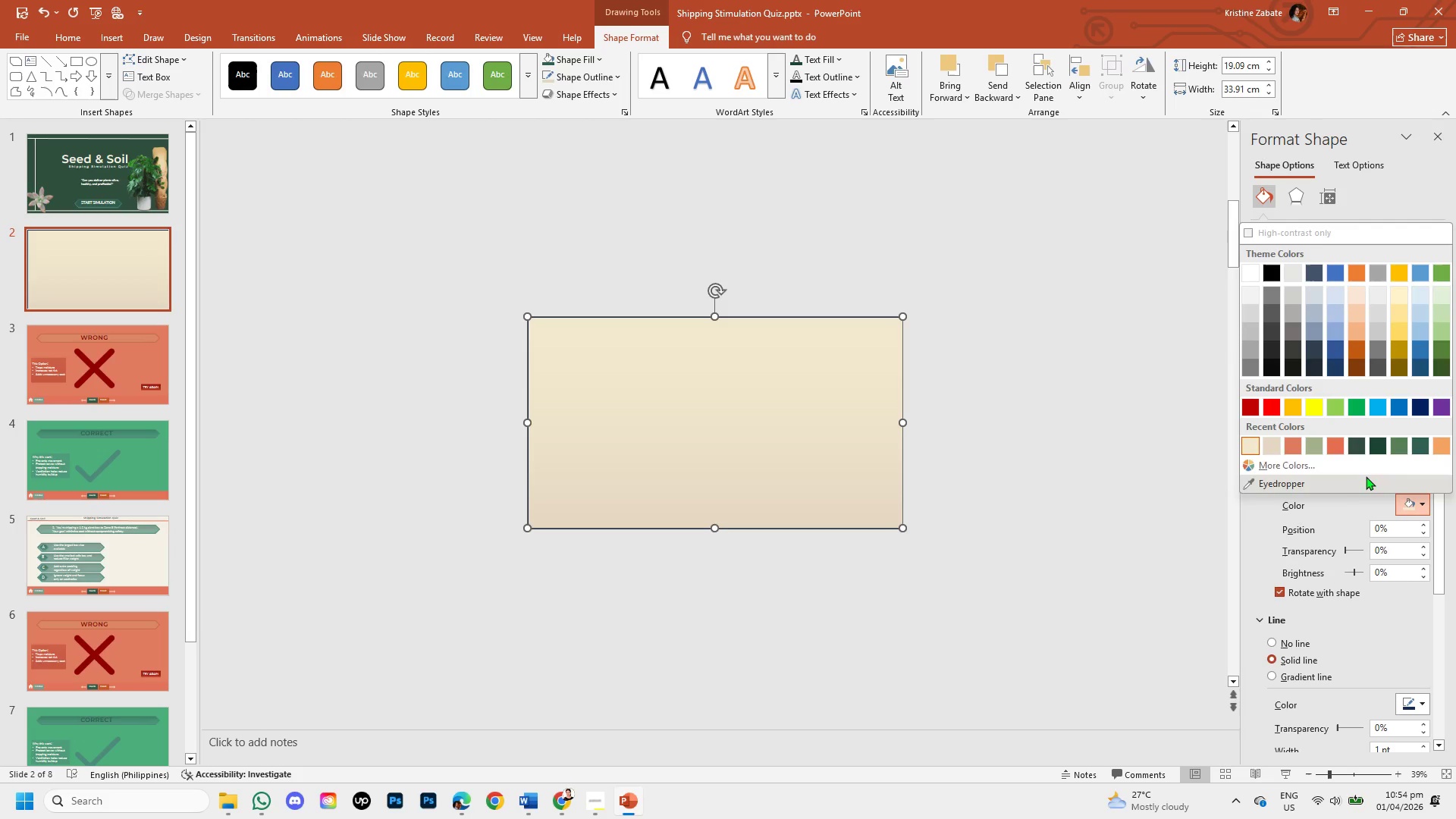 
left_click([1360, 472])
 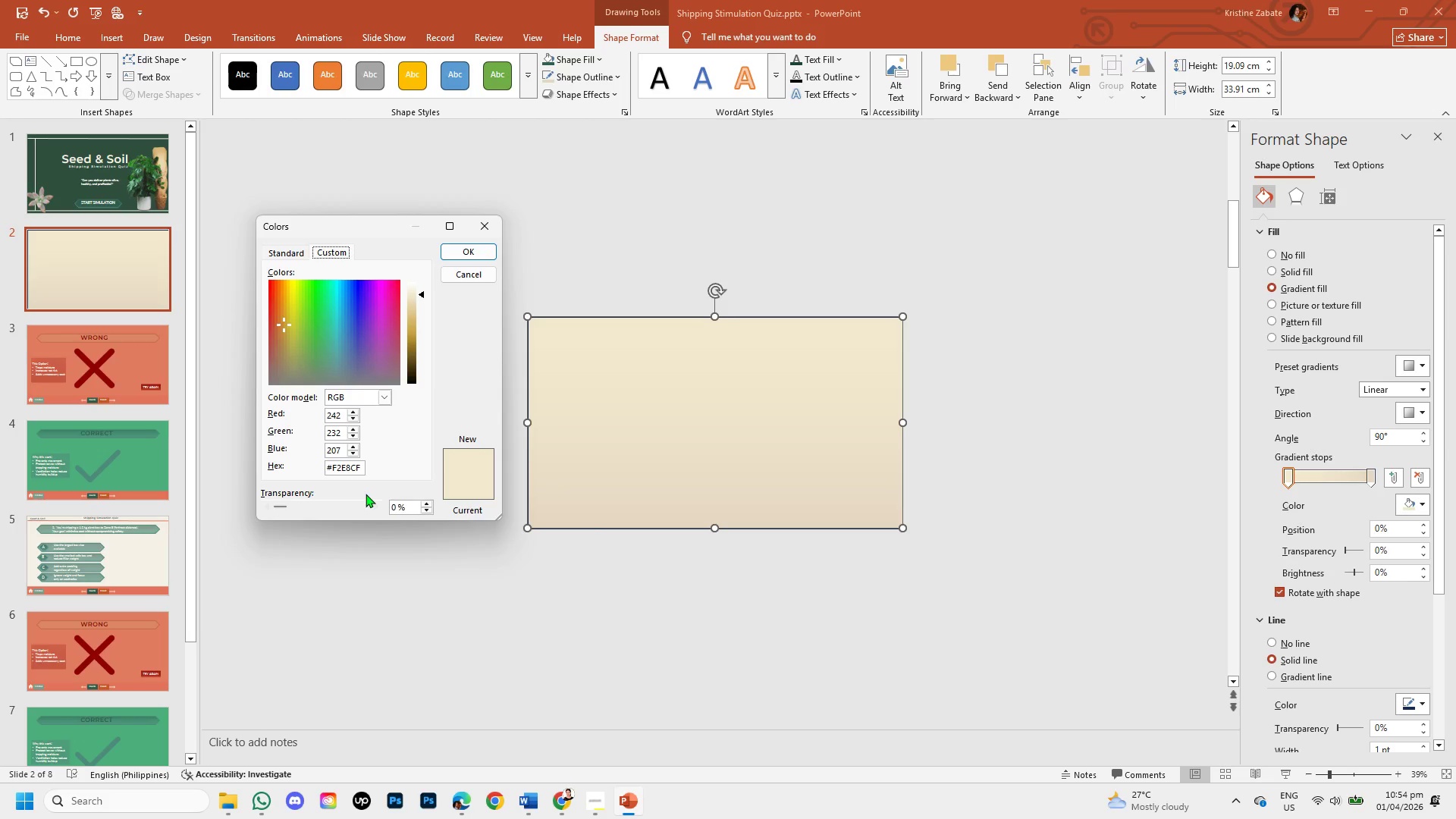 
wait(5.14)
 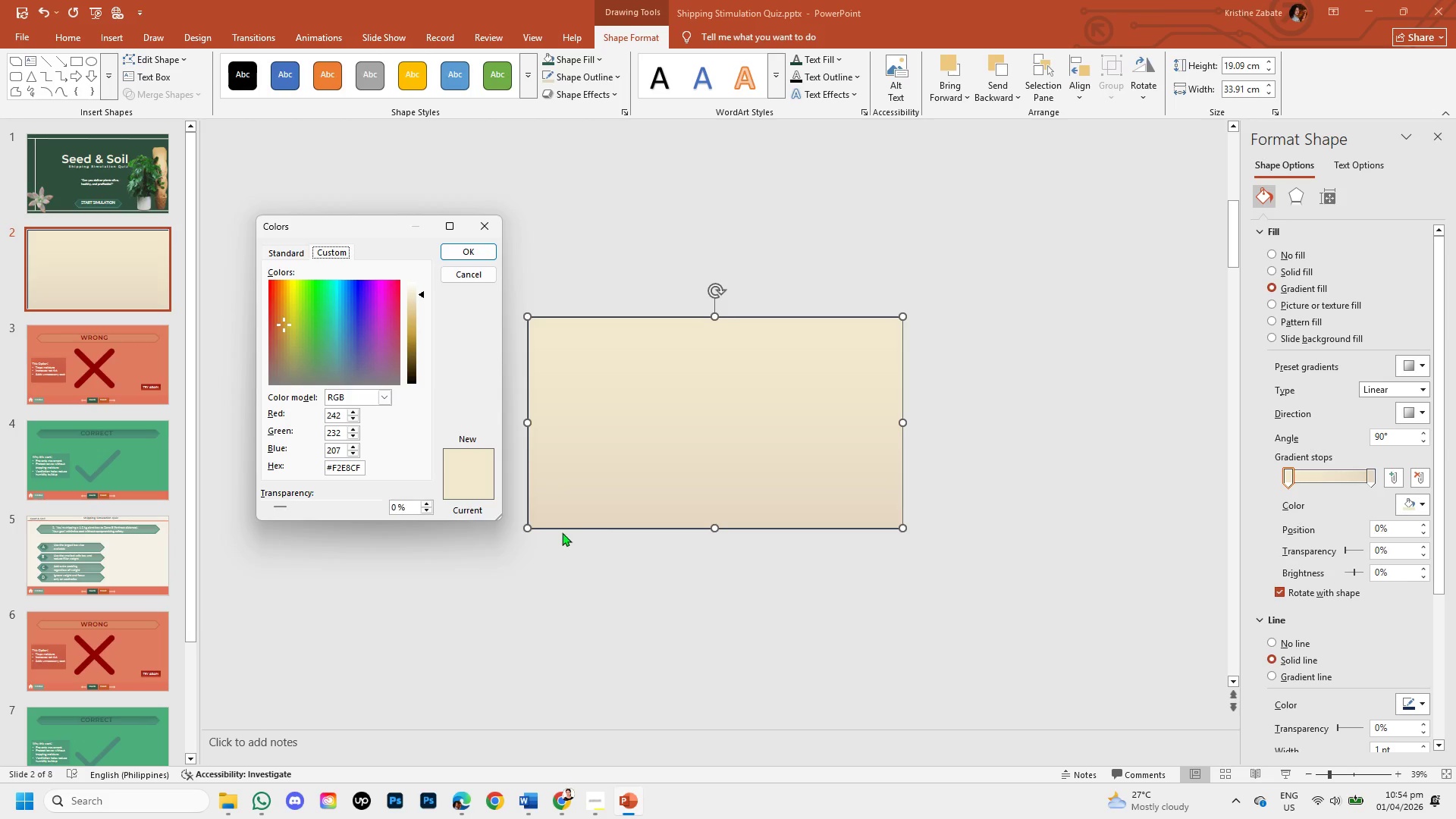 
left_click([469, 255])
 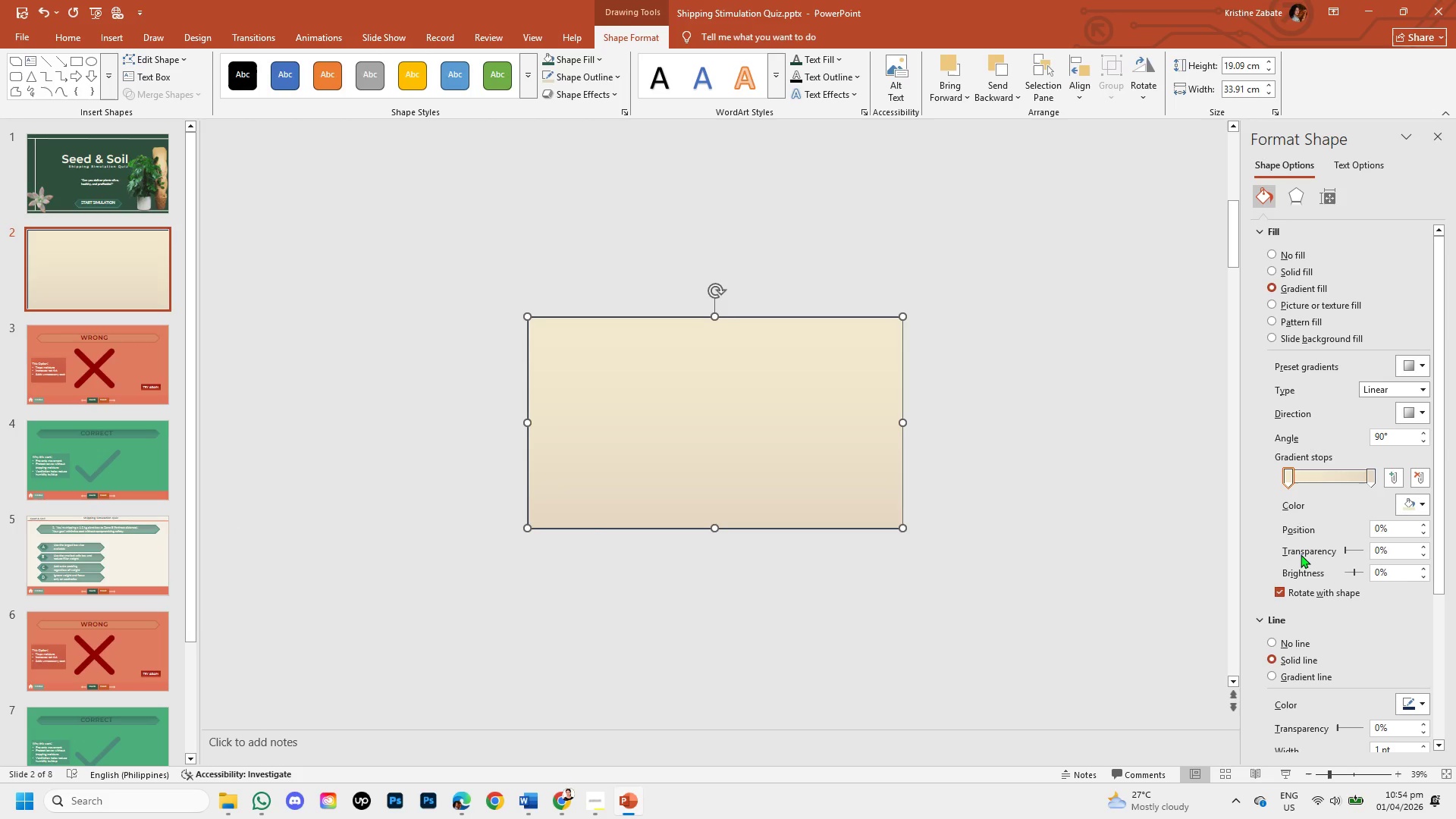 
wait(9.05)
 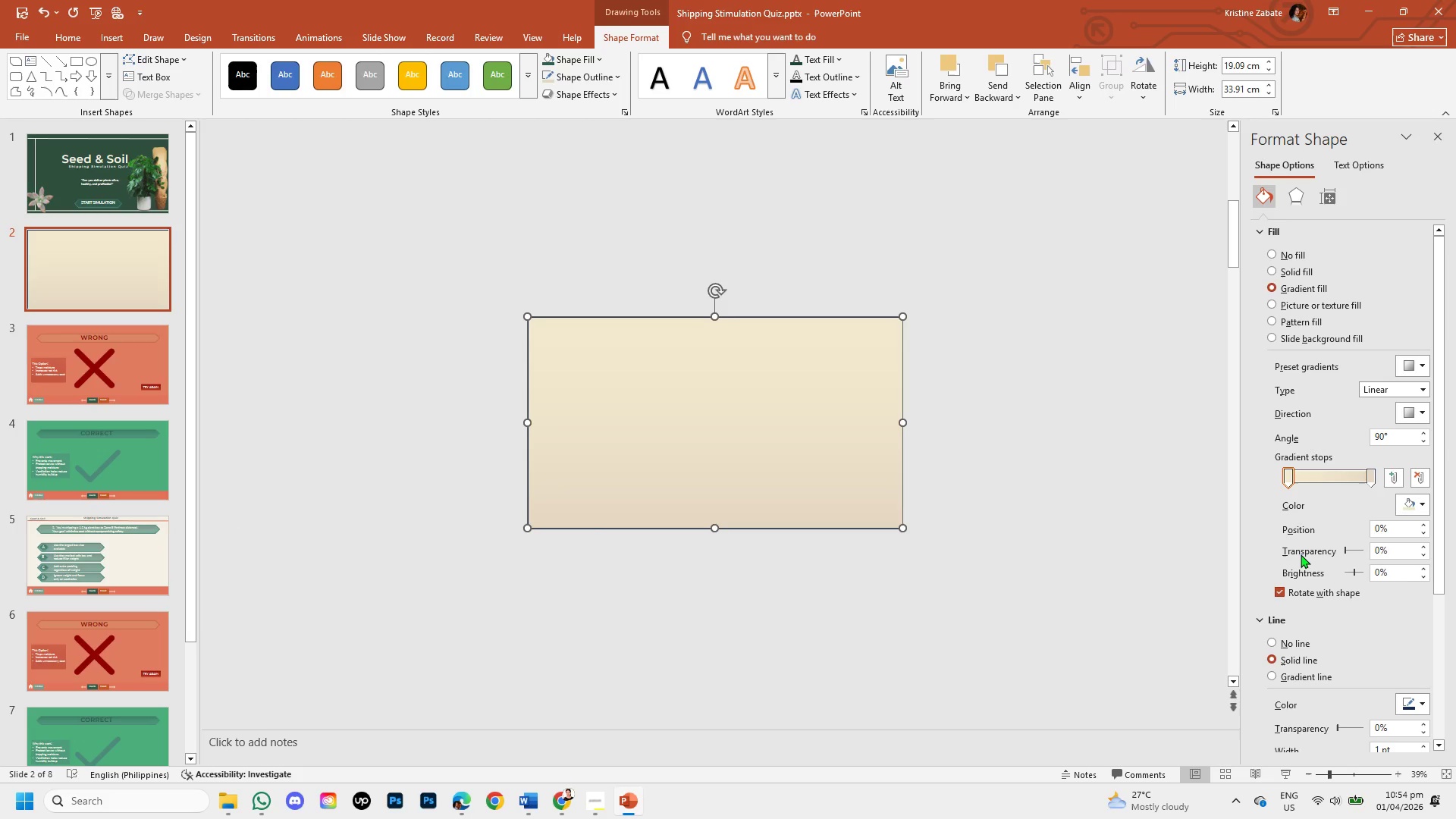 
left_click_drag(start_coordinate=[1345, 551], to_coordinate=[1349, 554])
 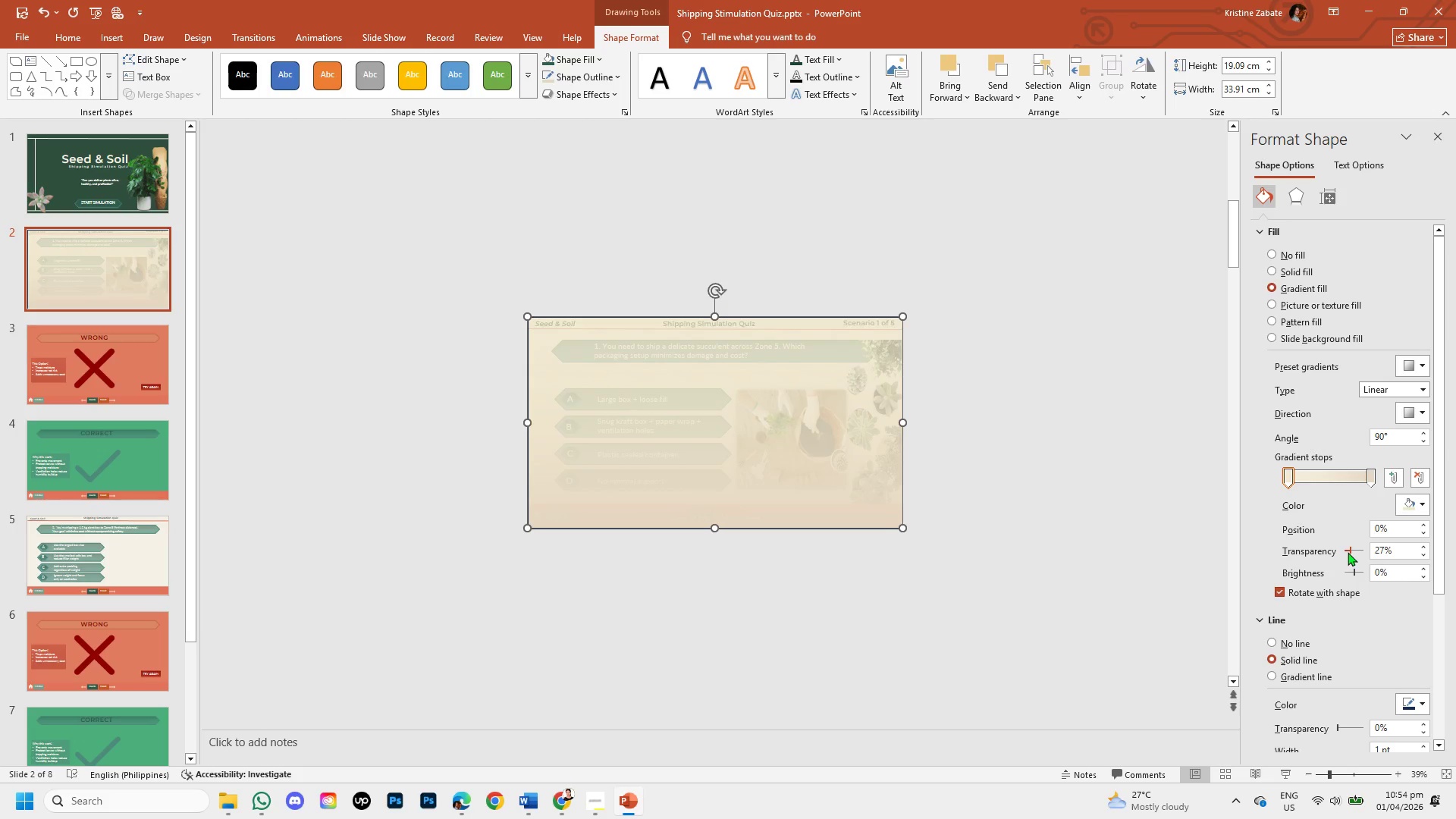 
left_click_drag(start_coordinate=[1351, 552], to_coordinate=[1340, 552])
 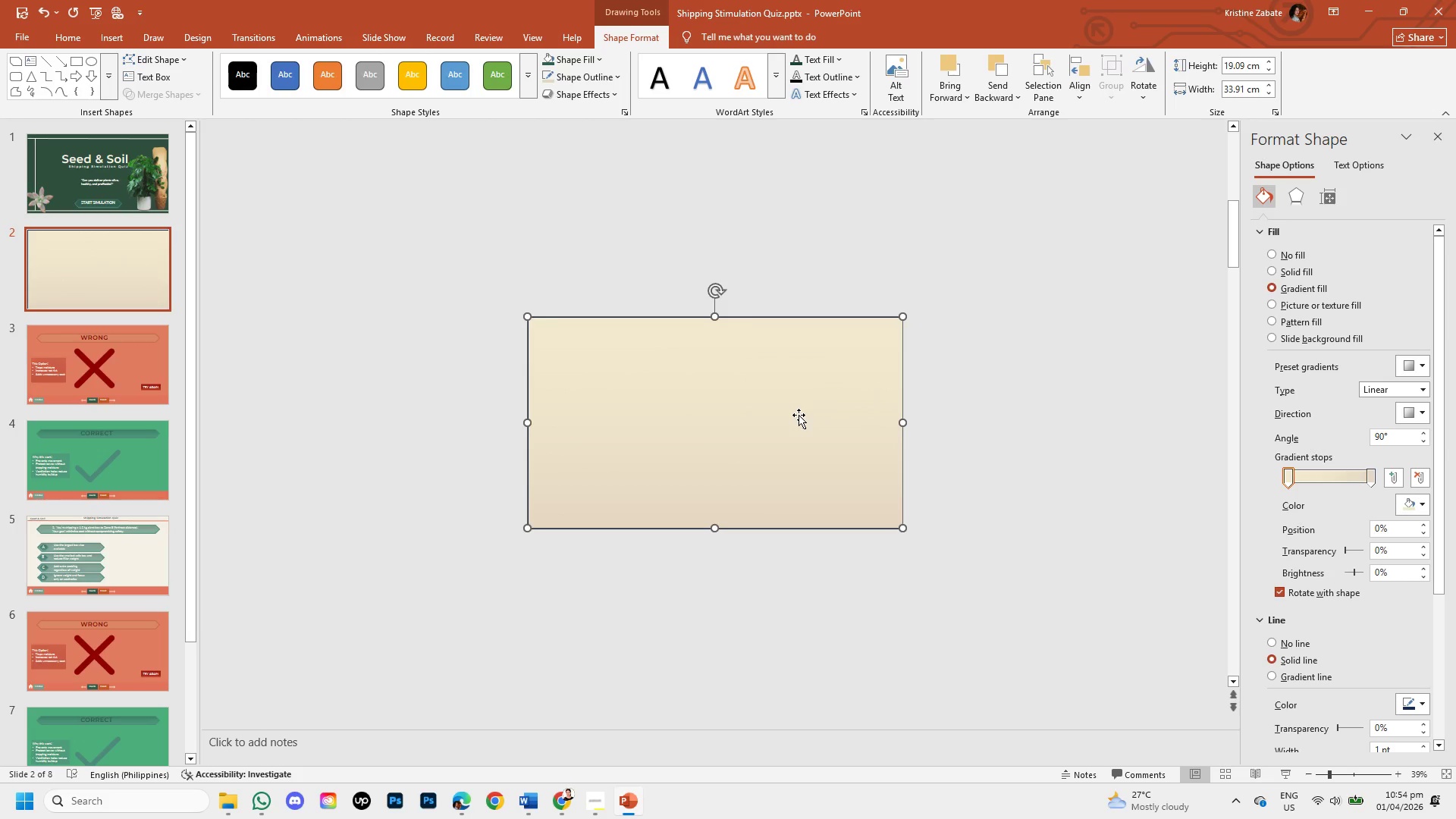 
left_click([799, 415])
 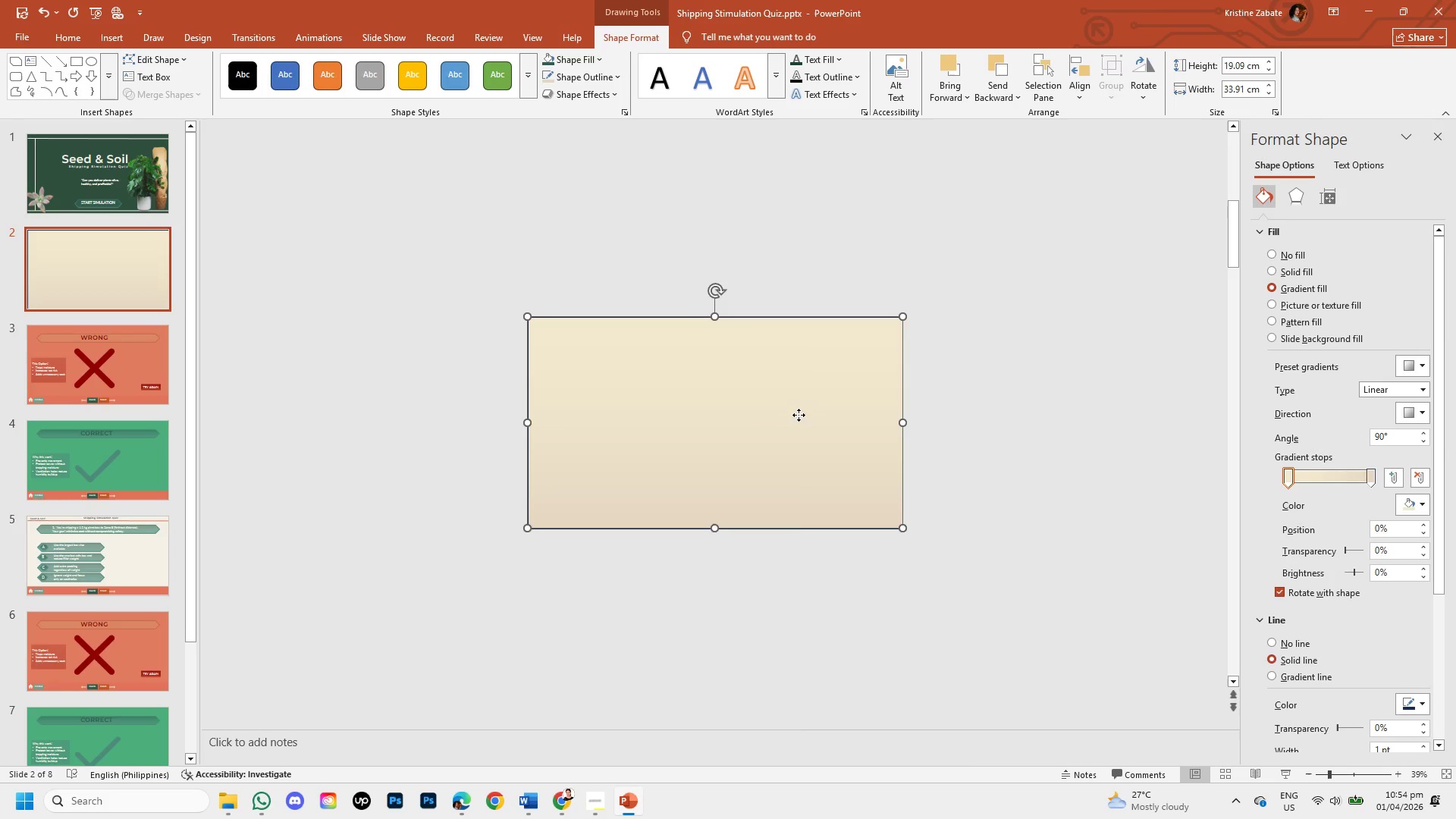 
right_click([799, 415])
 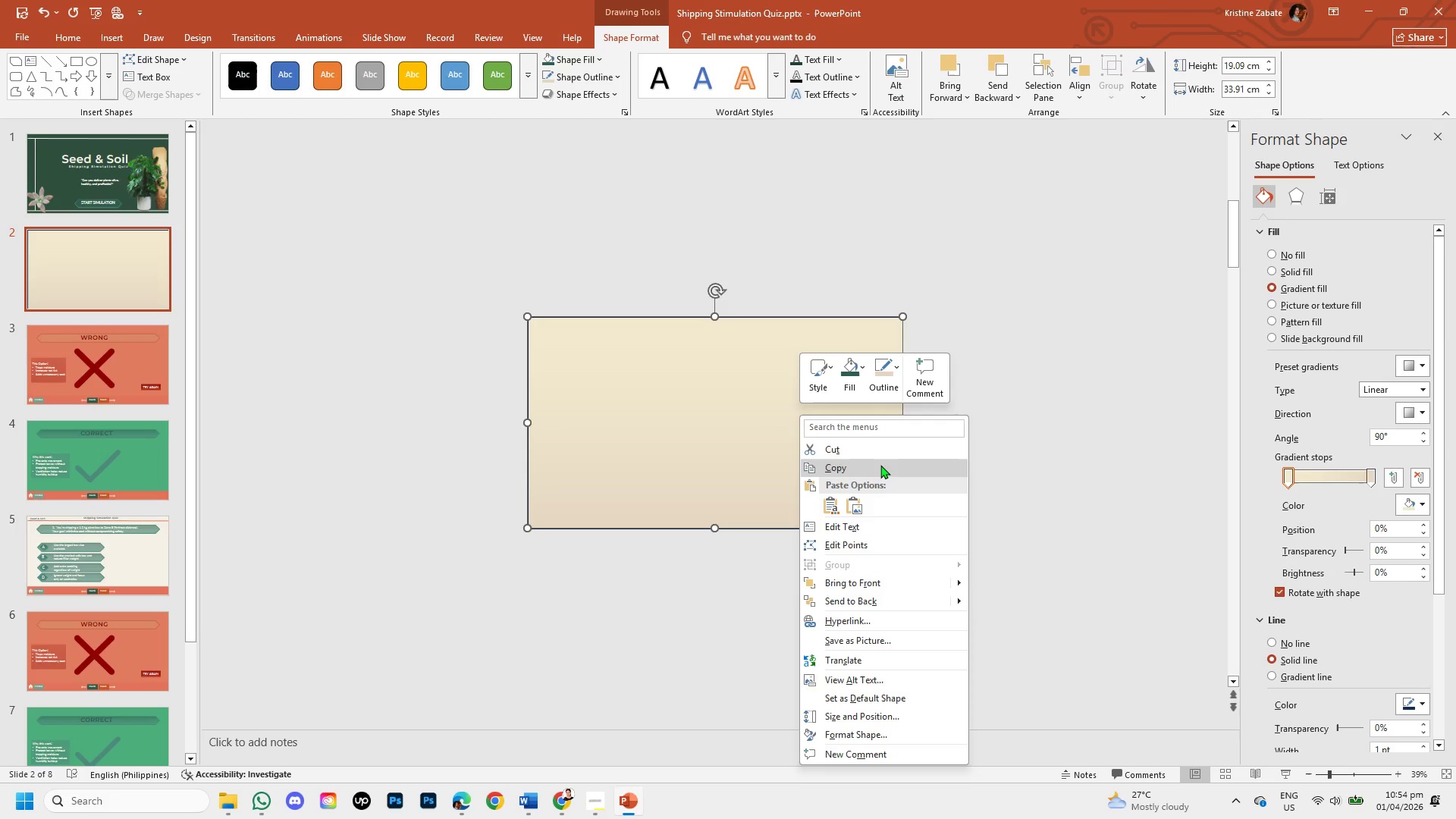 
left_click([880, 465])
 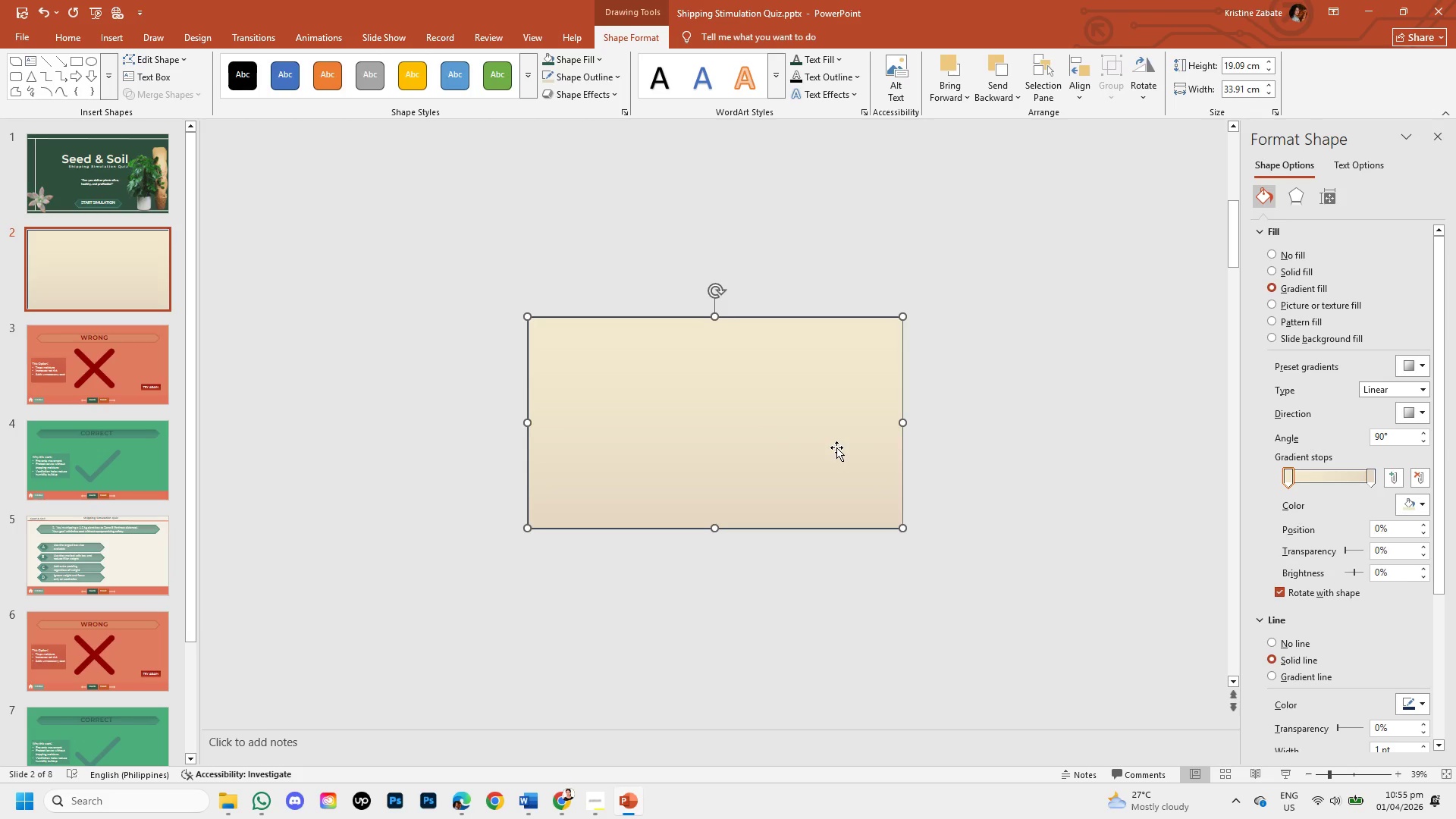 
right_click([836, 447])
 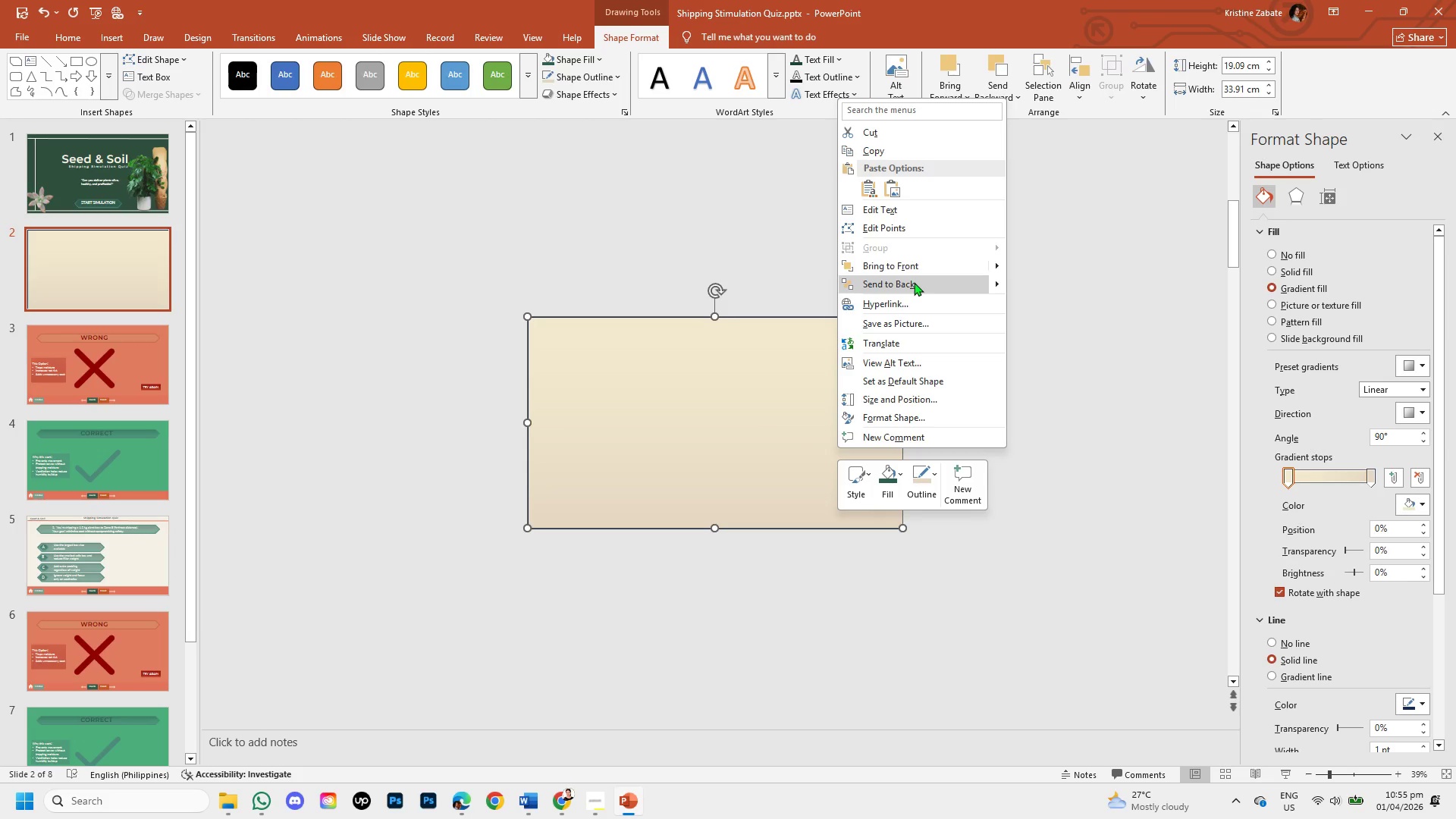 
left_click([914, 284])
 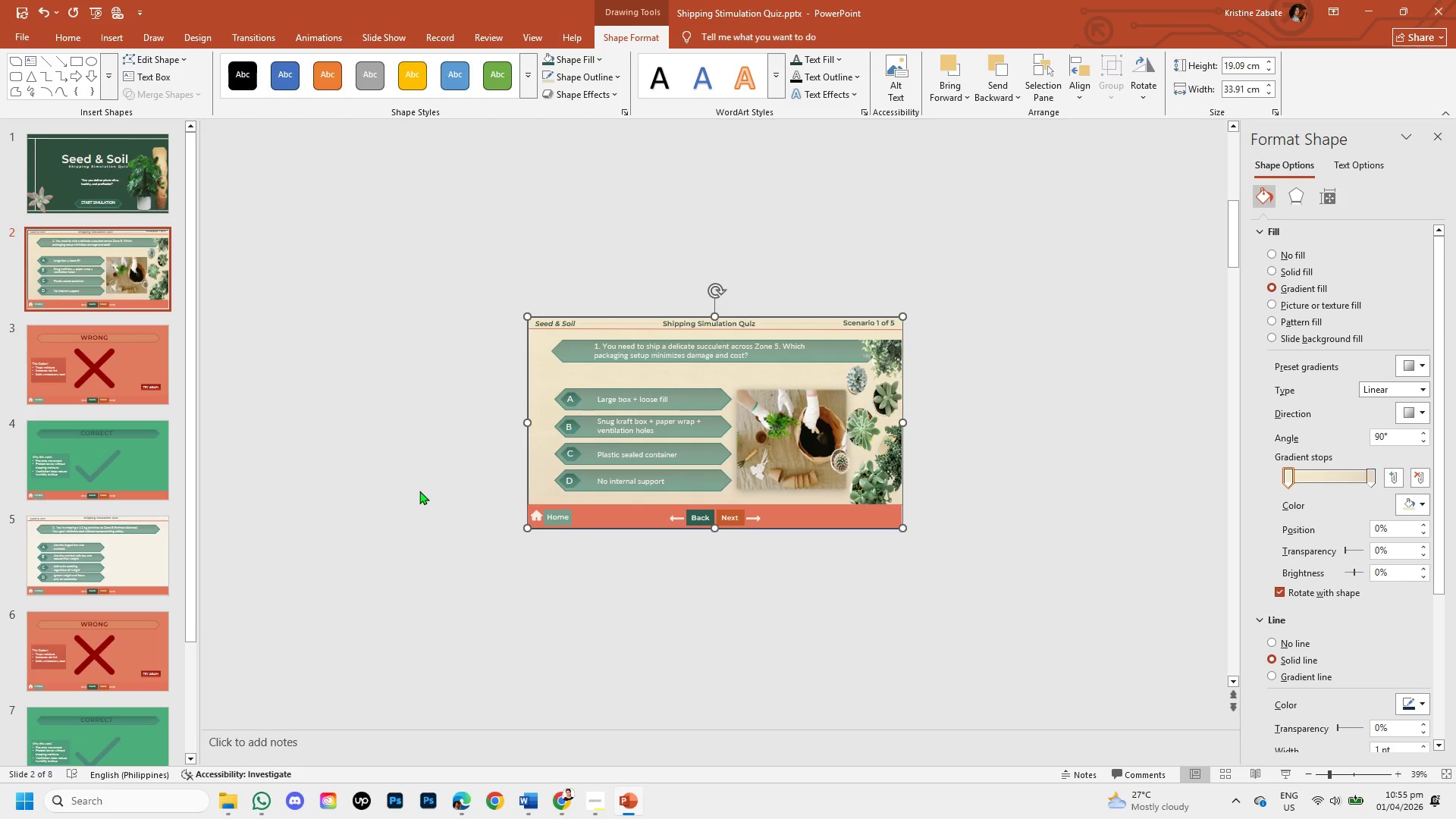 
left_click([419, 491])
 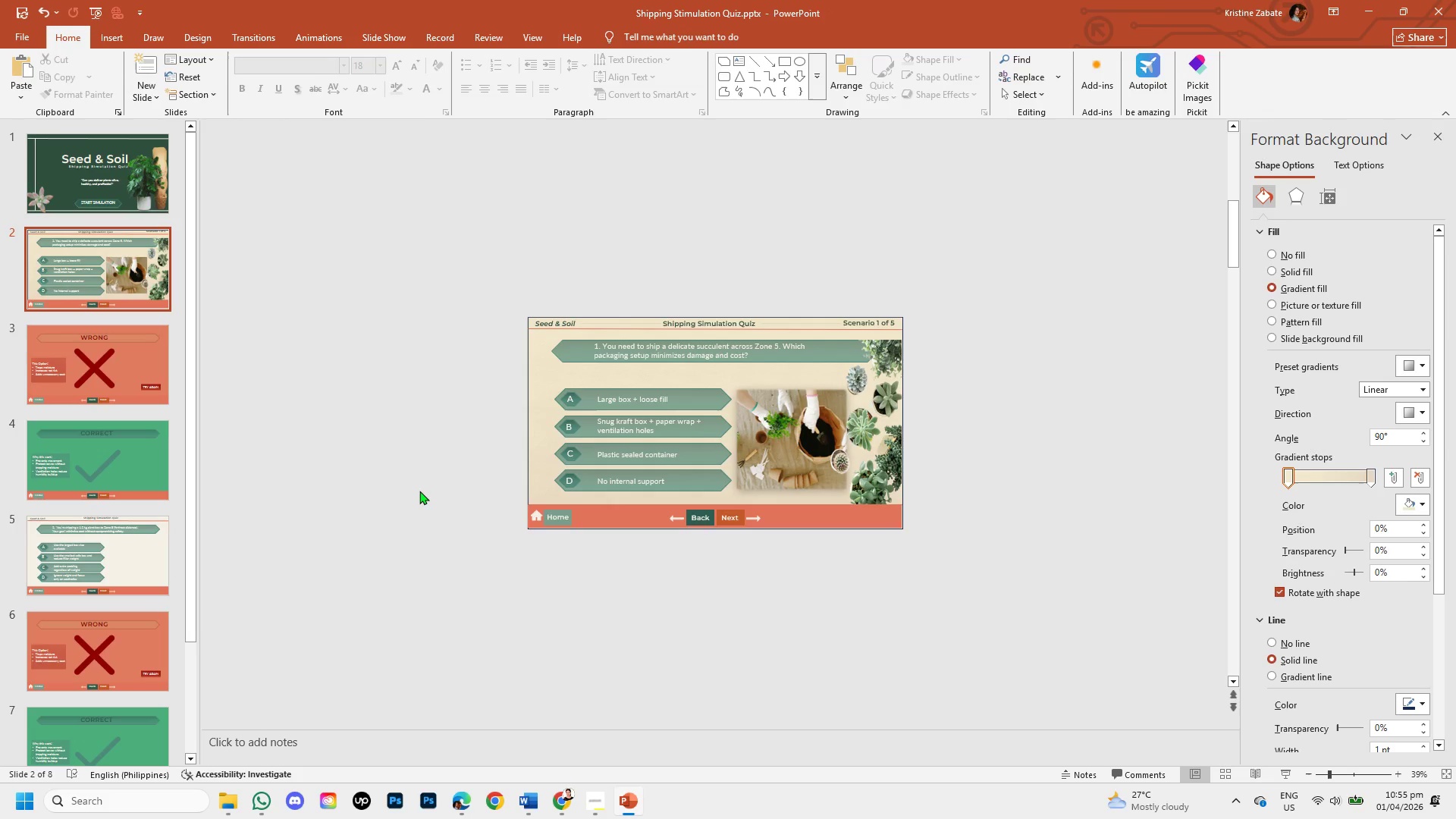 
key(Control+ControlLeft)
 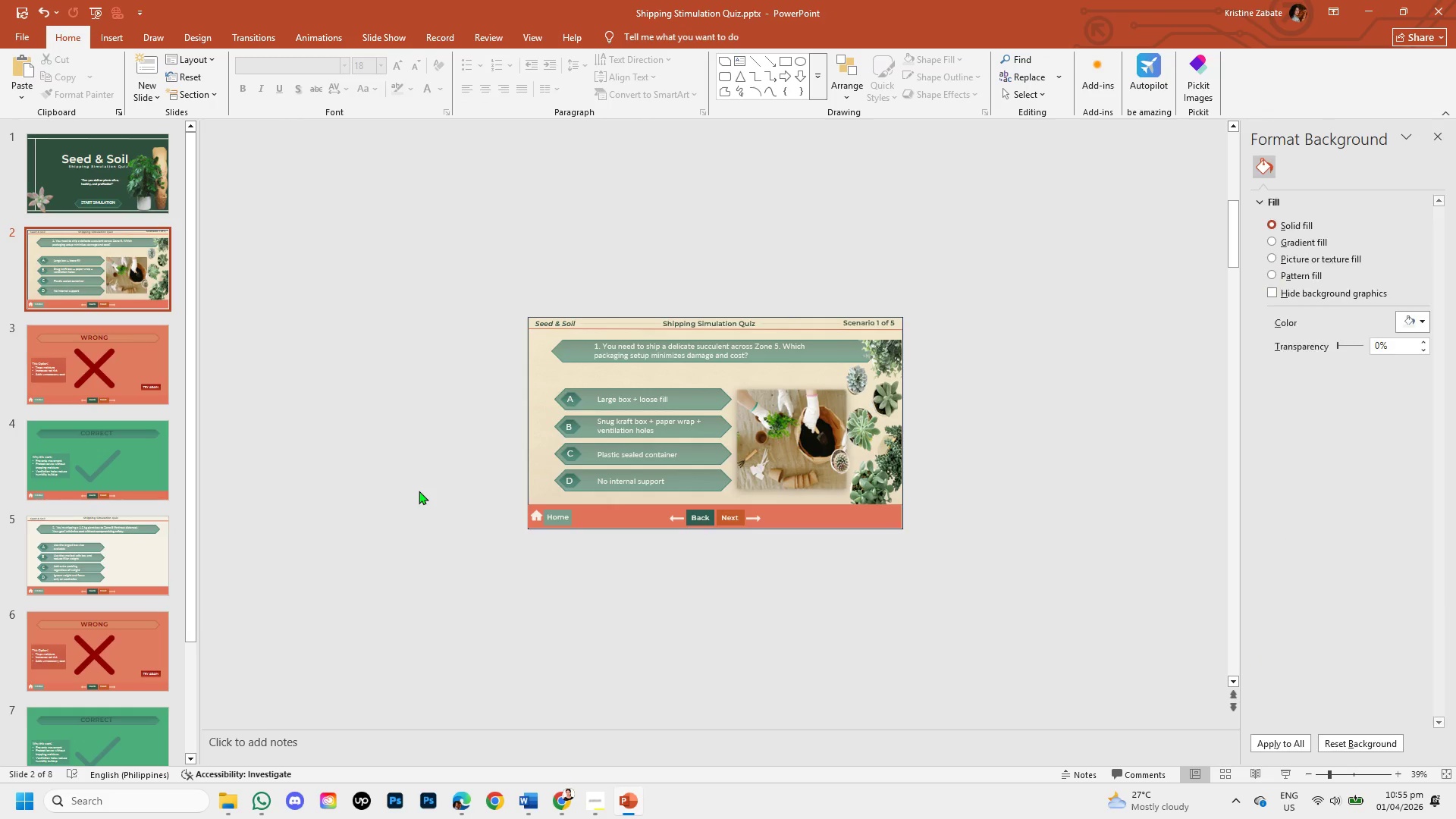 
hold_key(key=ControlLeft, duration=1.5)
 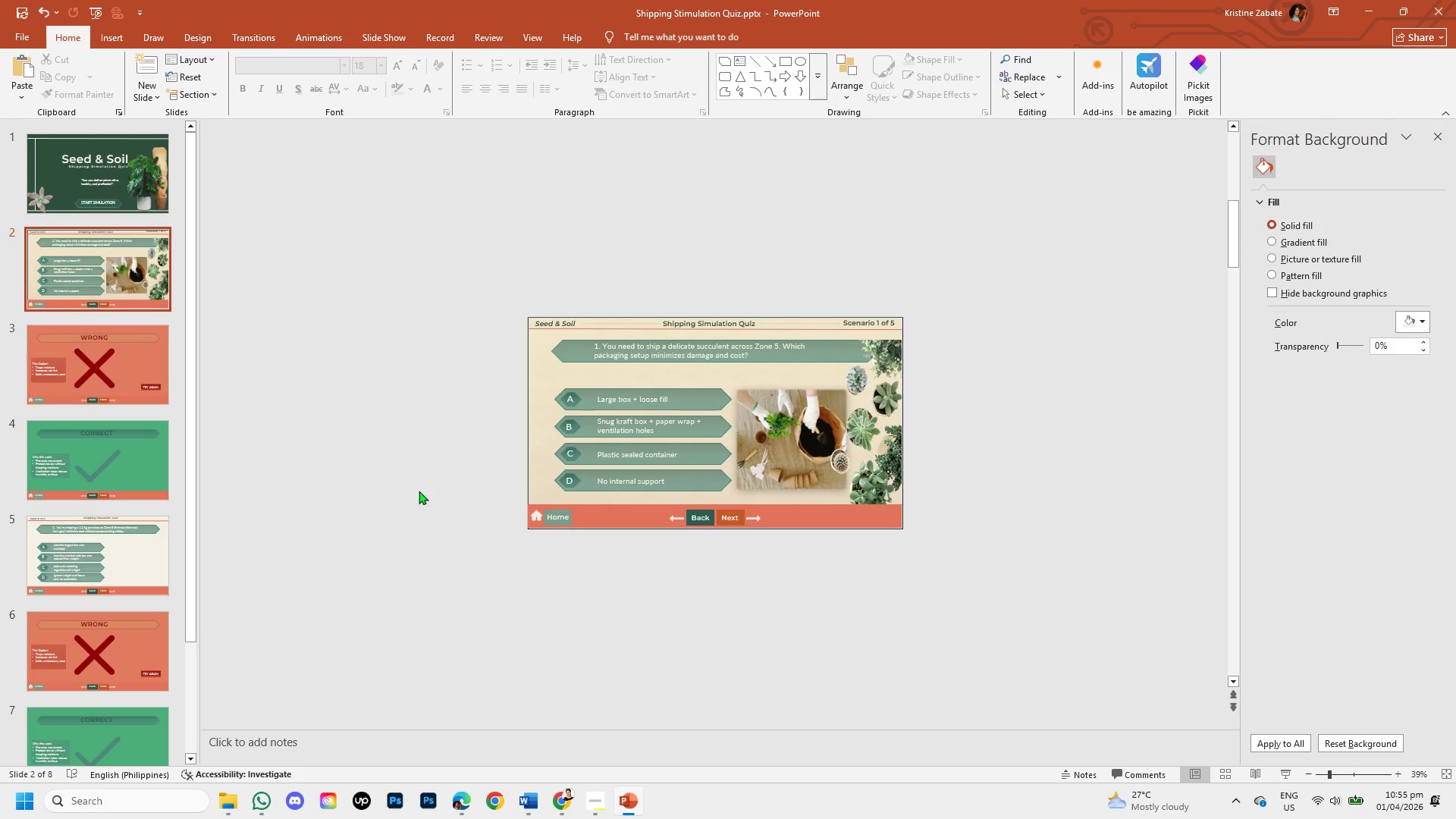 
hold_key(key=ControlLeft, duration=1.51)
 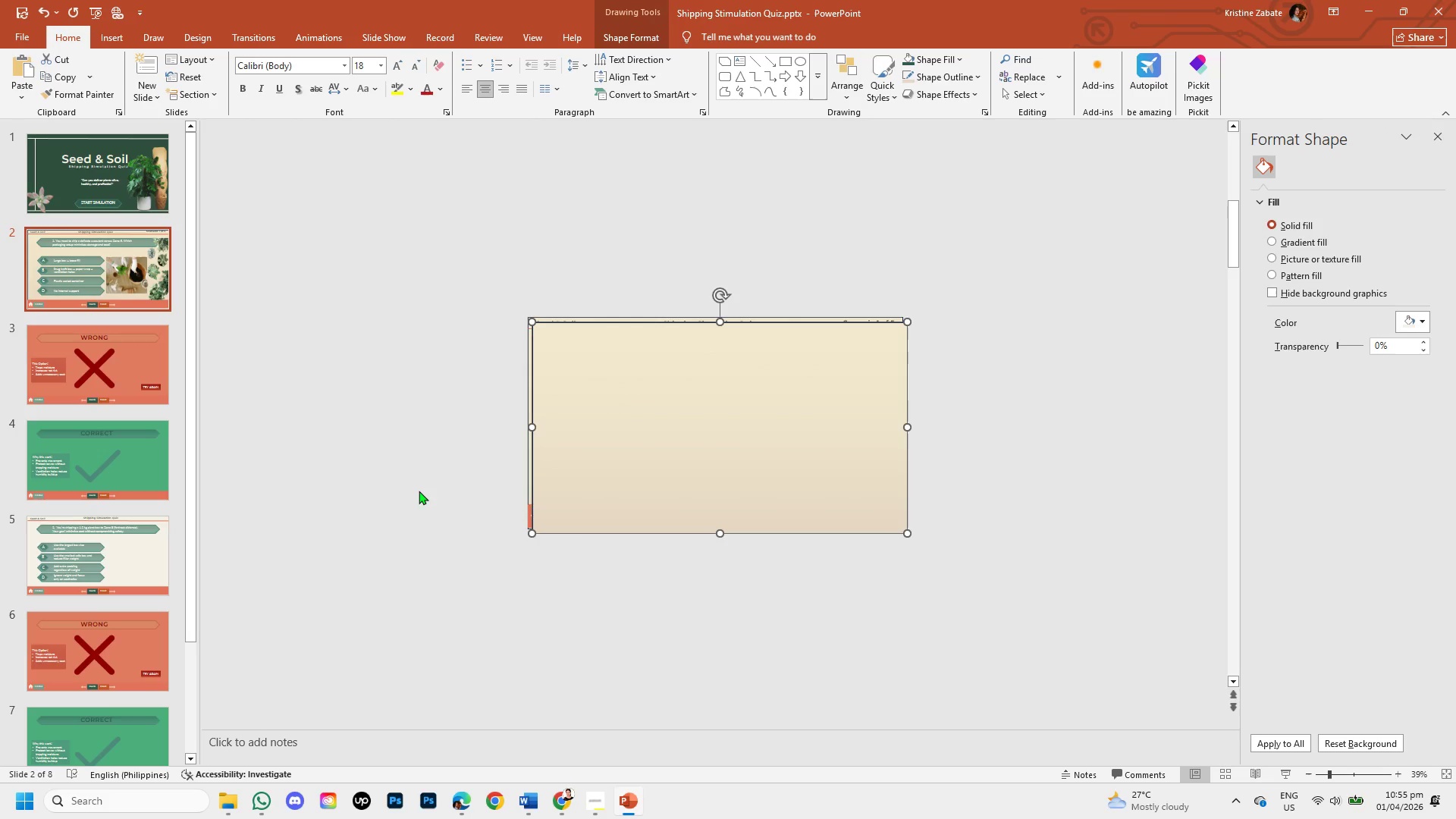 
key(Control+V)
 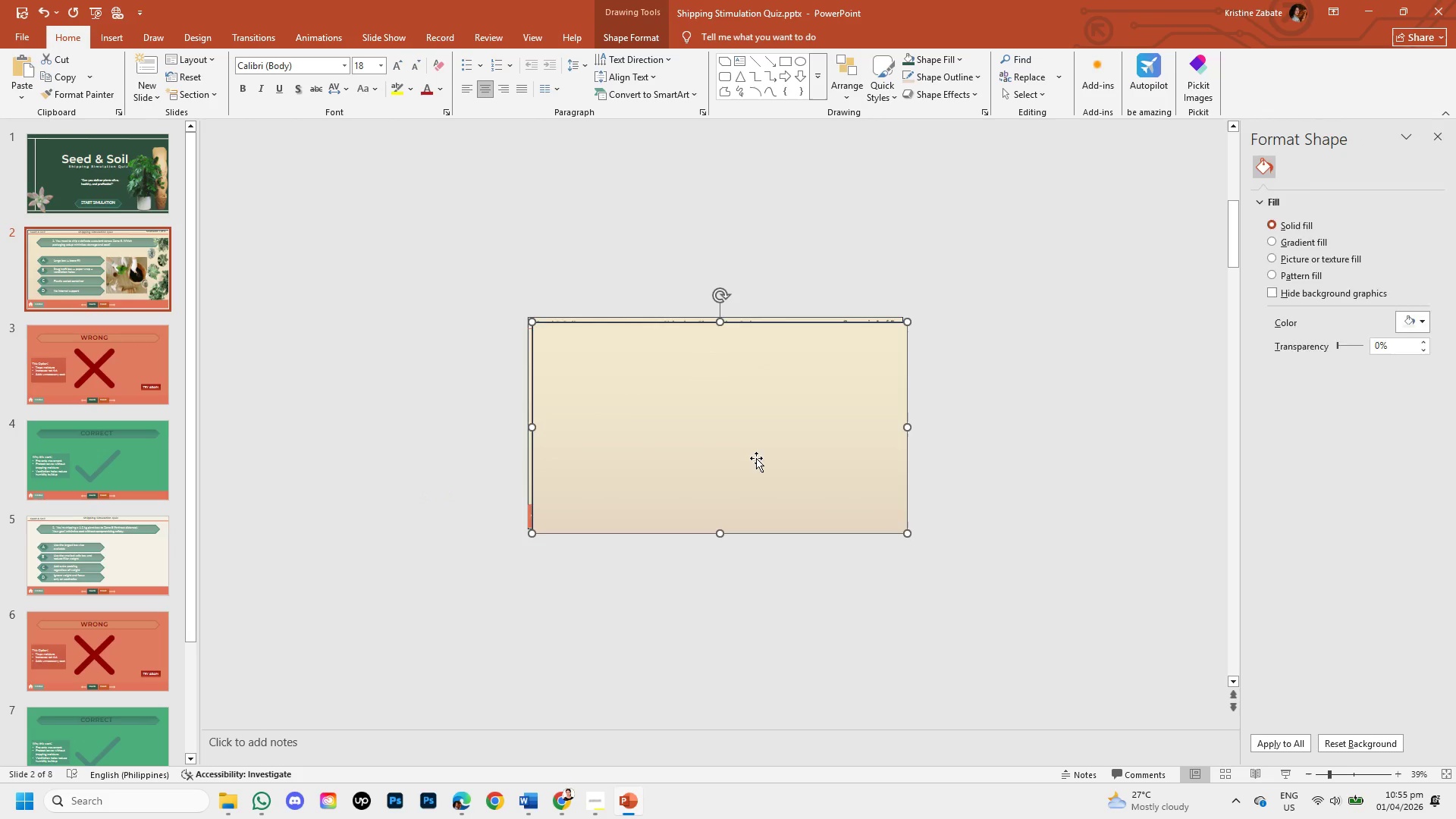 
left_click_drag(start_coordinate=[756, 458], to_coordinate=[366, 450])
 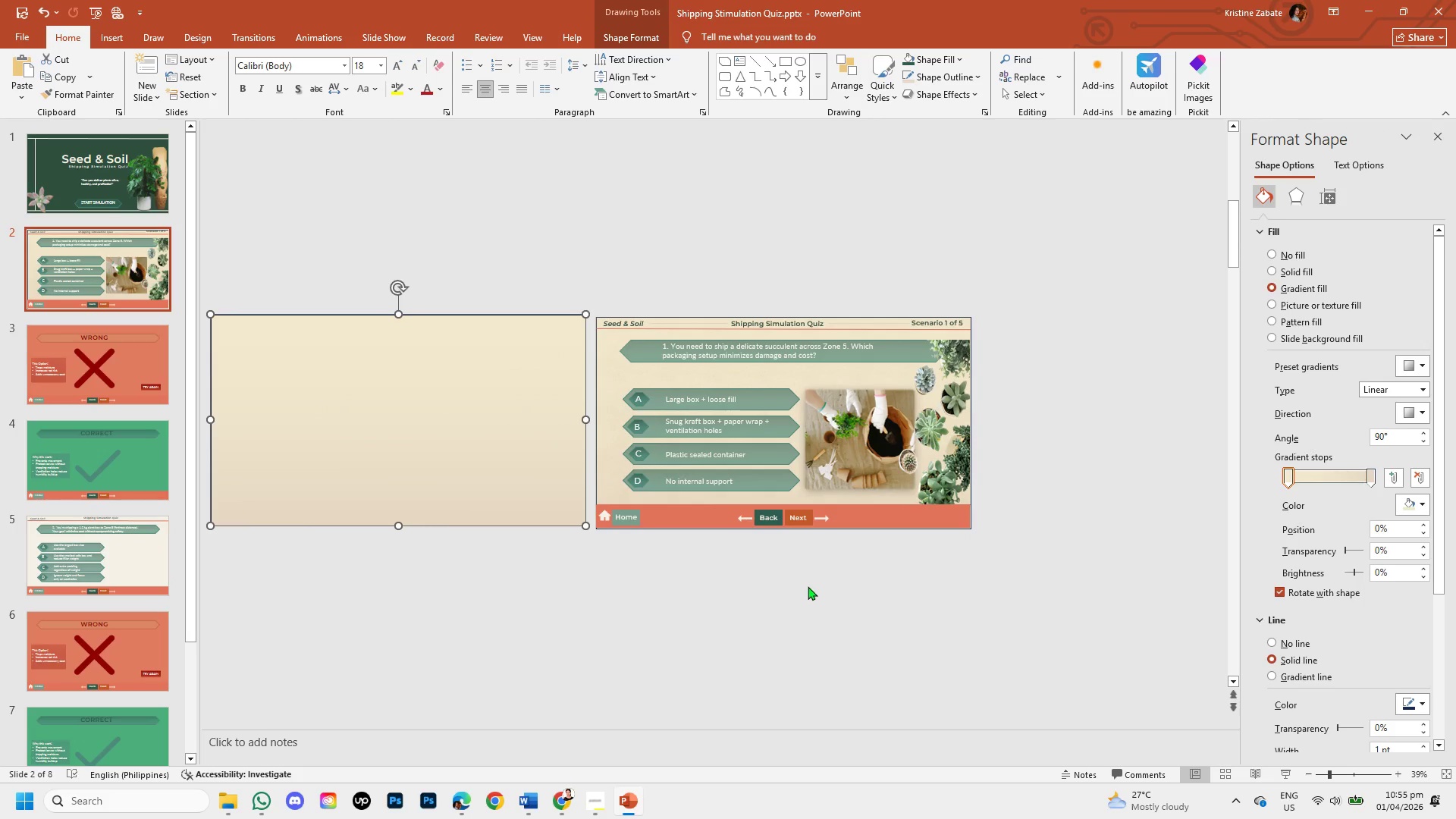 
left_click([808, 586])
 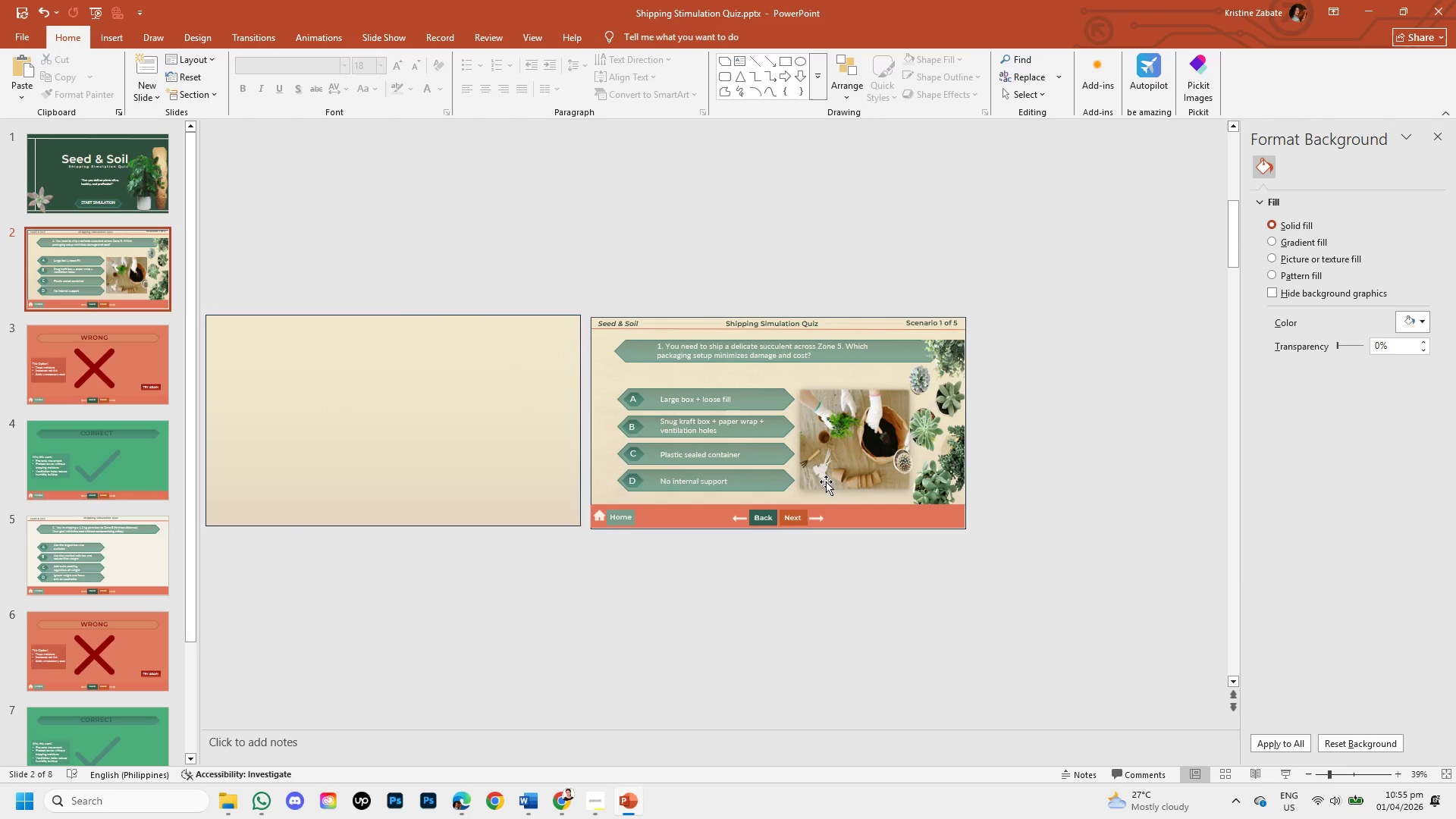 
left_click([598, 378])
 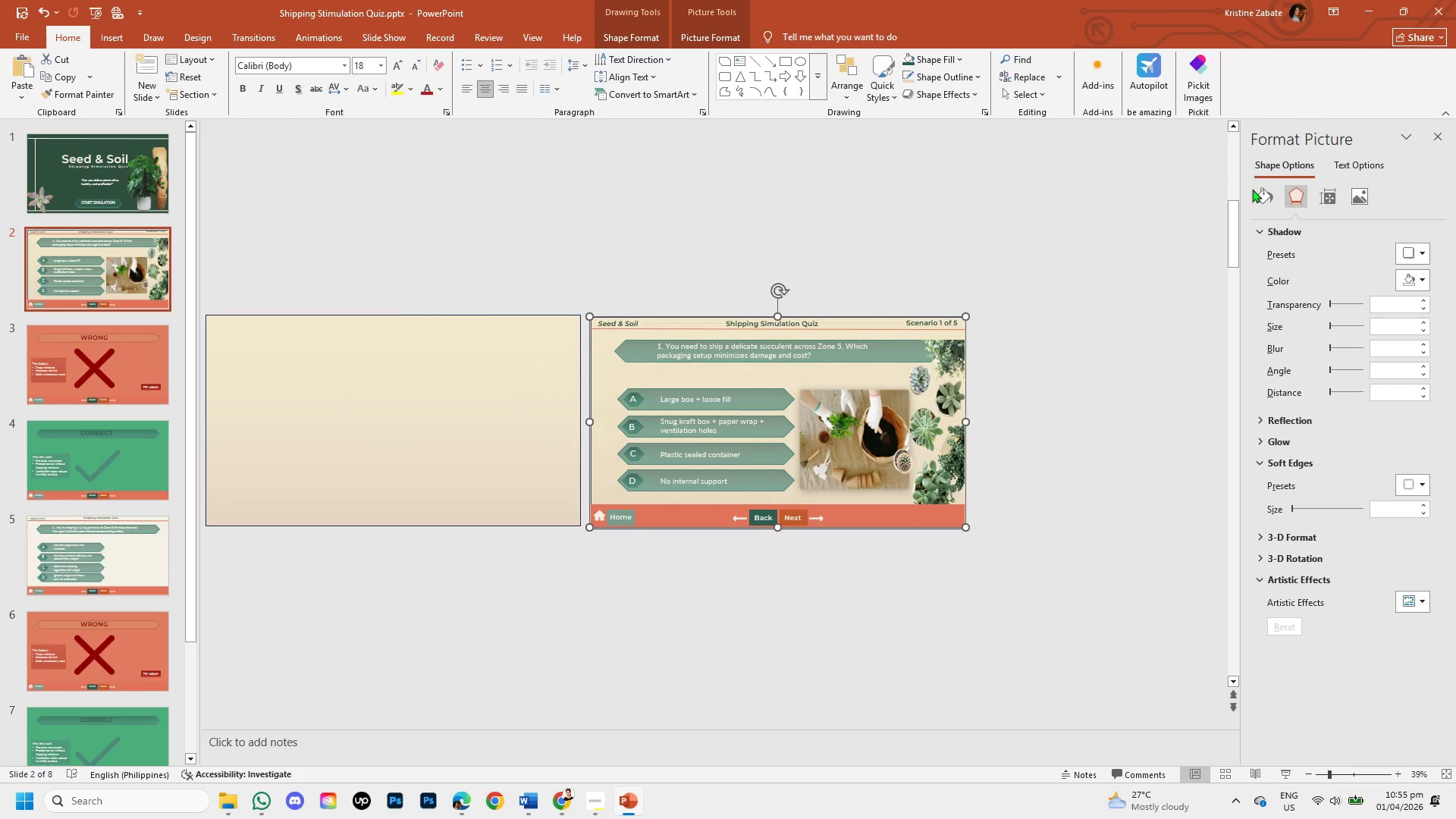 
left_click([1257, 207])
 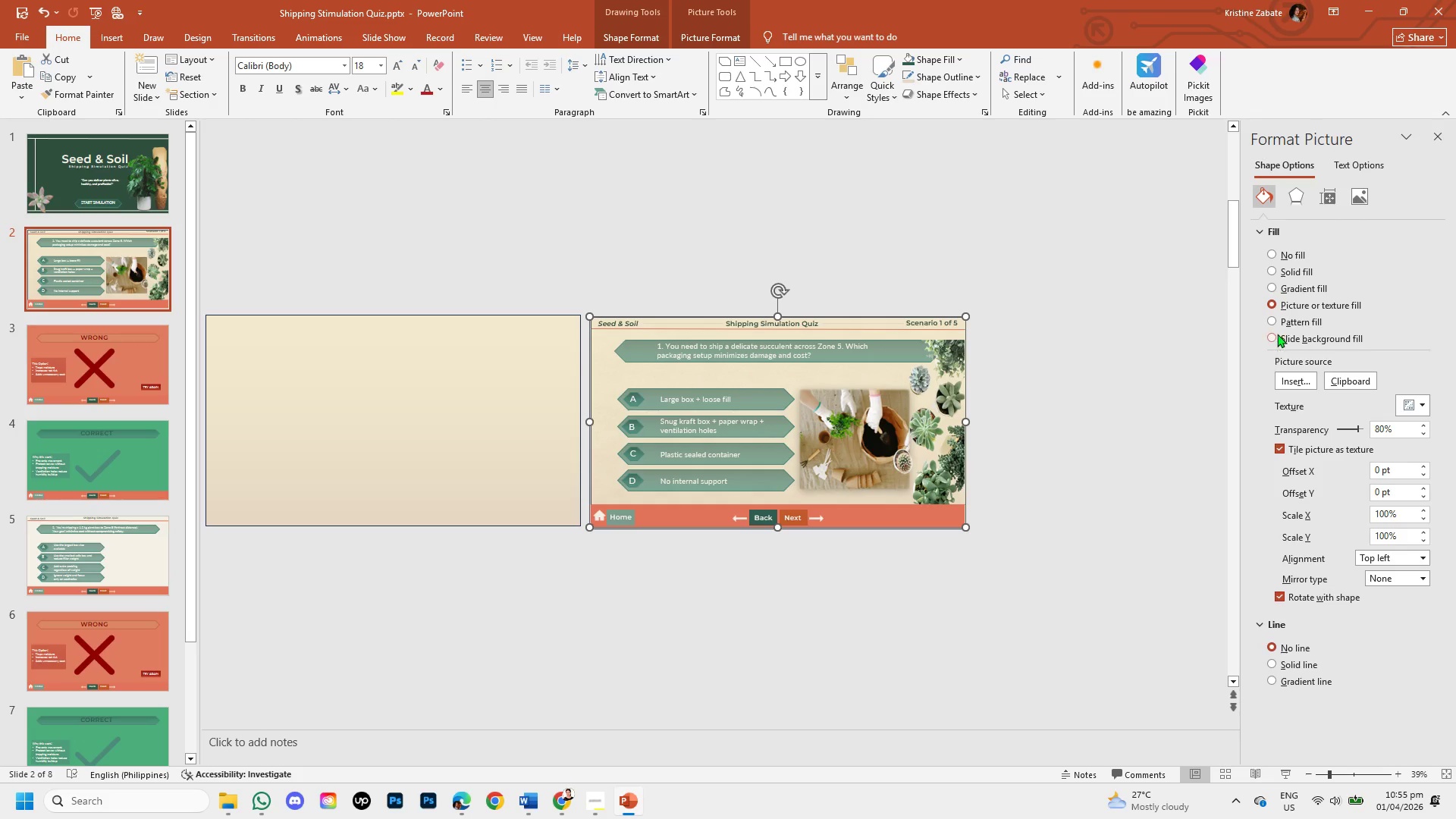 
wait(10.08)
 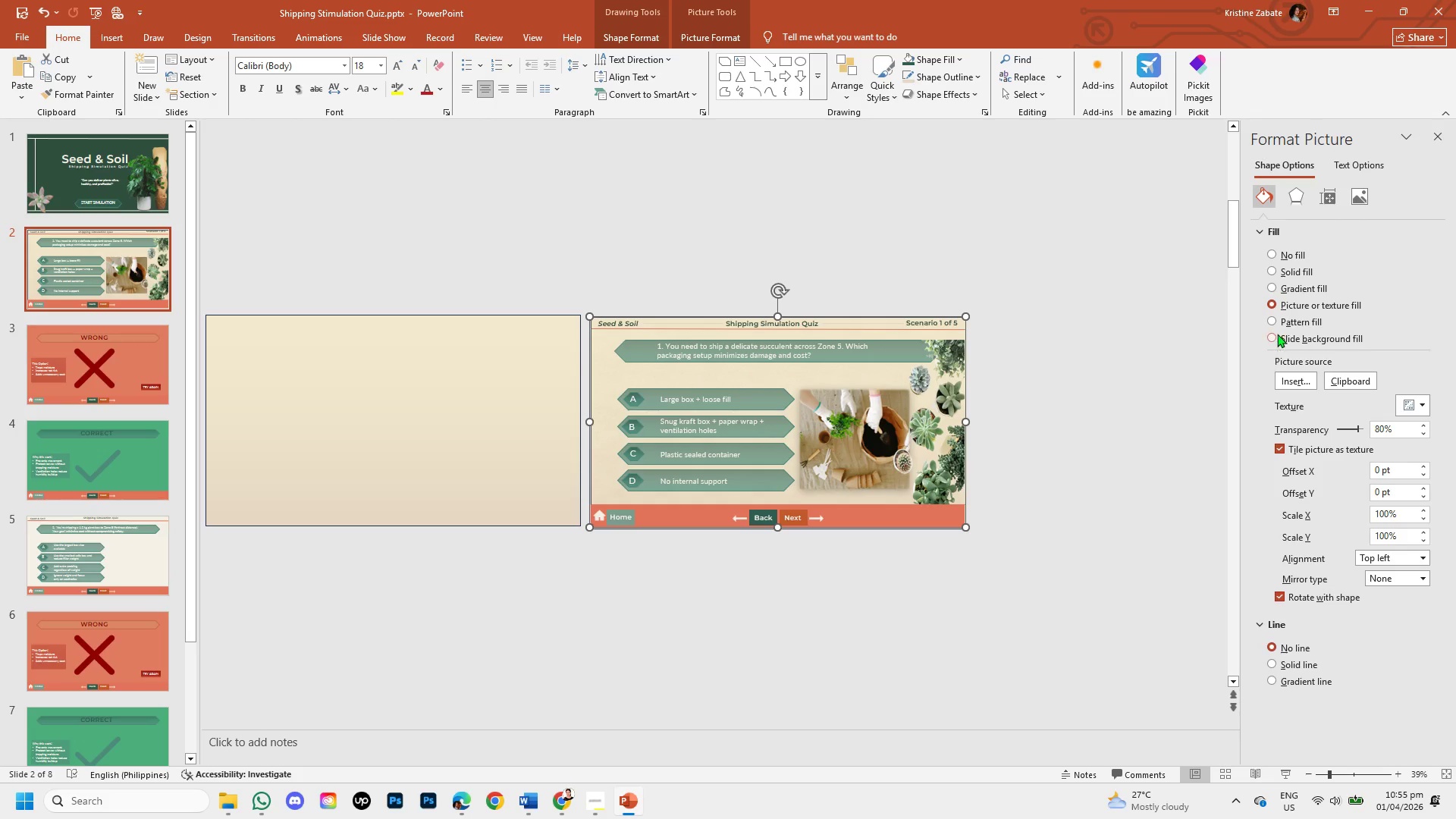 
left_click([603, 365])
 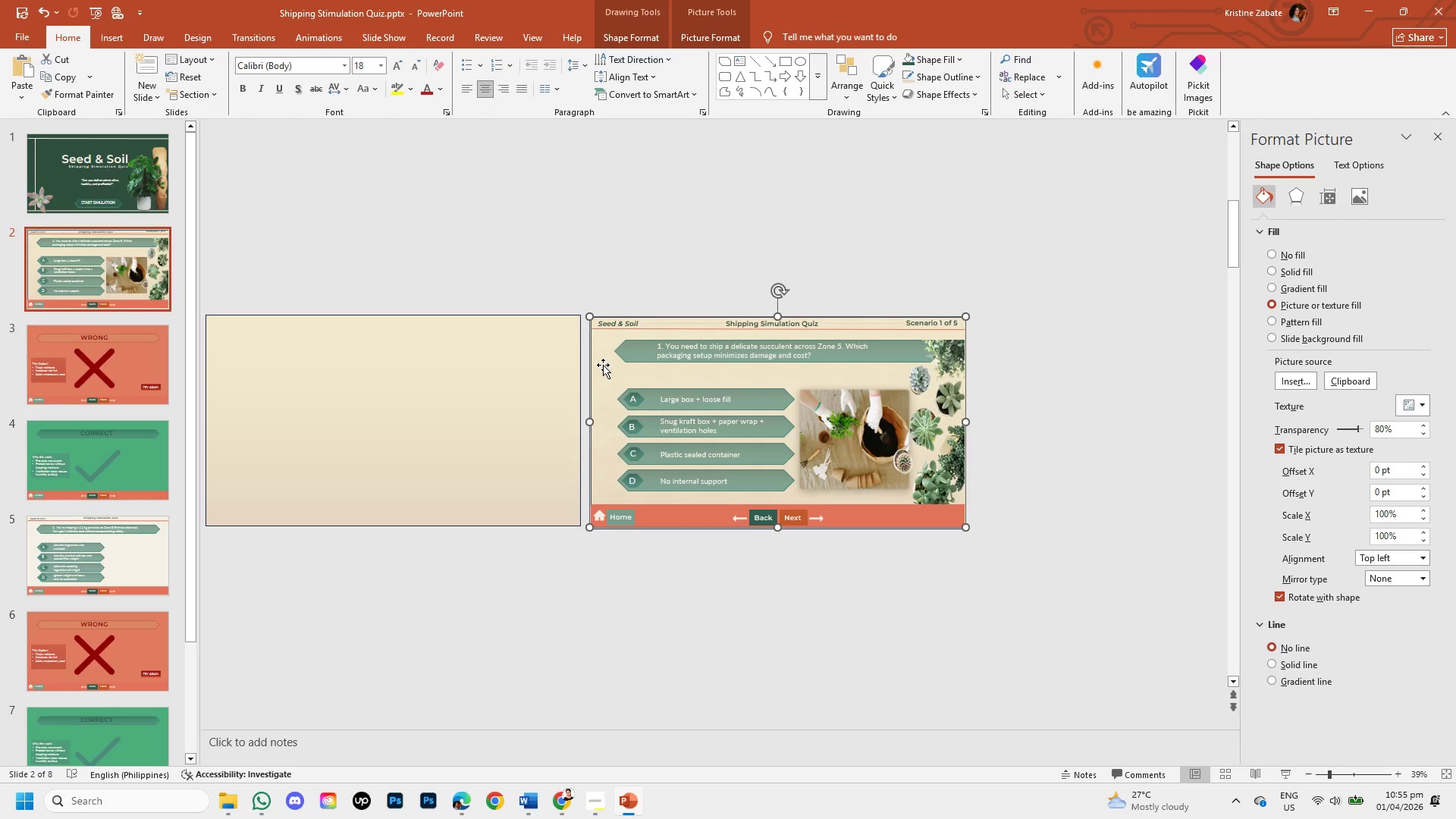 
left_click_drag(start_coordinate=[603, 365], to_coordinate=[759, 637])
 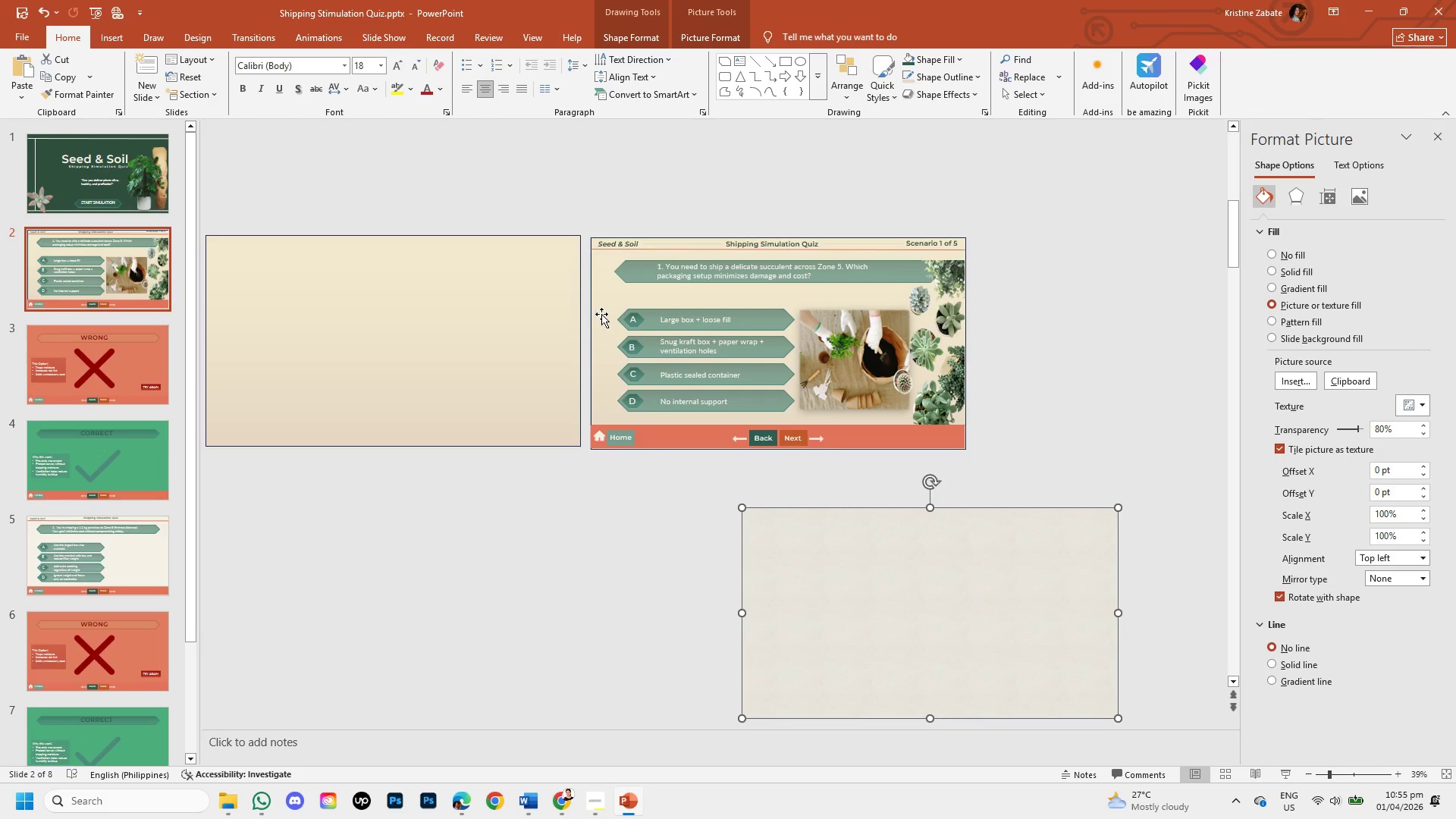 
left_click([601, 314])
 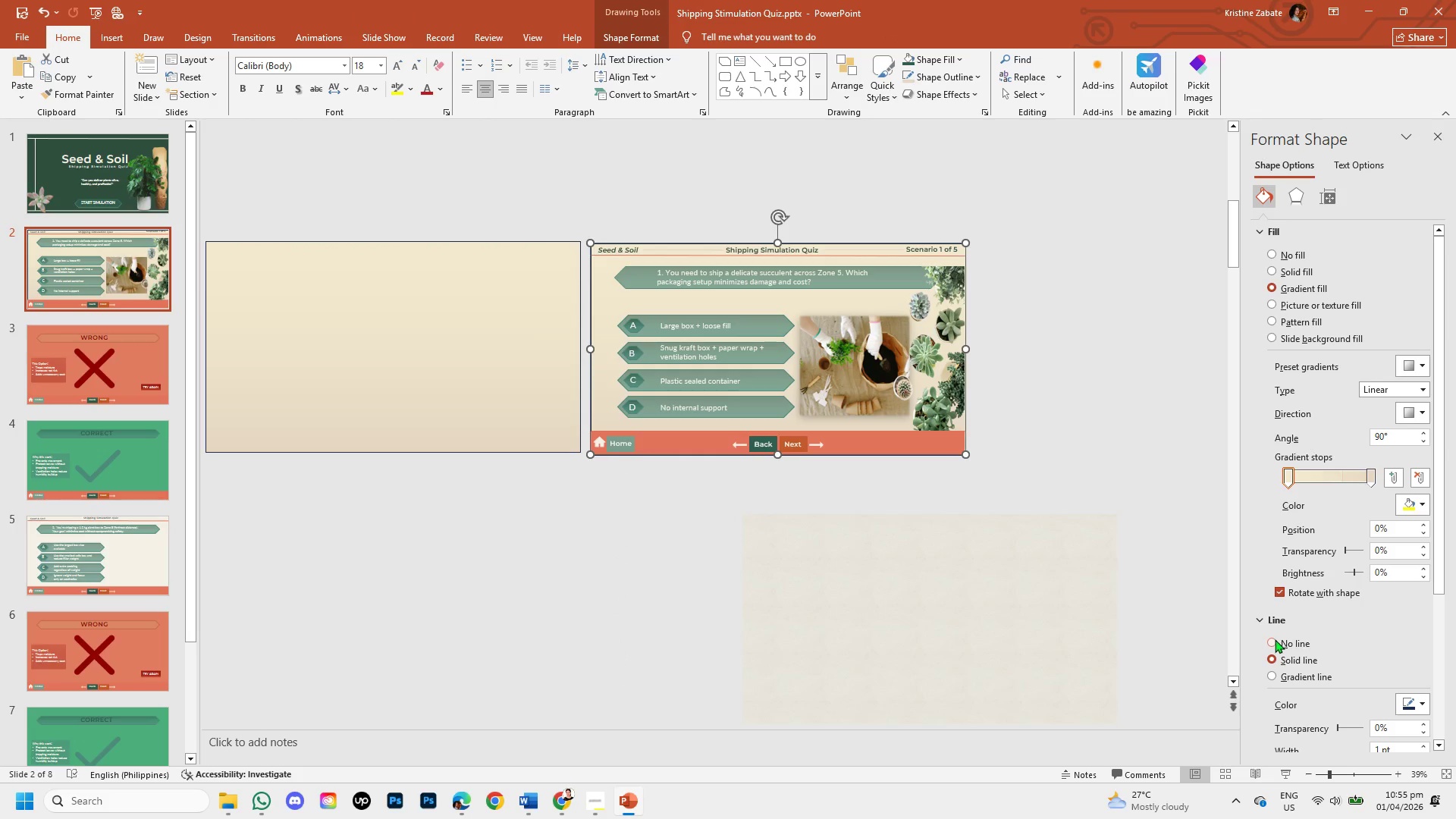 
left_click([1271, 639])
 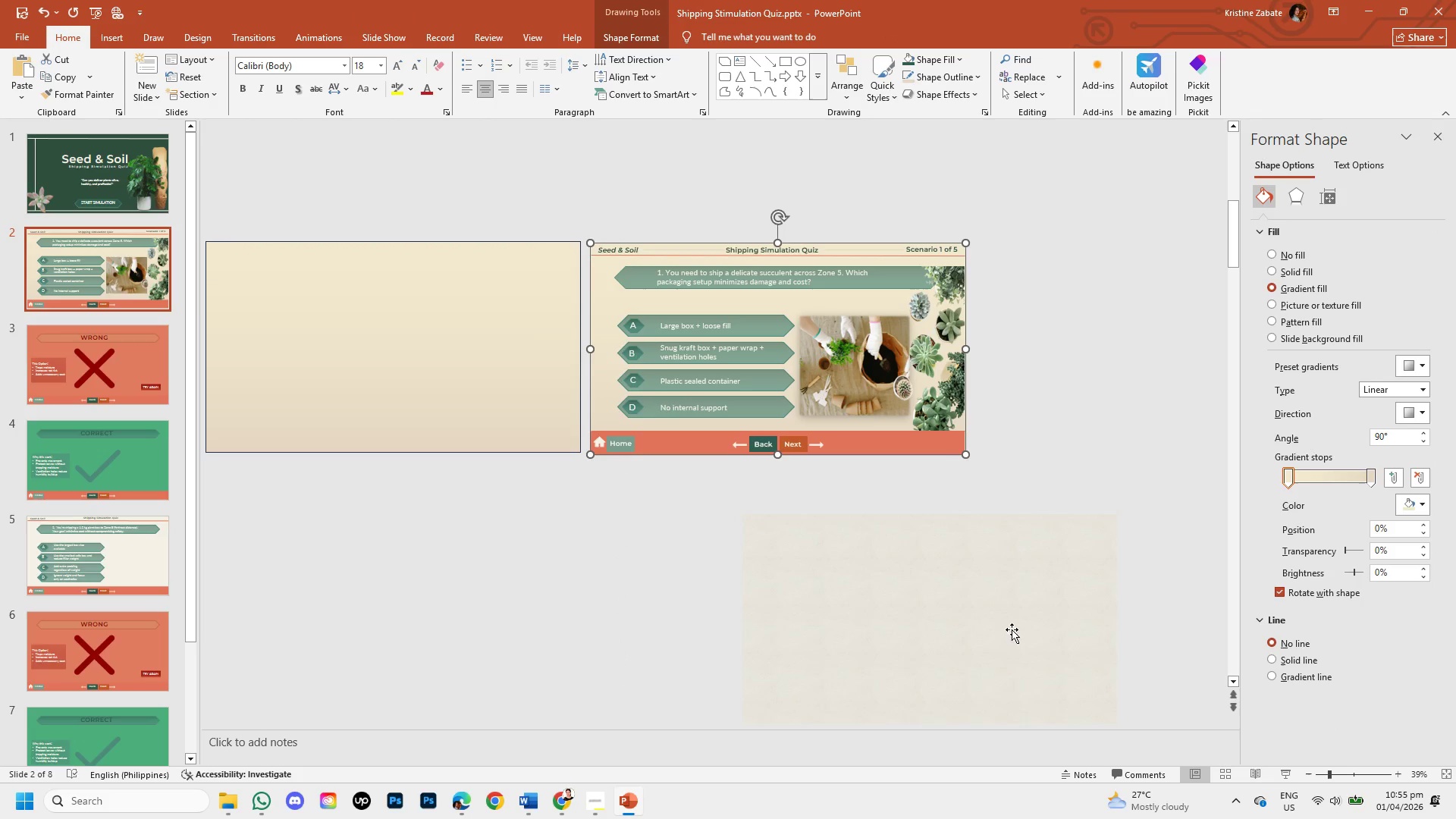 
left_click([987, 620])
 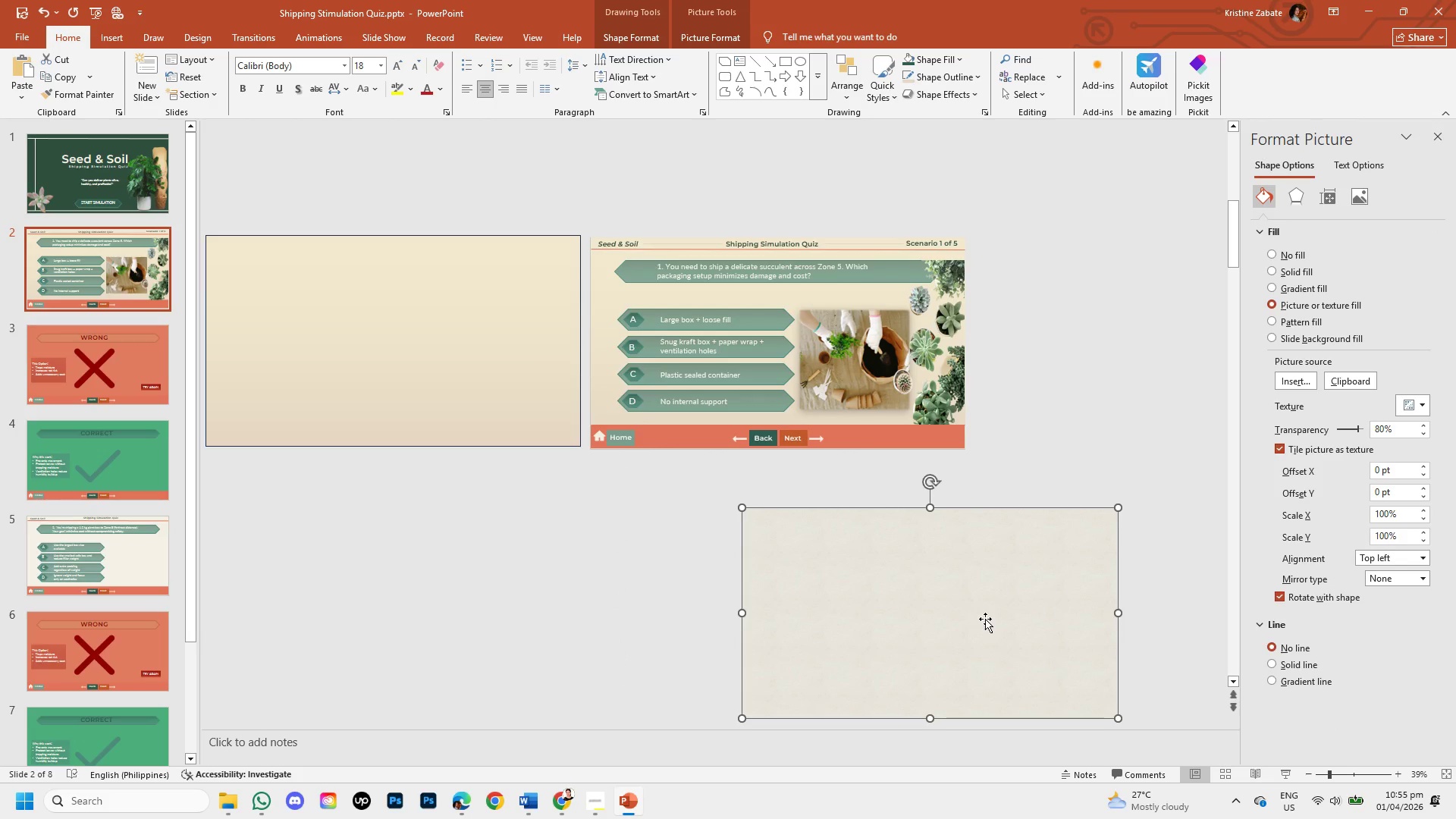 
left_click_drag(start_coordinate=[985, 619], to_coordinate=[829, 350])
 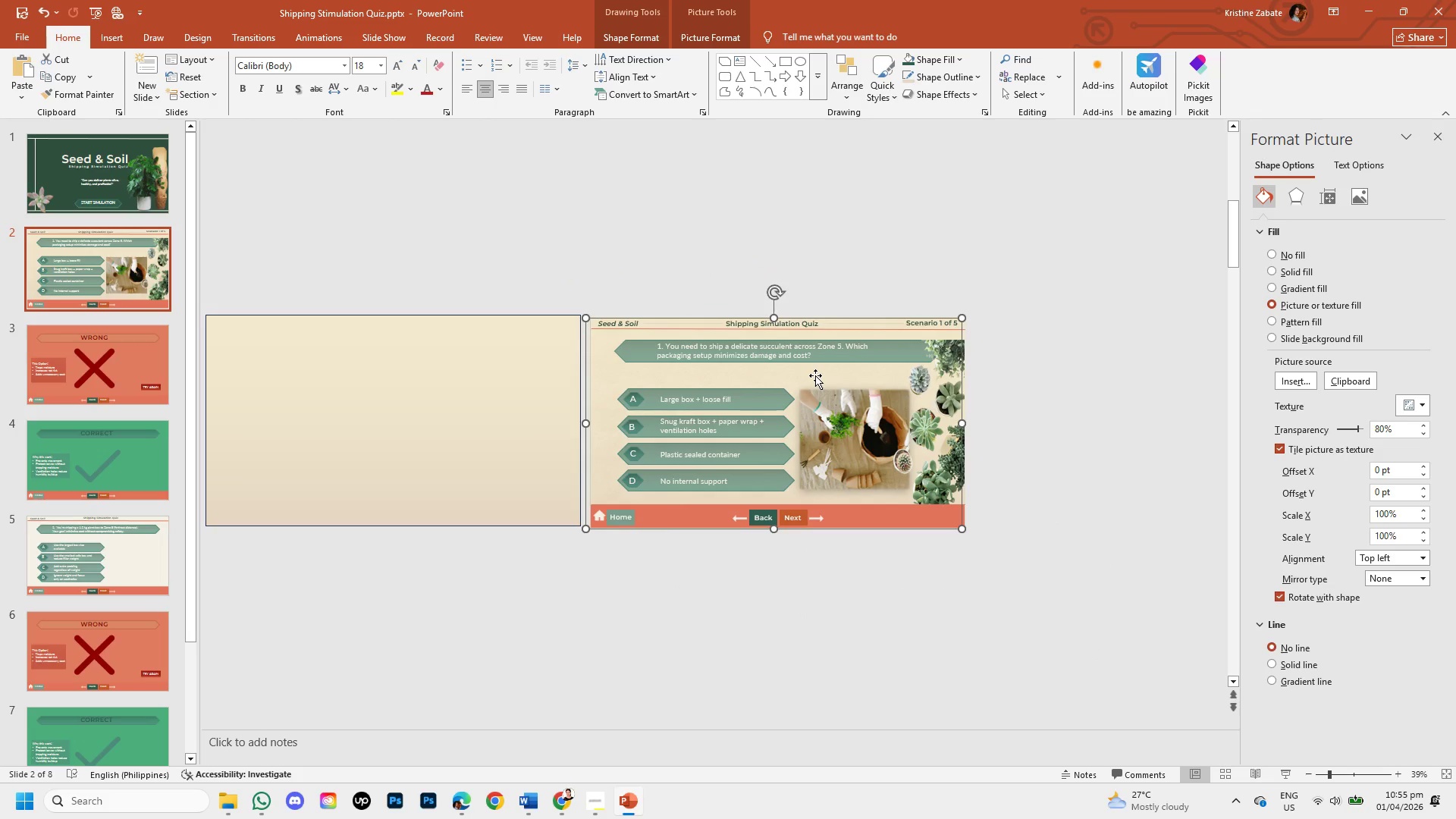 
left_click_drag(start_coordinate=[815, 375], to_coordinate=[852, 421])
 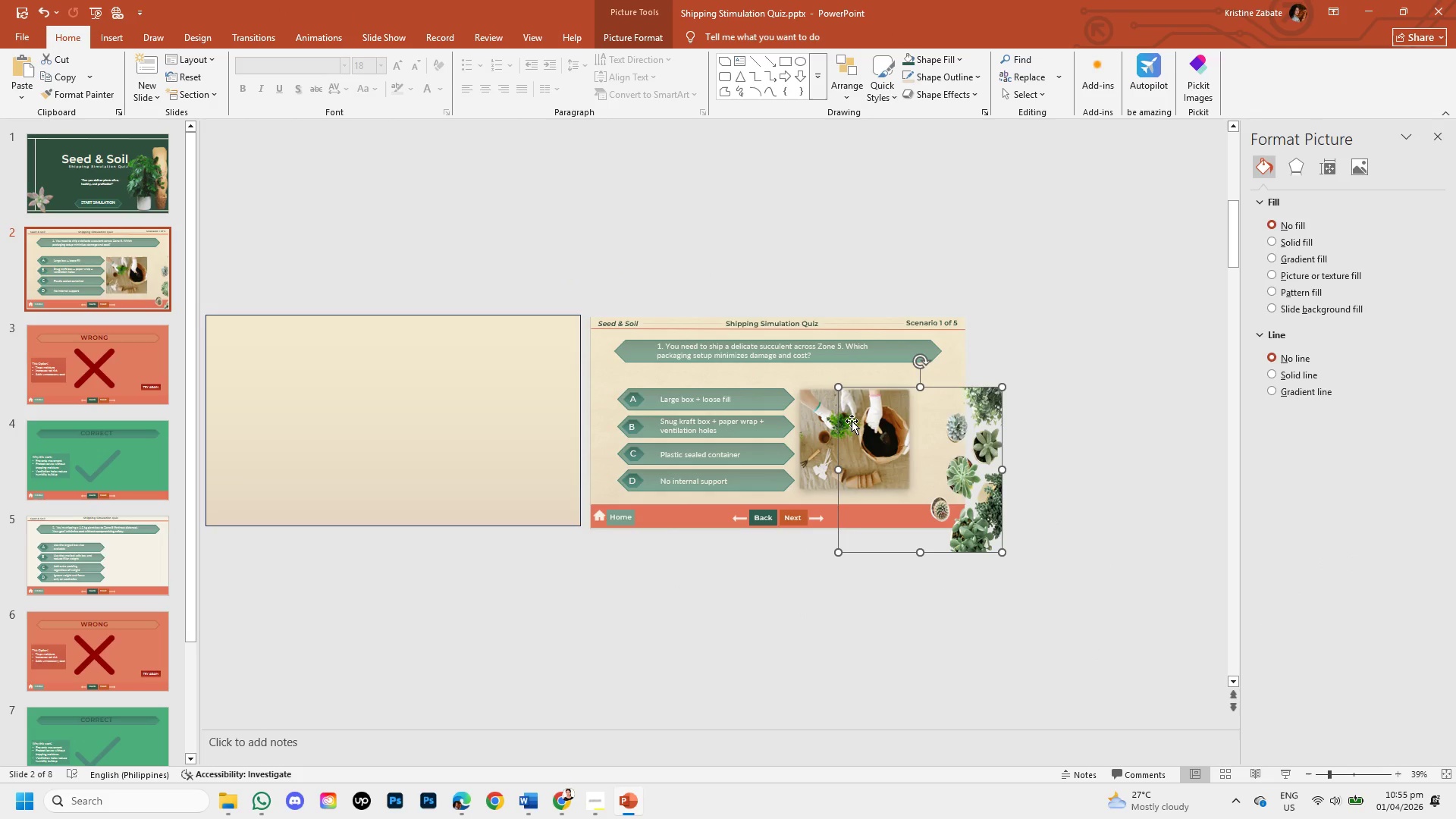 
key(Control+Z)
 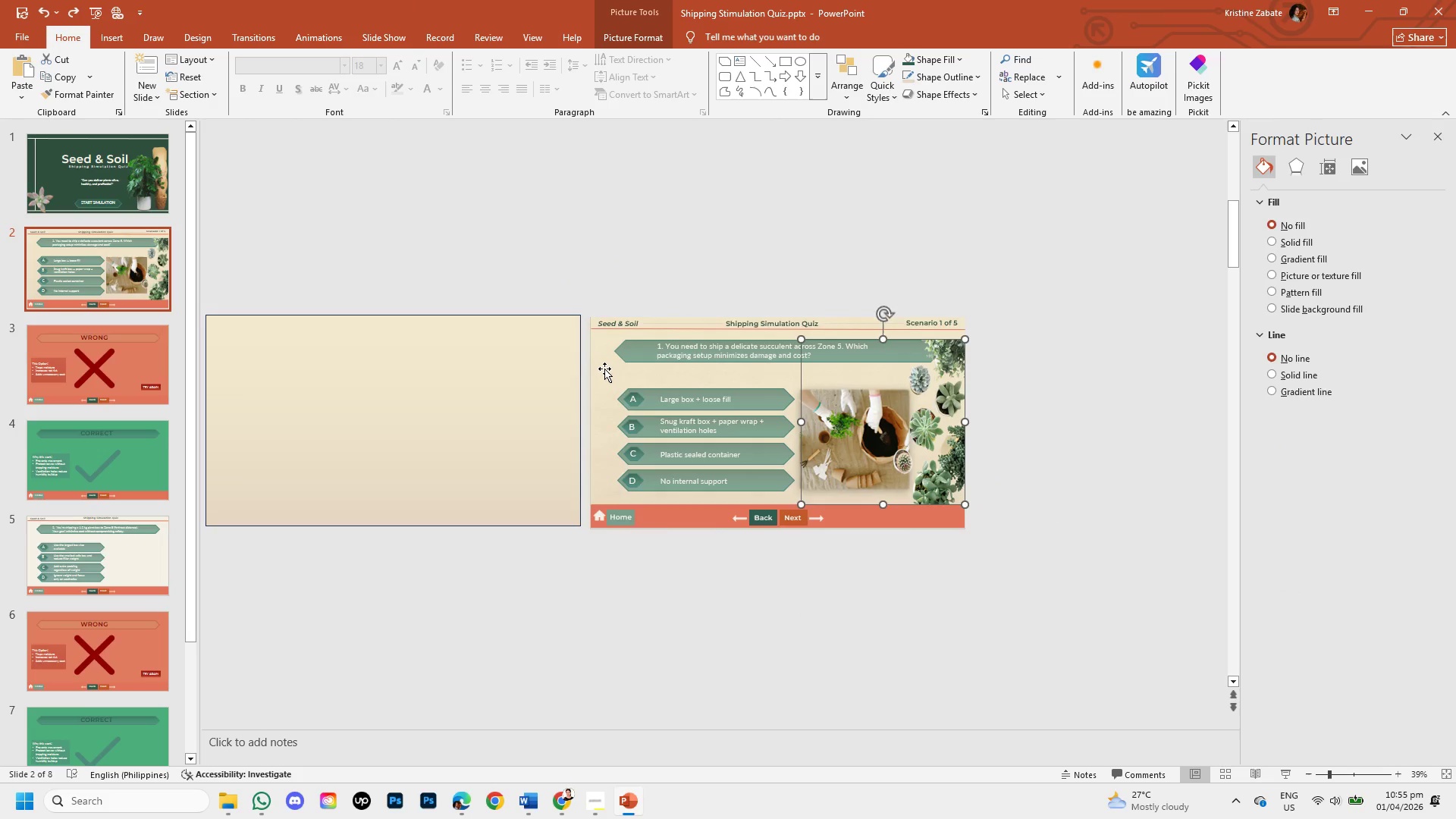 
left_click([607, 370])
 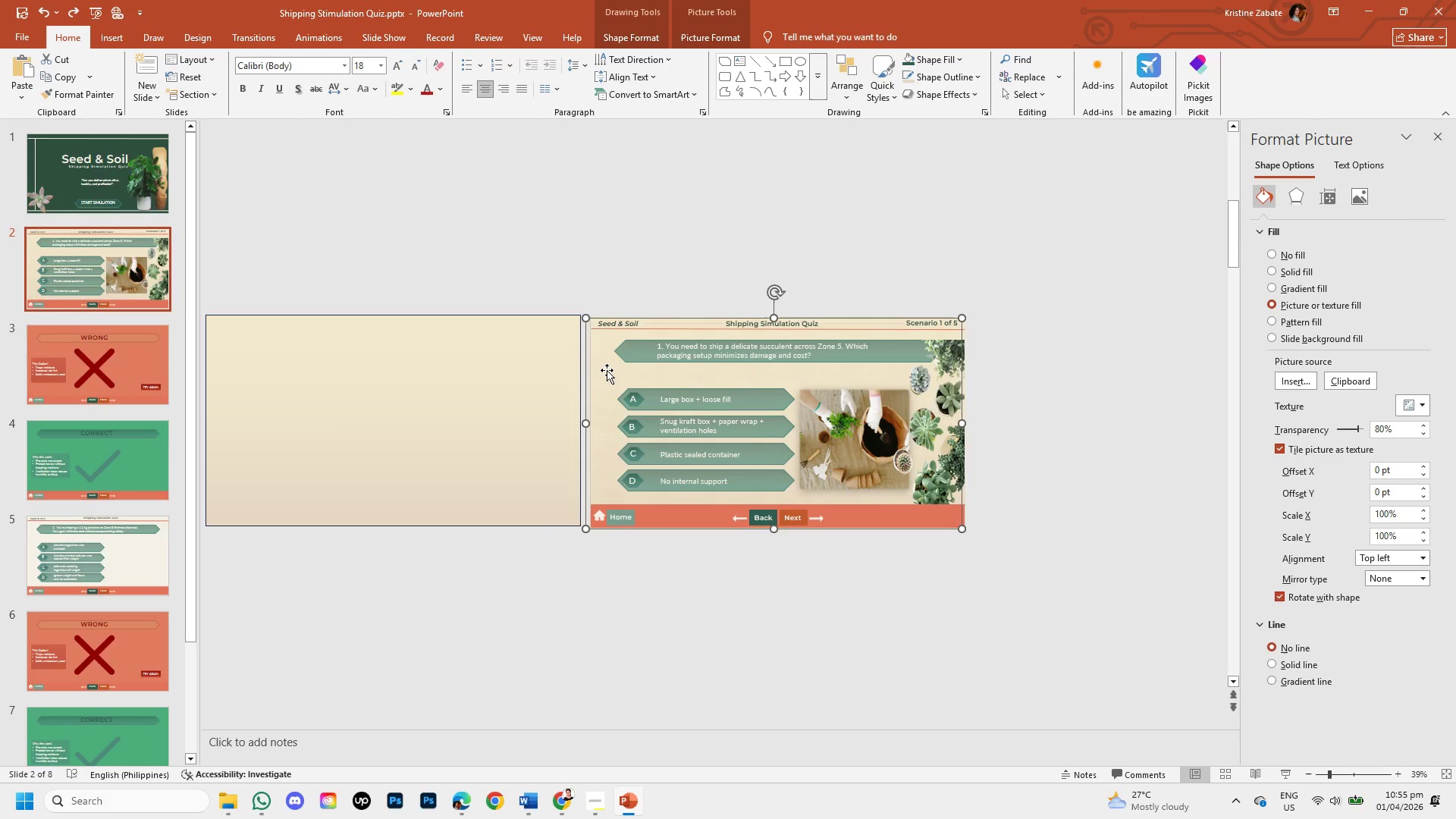 
left_click_drag(start_coordinate=[607, 370], to_coordinate=[613, 416])
 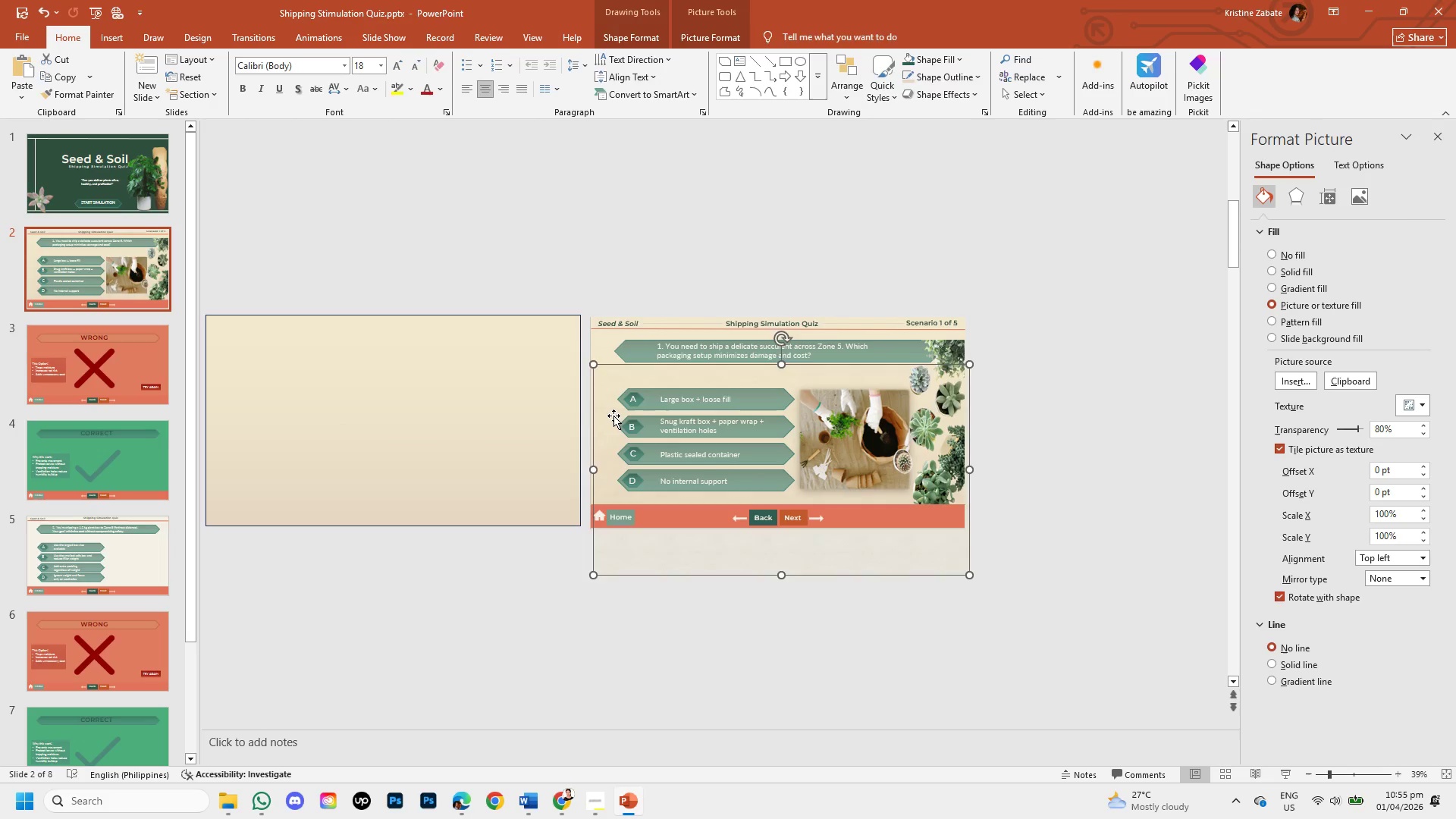 
key(Backspace)
 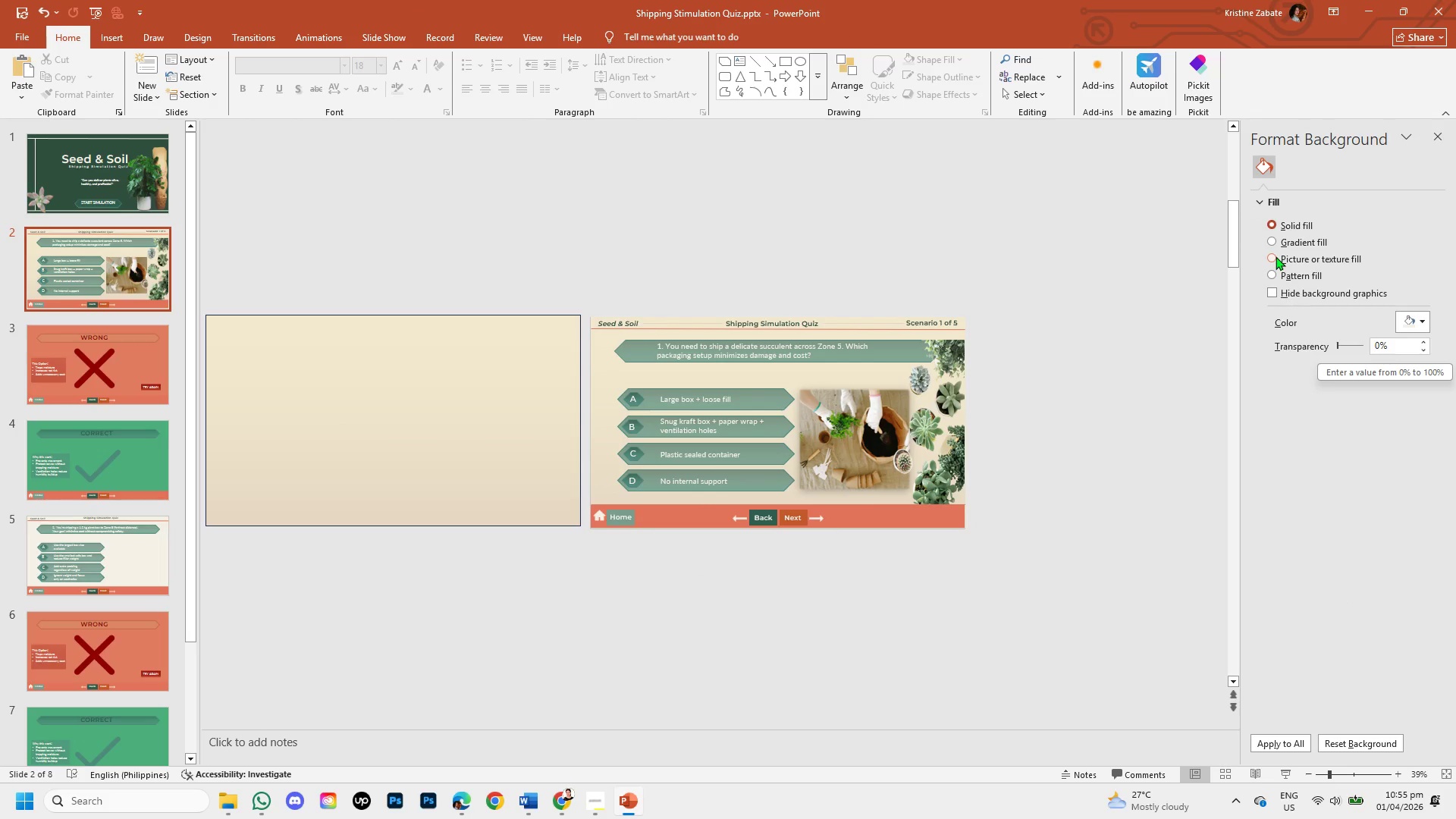 
left_click([1274, 256])
 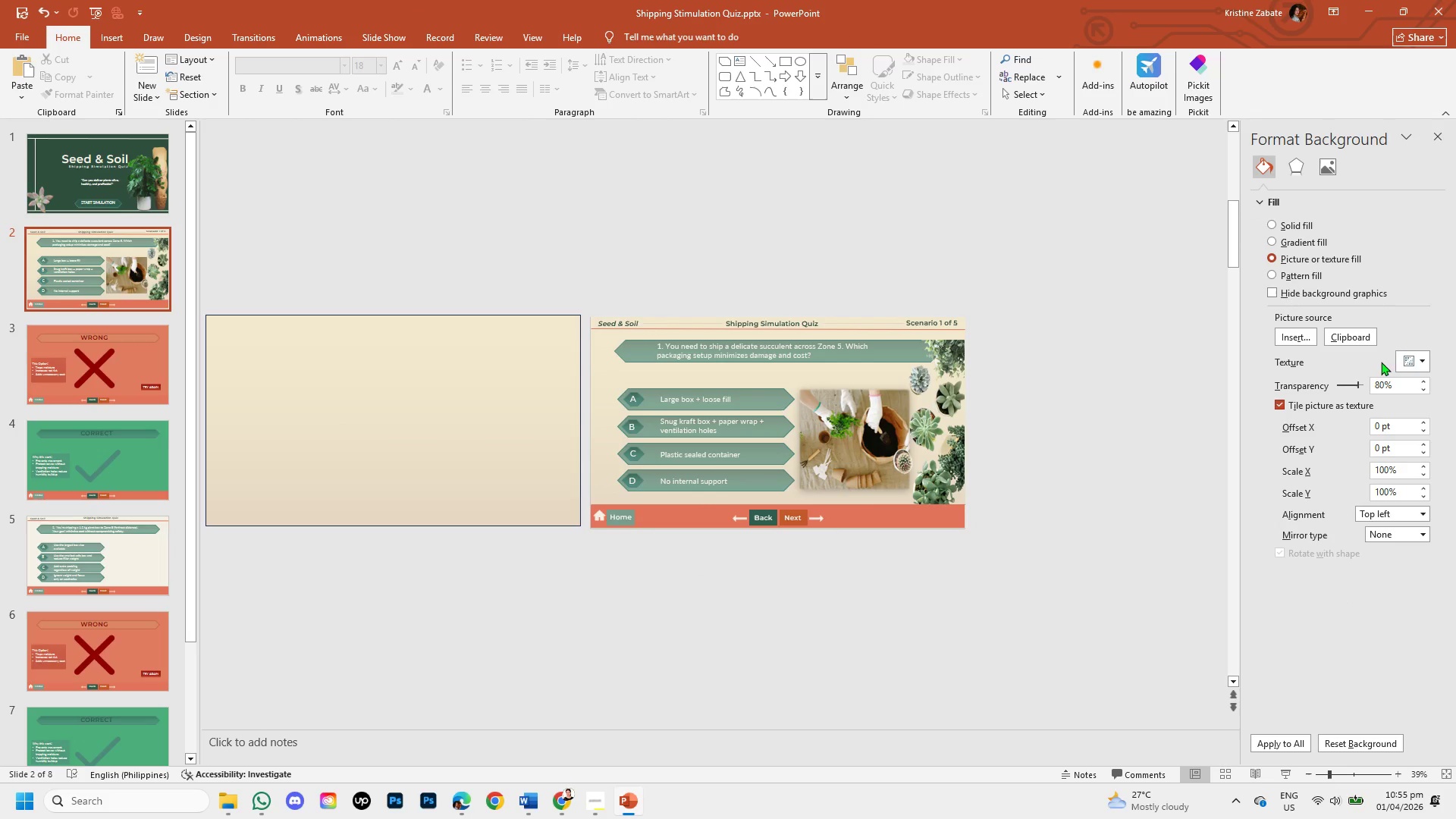 
left_click([1421, 362])
 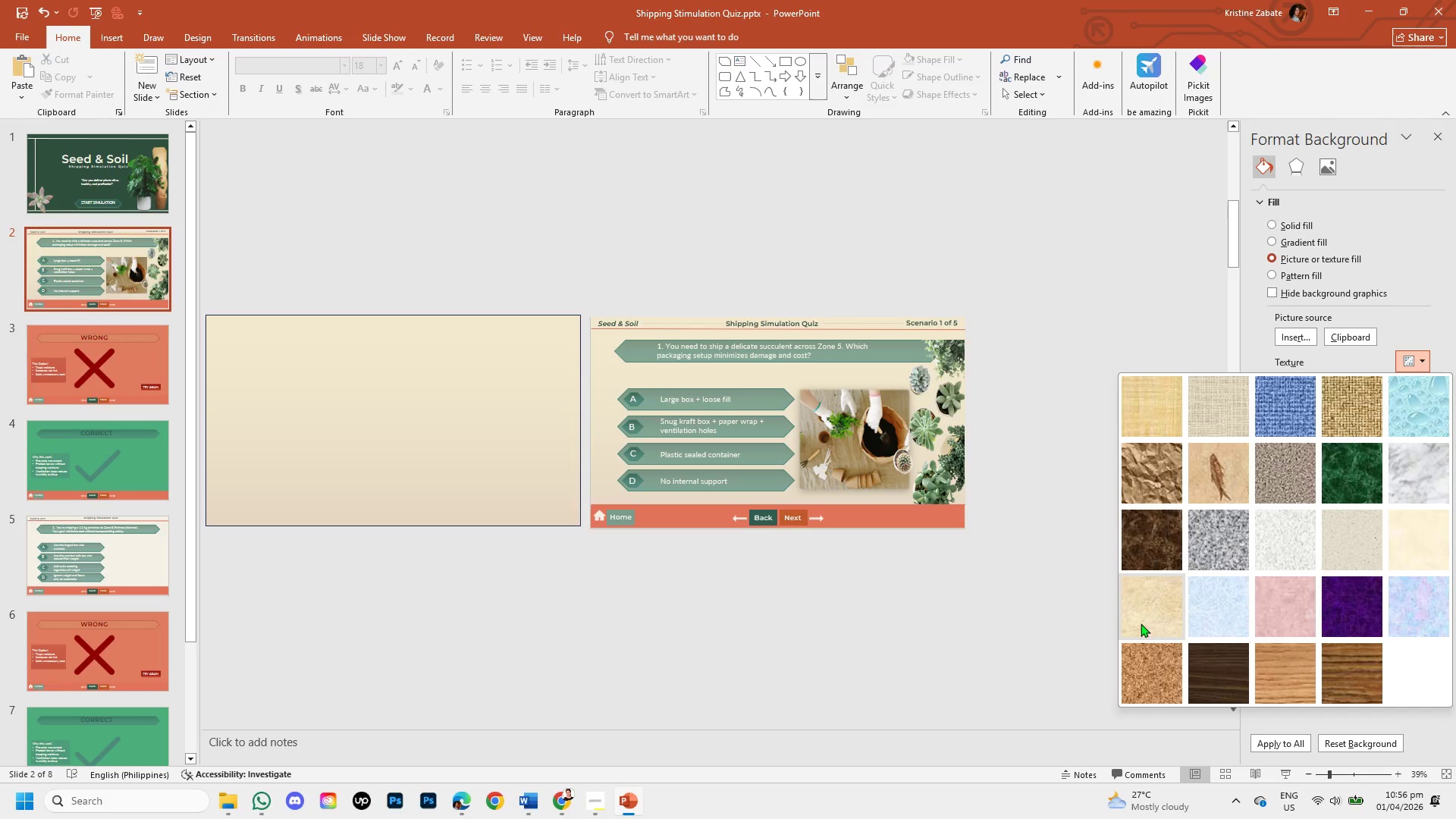 
left_click([1141, 617])
 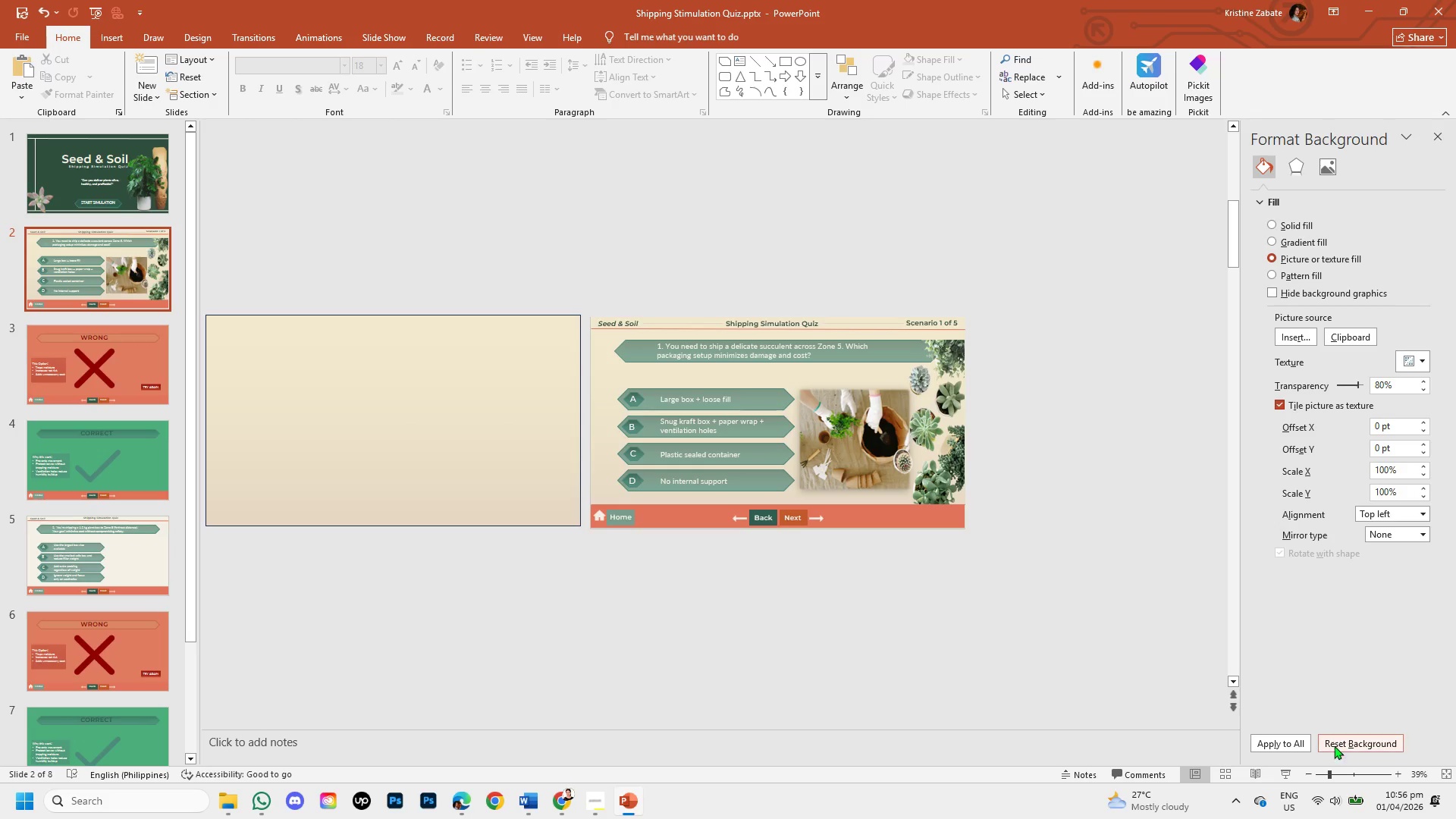 
left_click([1353, 773])
 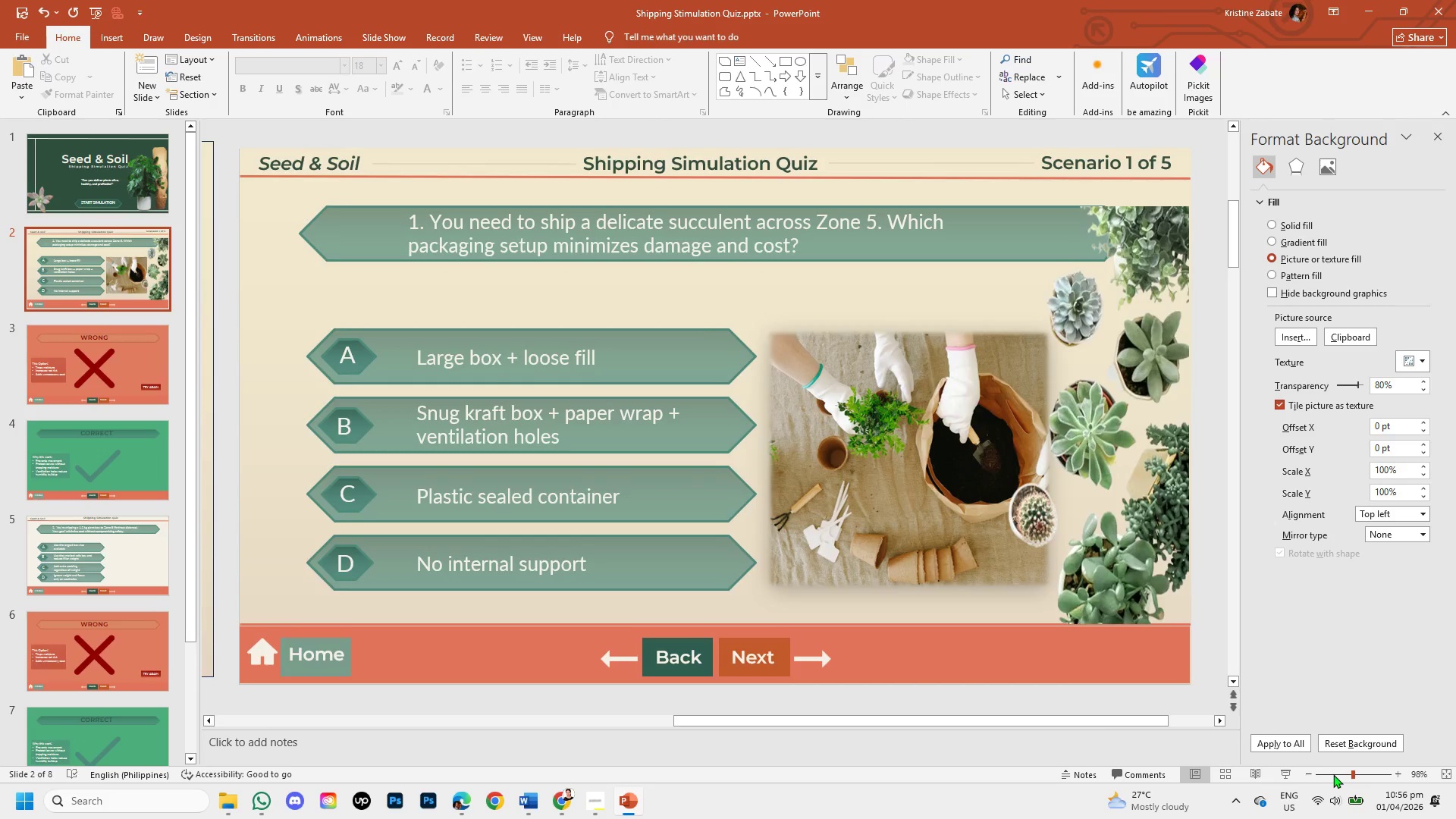 
left_click([1333, 774])
 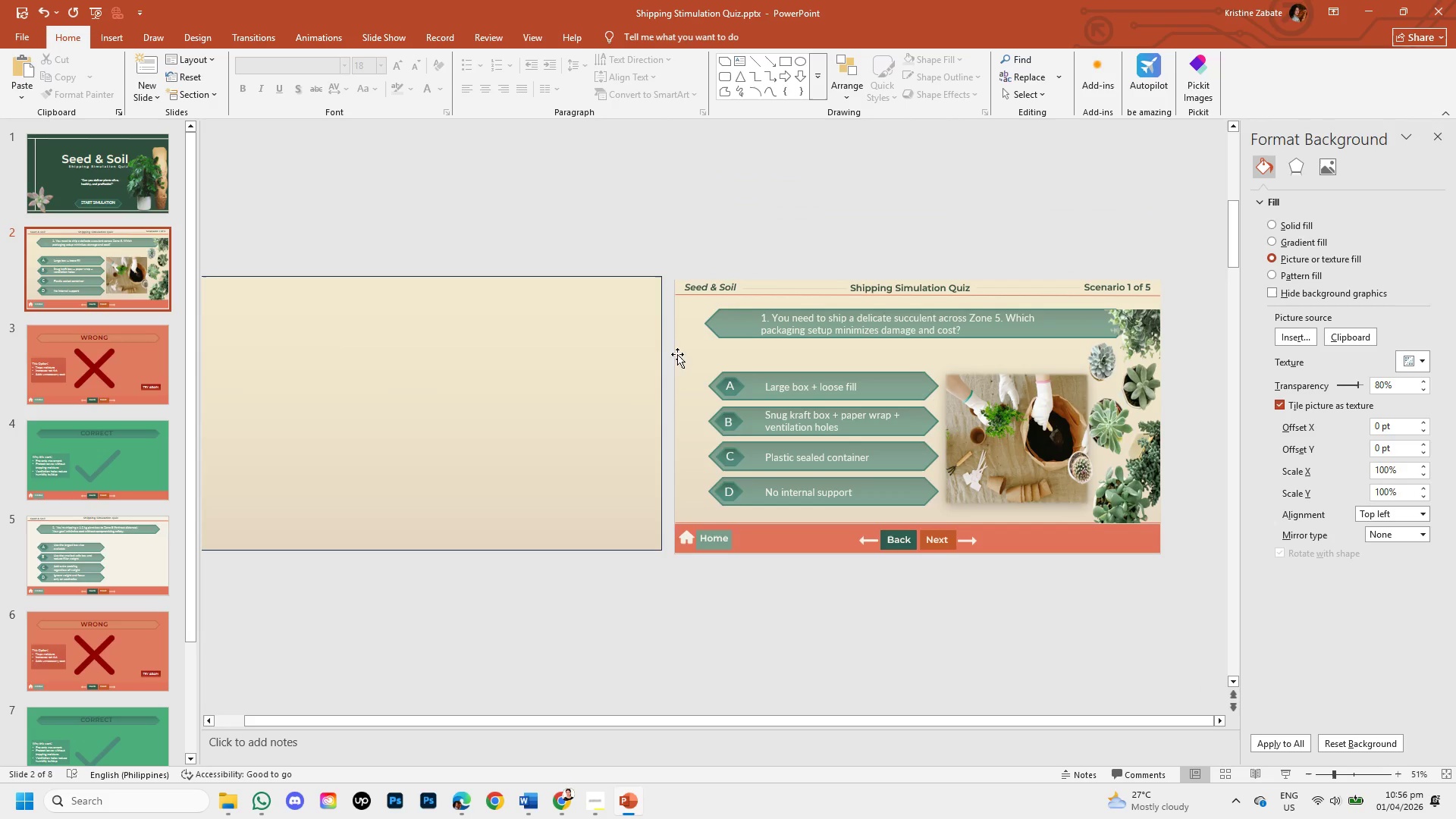 
left_click([690, 356])
 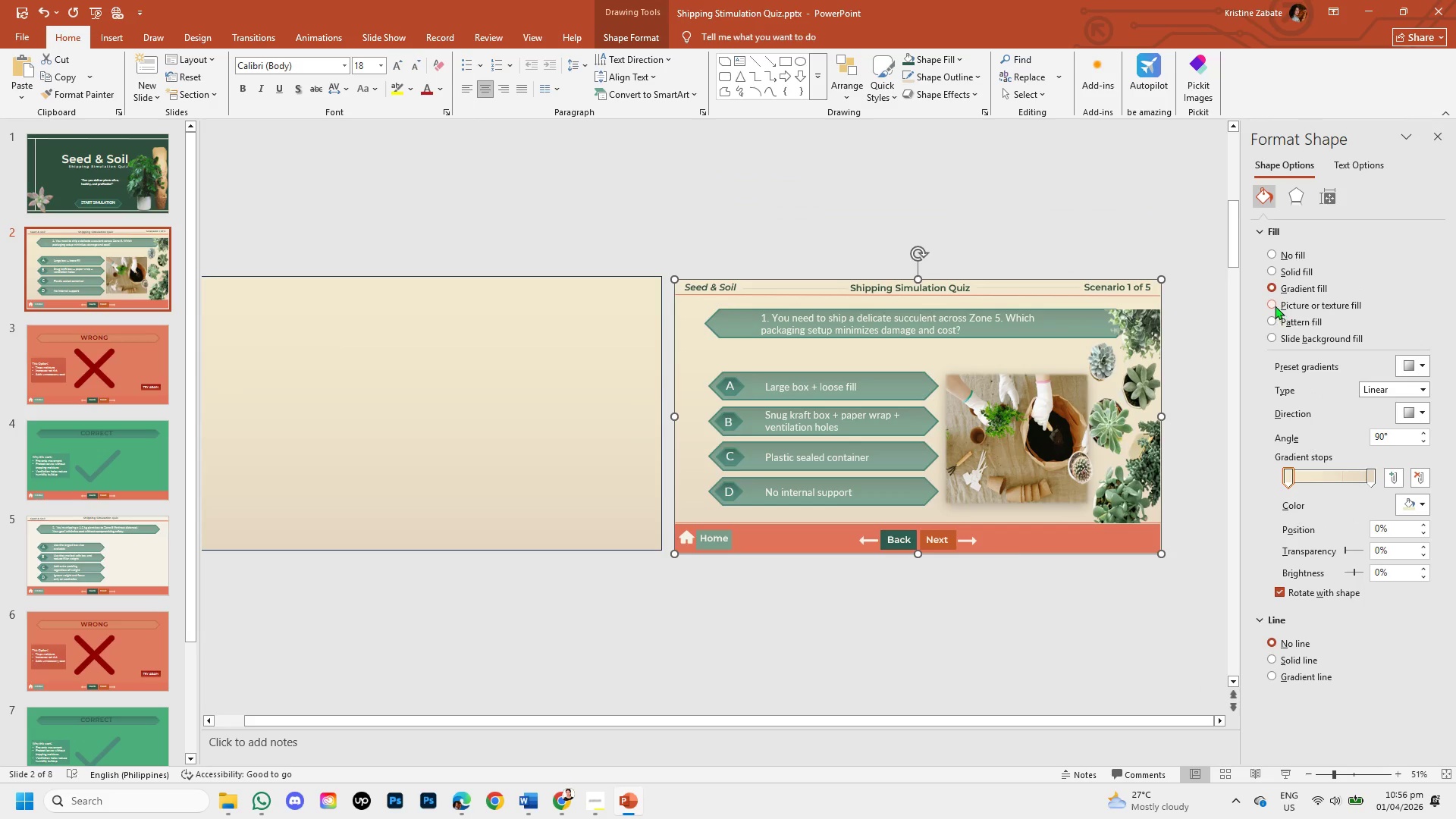 
left_click([593, 340])
 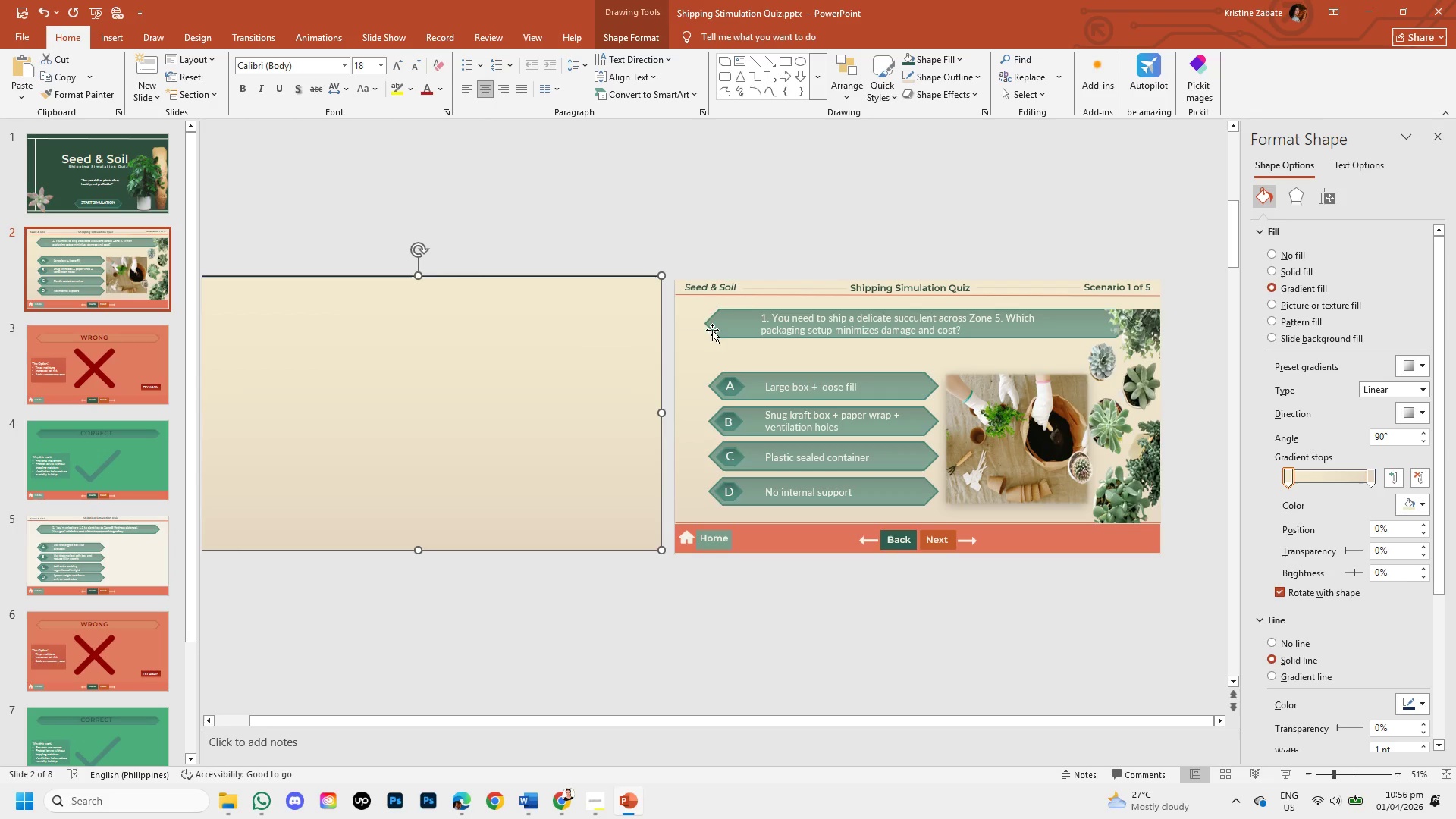 
left_click([702, 350])
 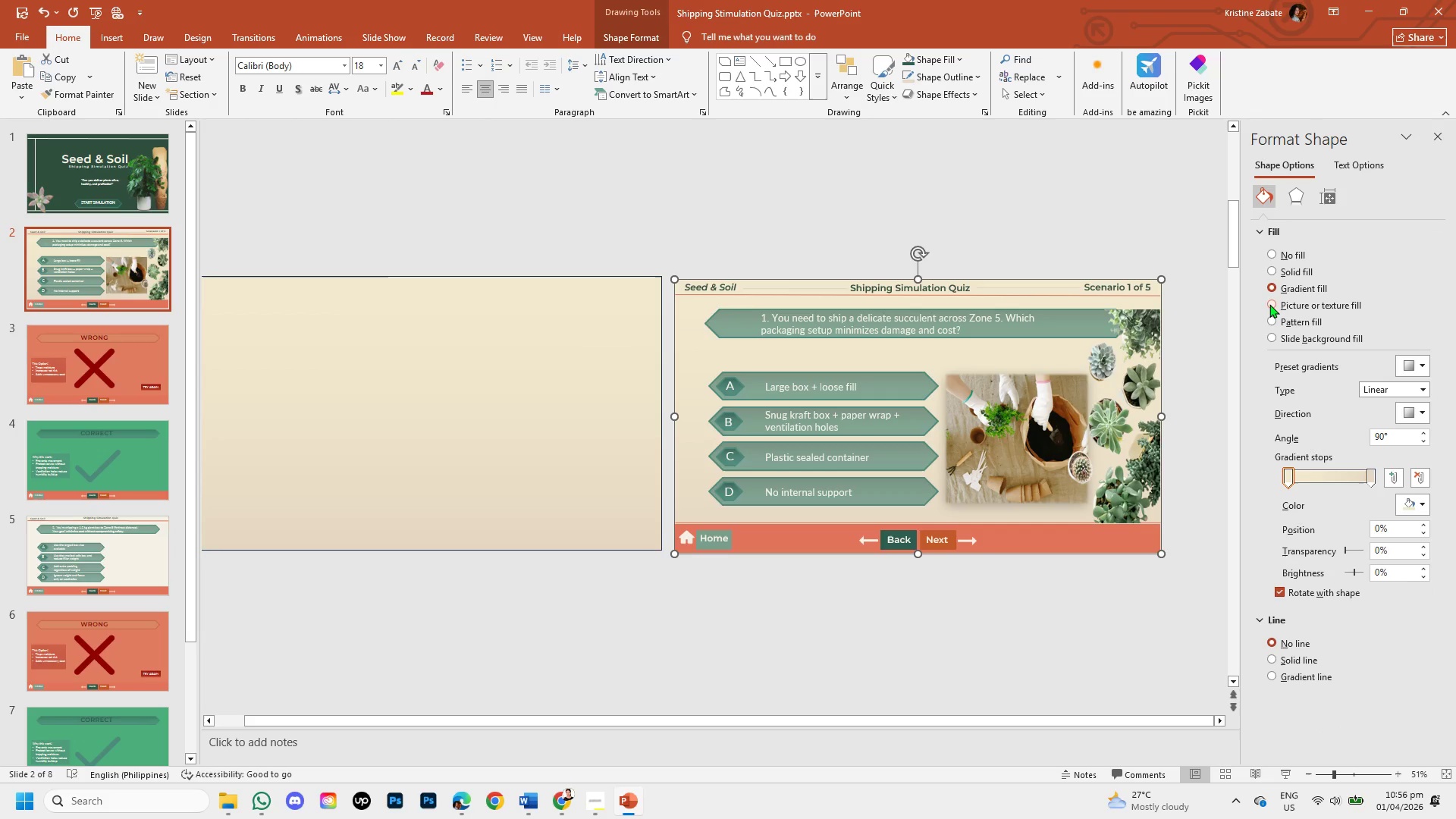 
left_click([1272, 304])
 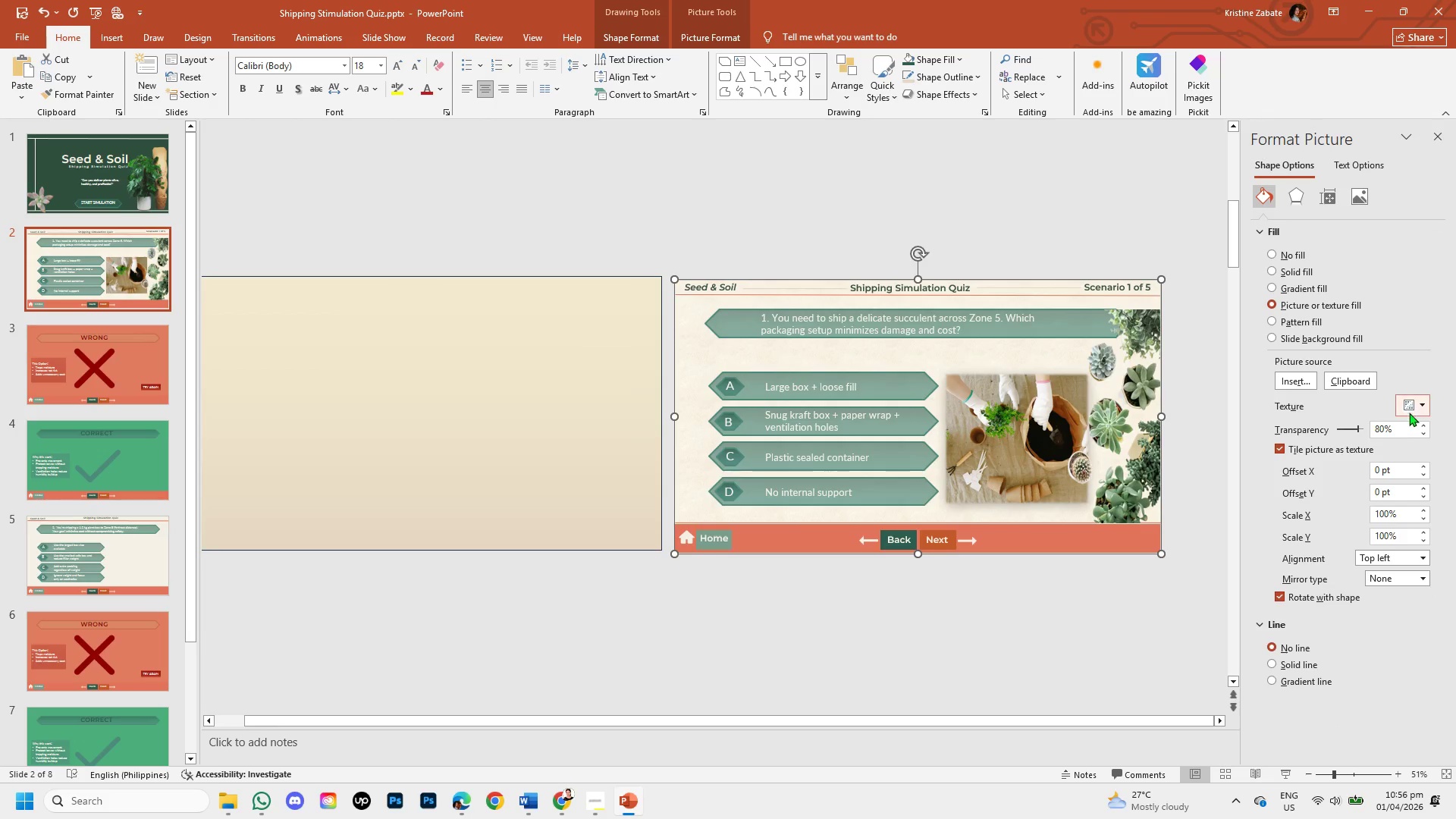 
left_click([1423, 403])
 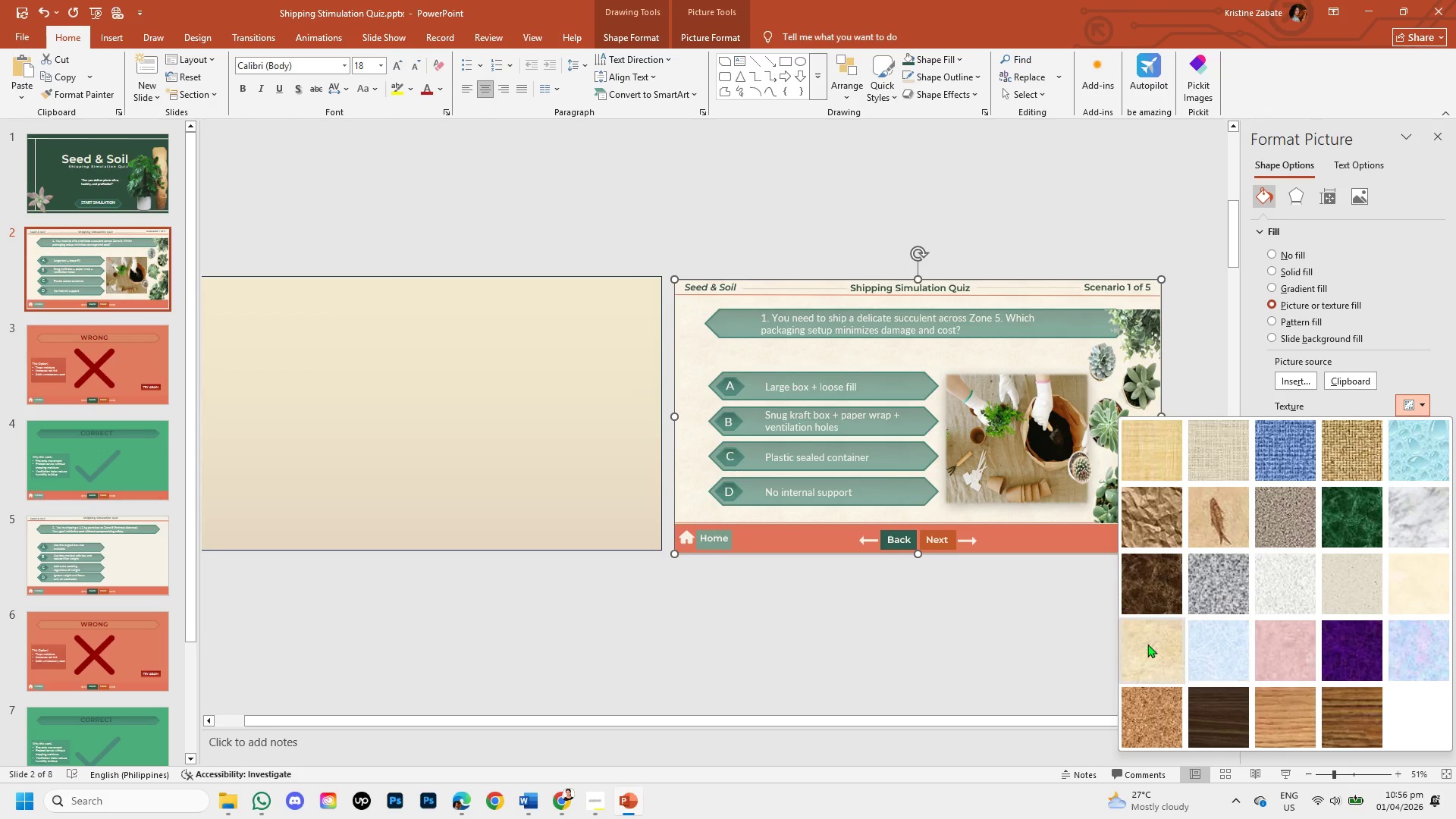 
left_click([1147, 644])
 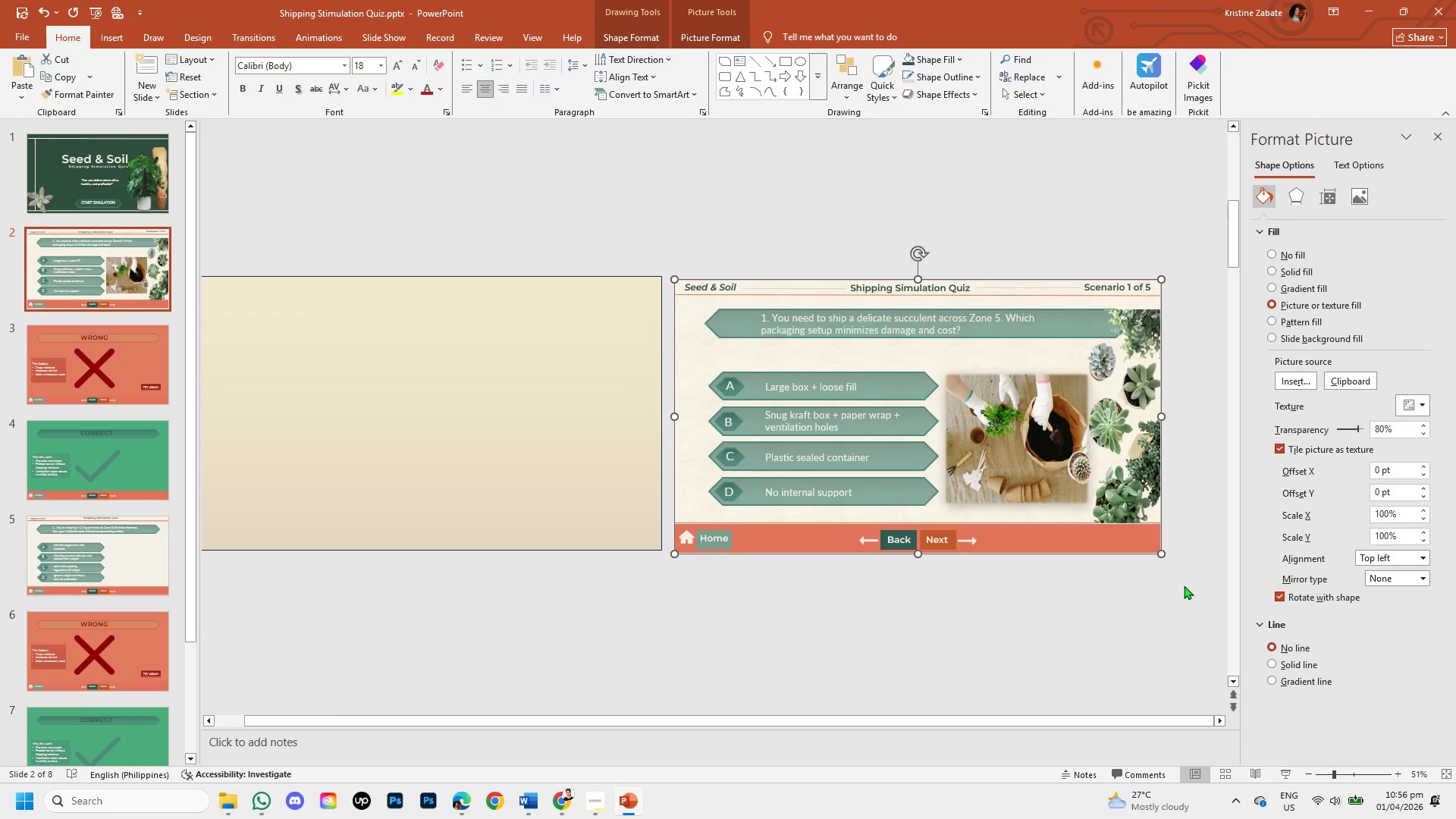 
wait(5.09)
 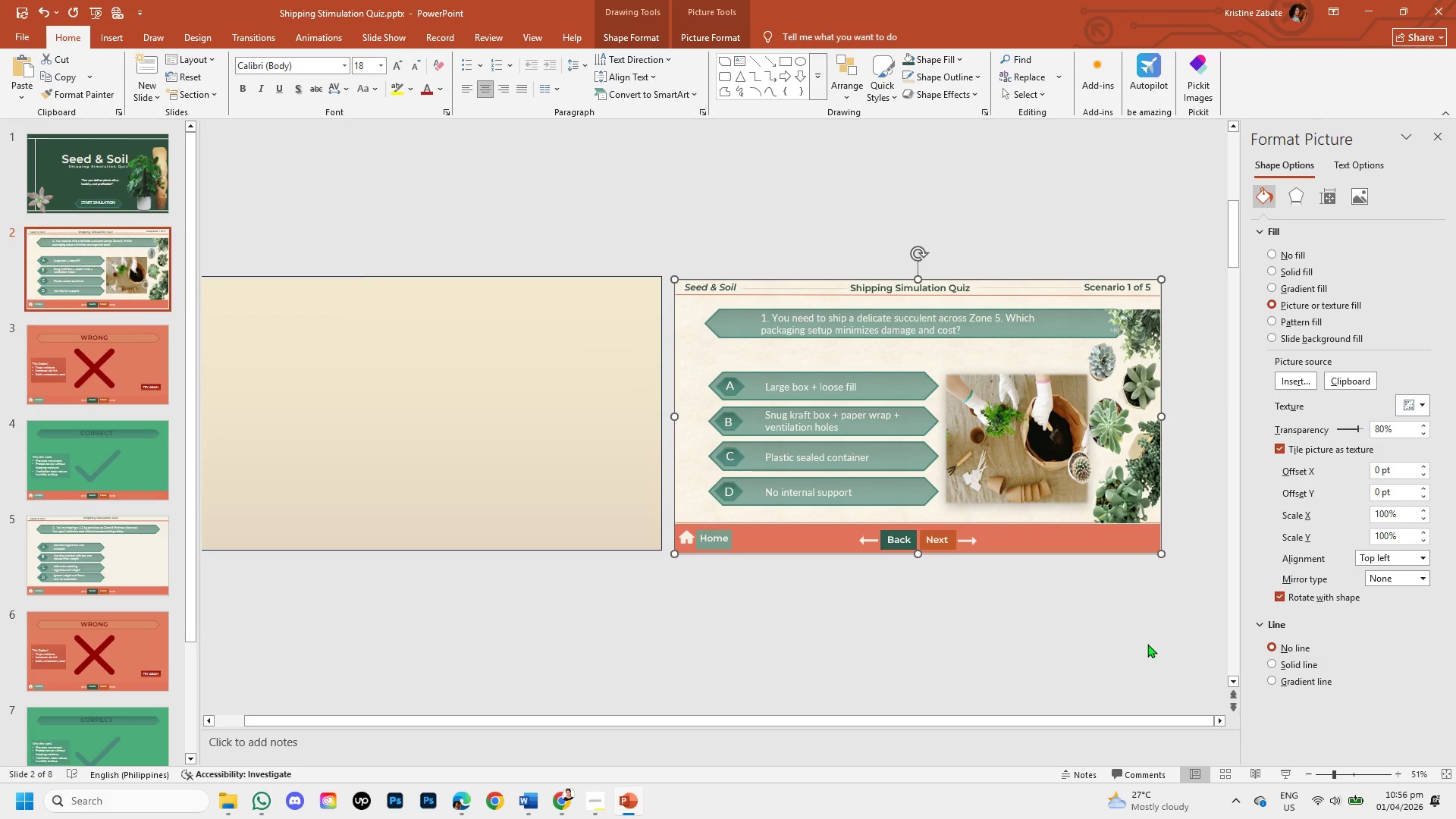 
left_click([1351, 773])
 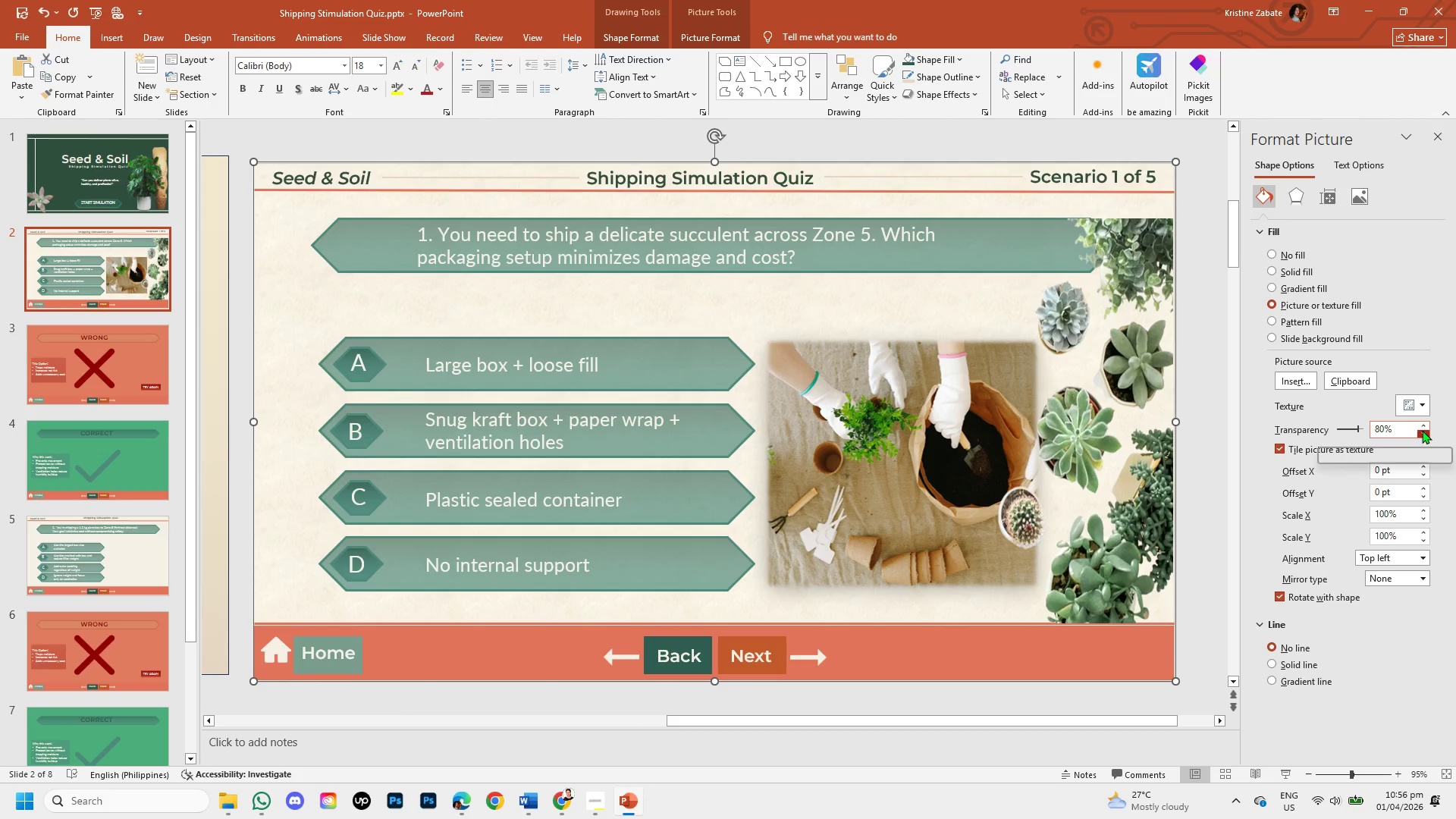 
double_click([1422, 430])
 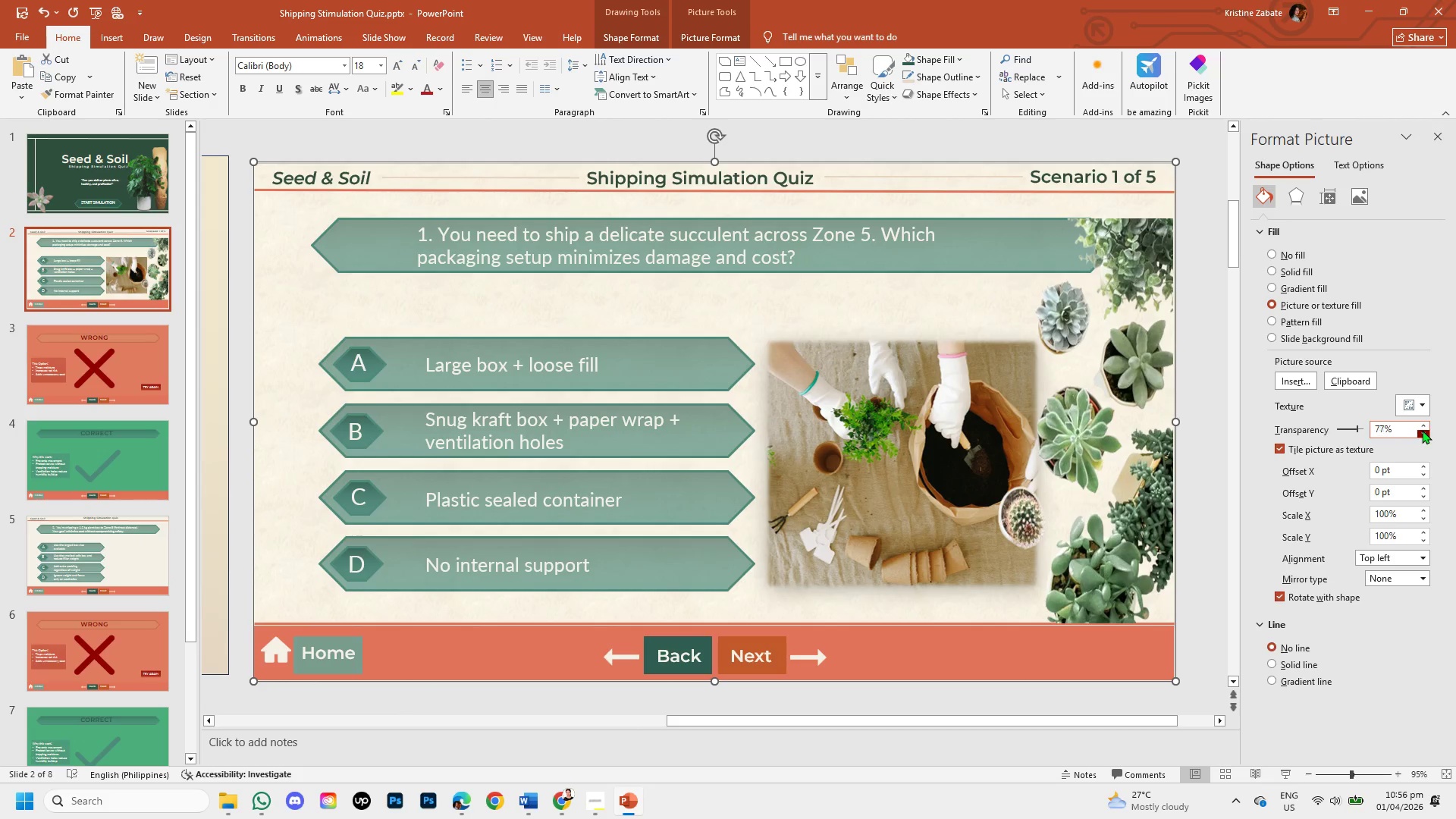 
triple_click([1422, 430])
 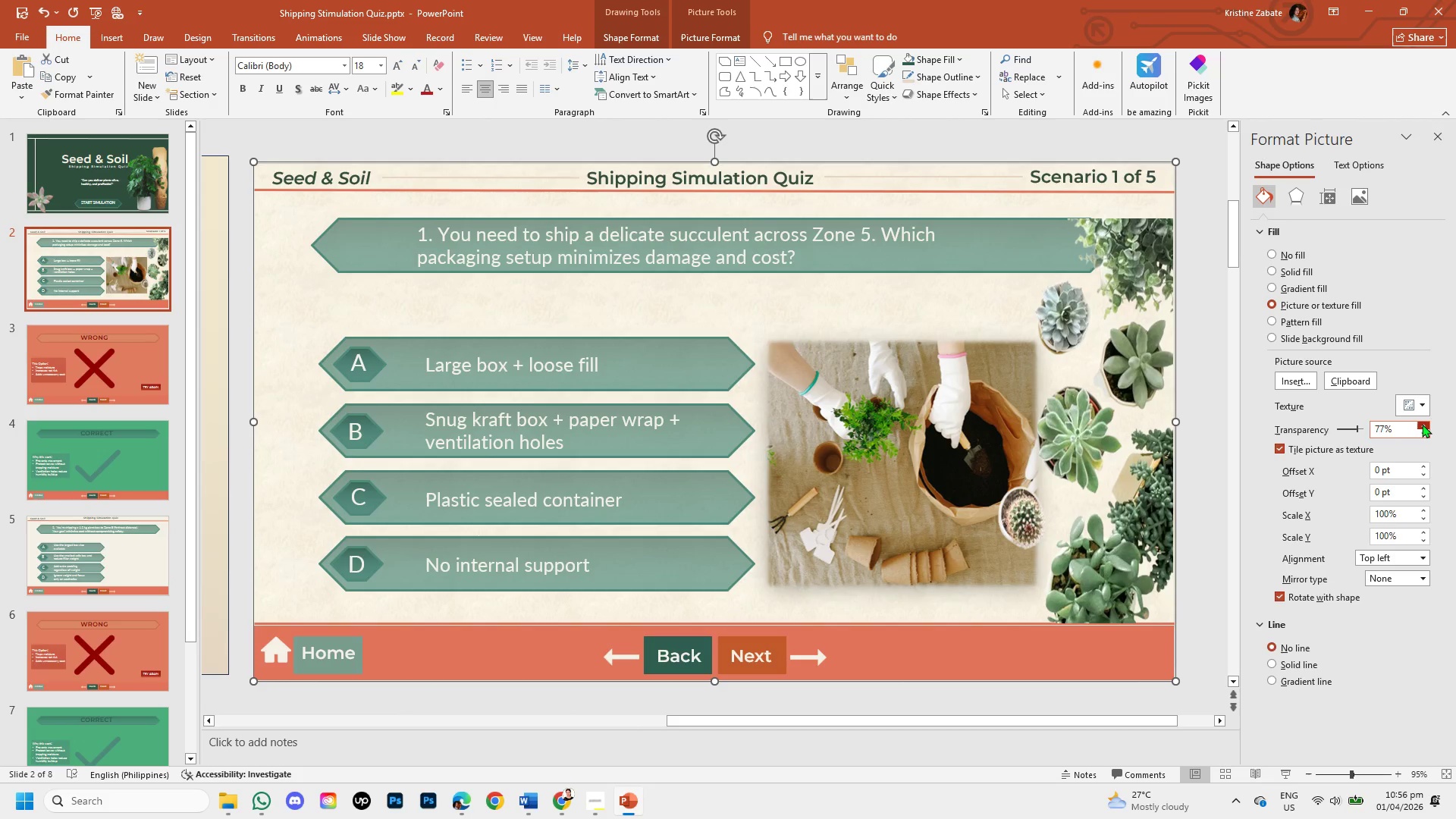 
double_click([1422, 424])
 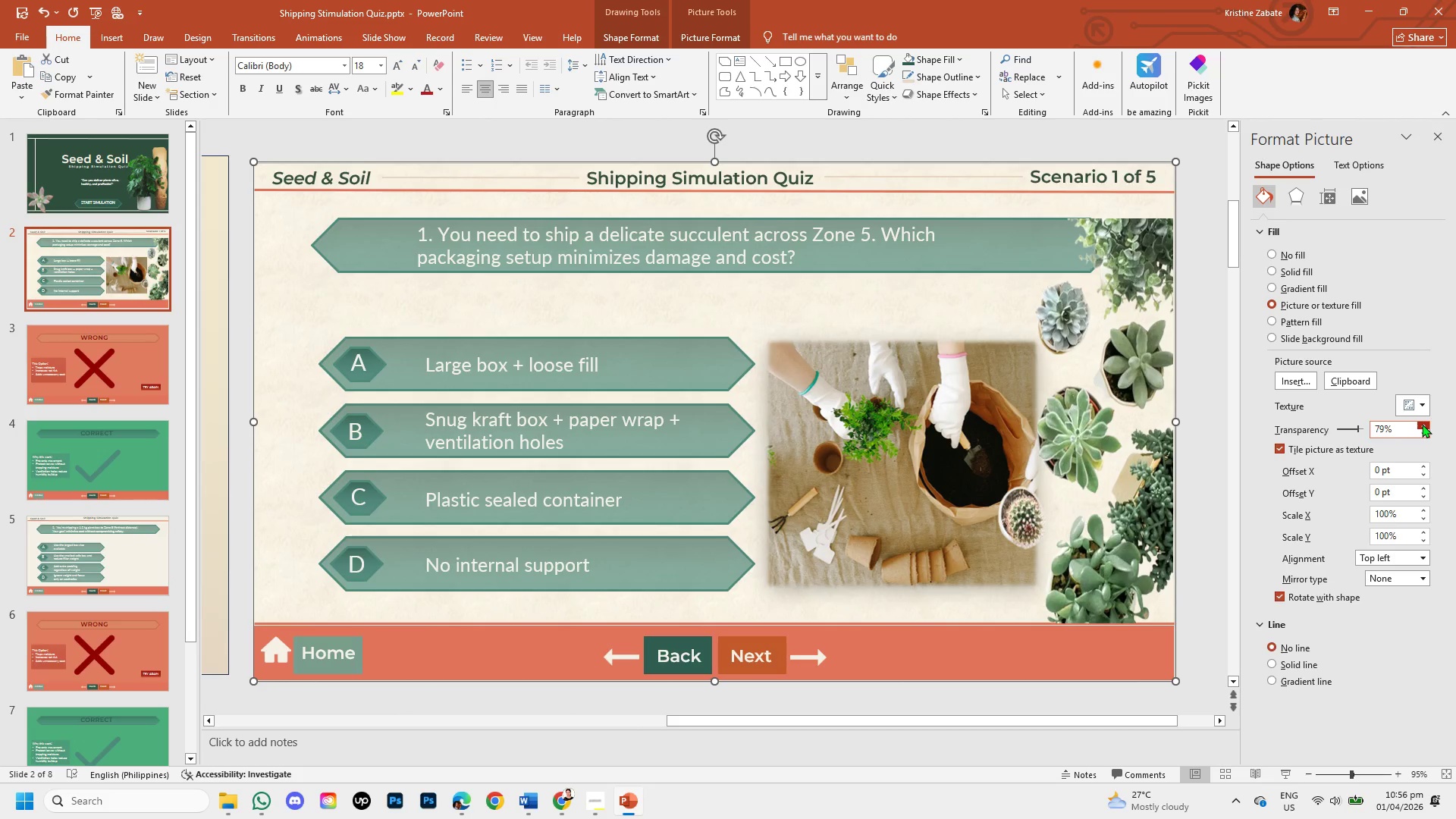 
triple_click([1422, 424])
 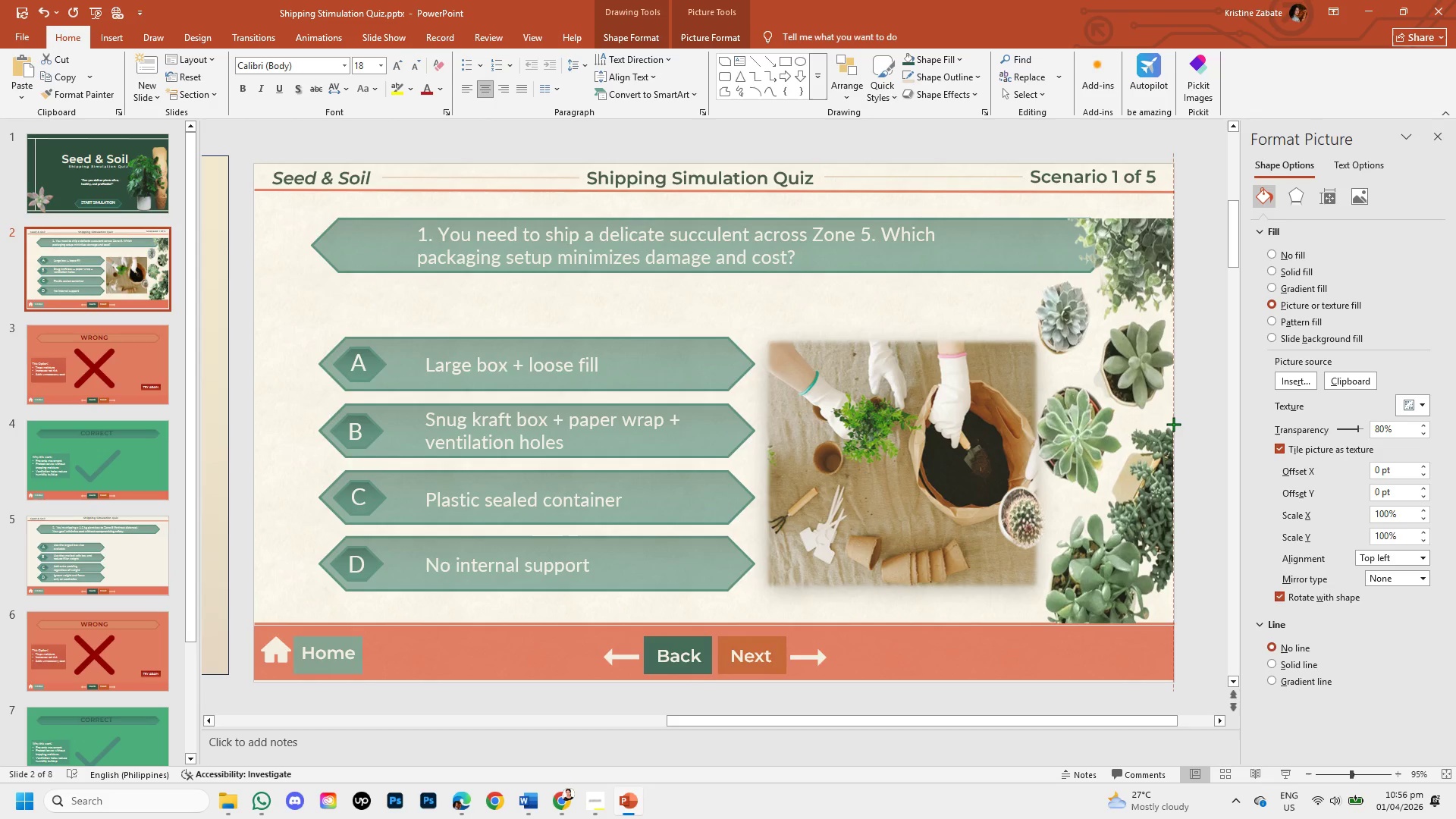 
wait(5.92)
 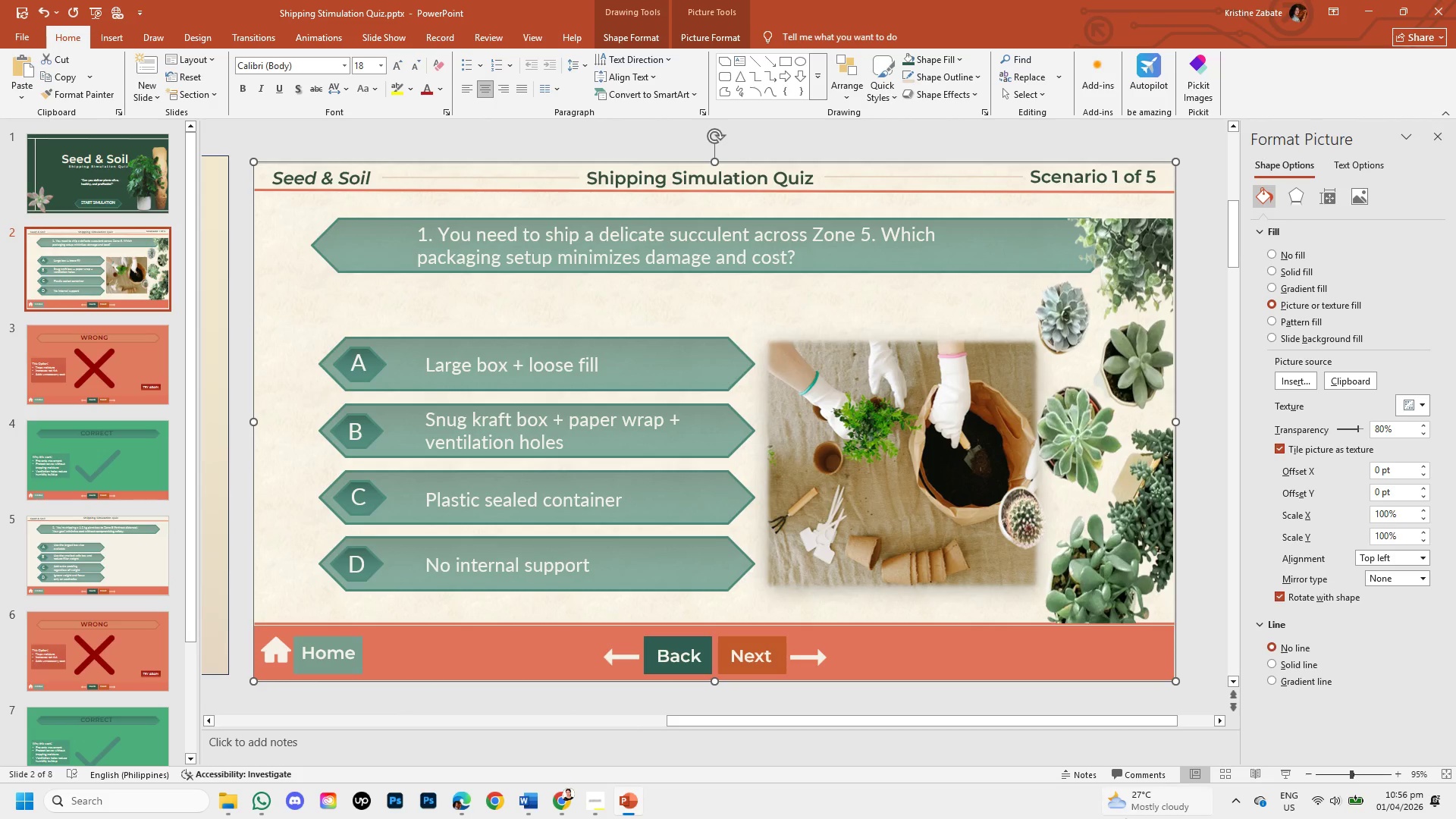 
left_click([1222, 494])
 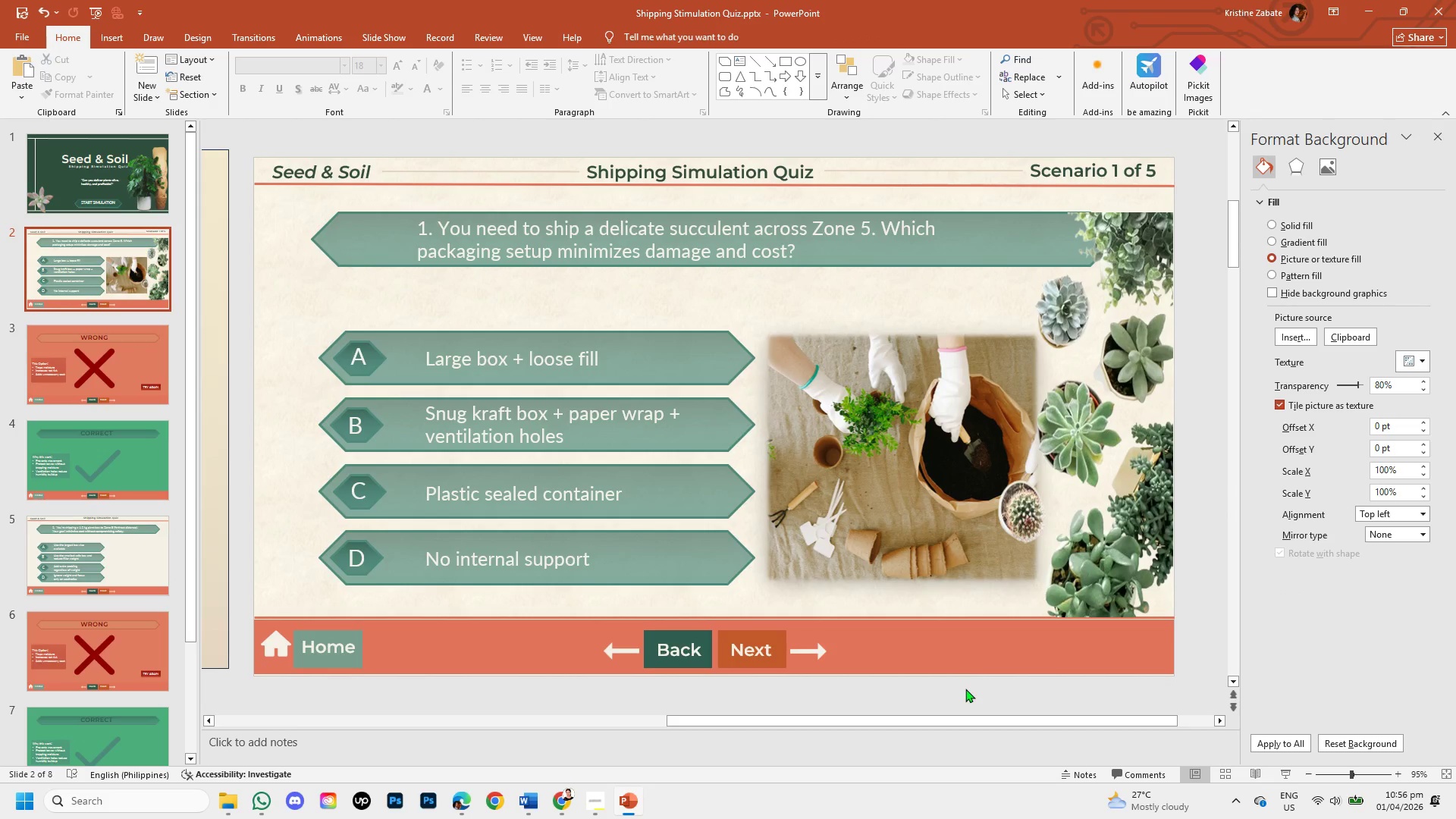 
left_click([955, 652])
 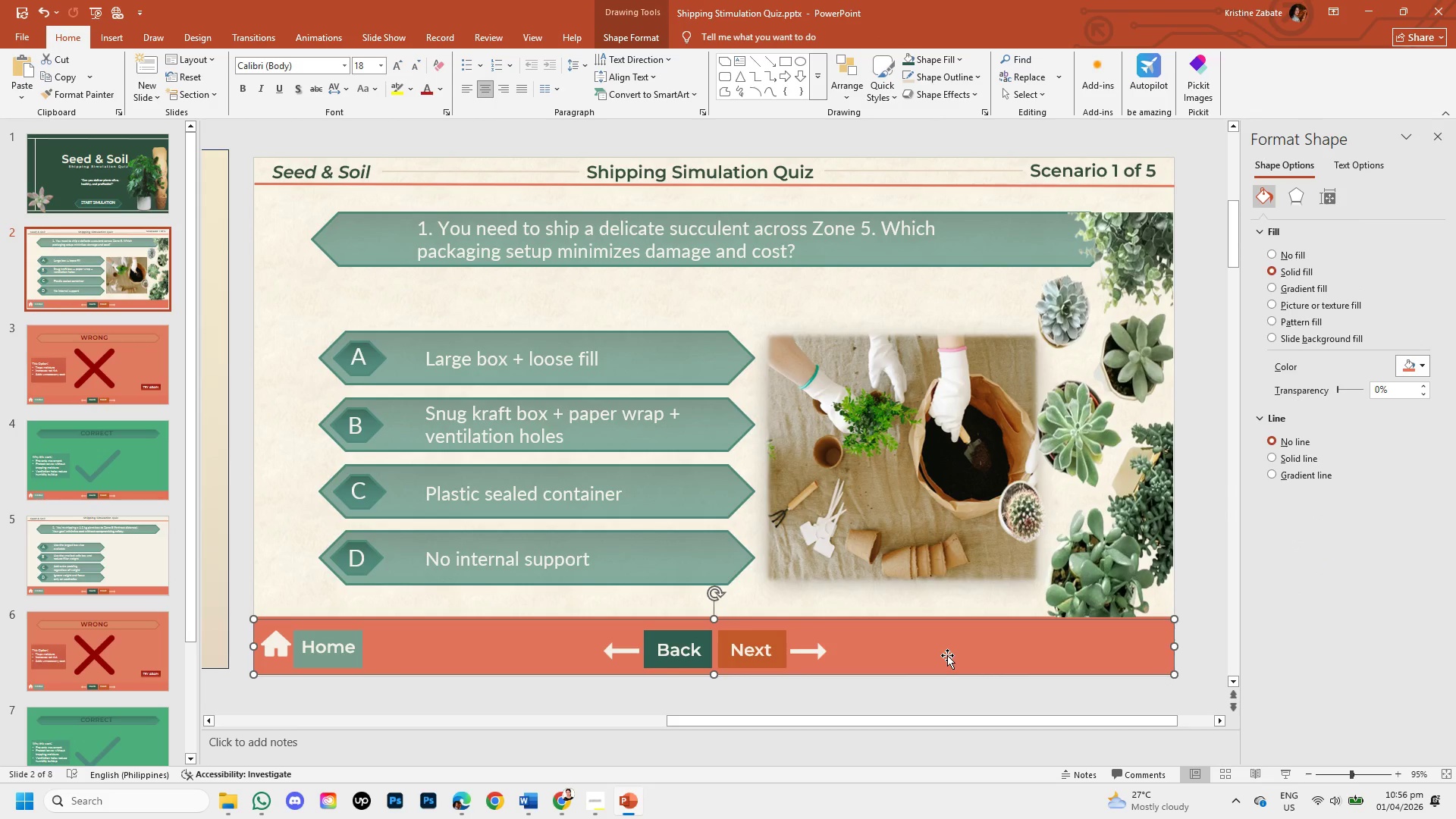 
key(ArrowDown)
 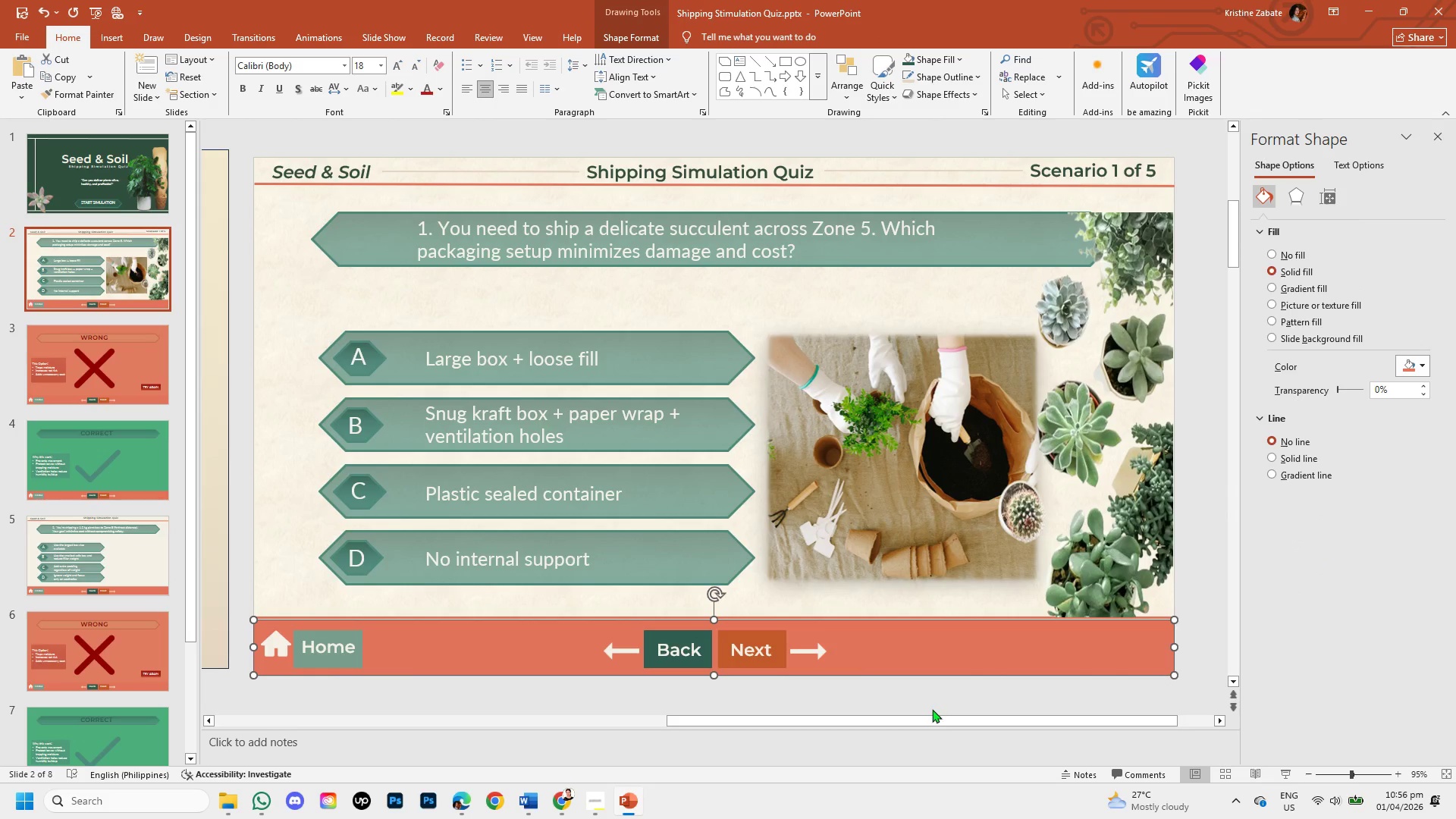 
left_click([928, 684])
 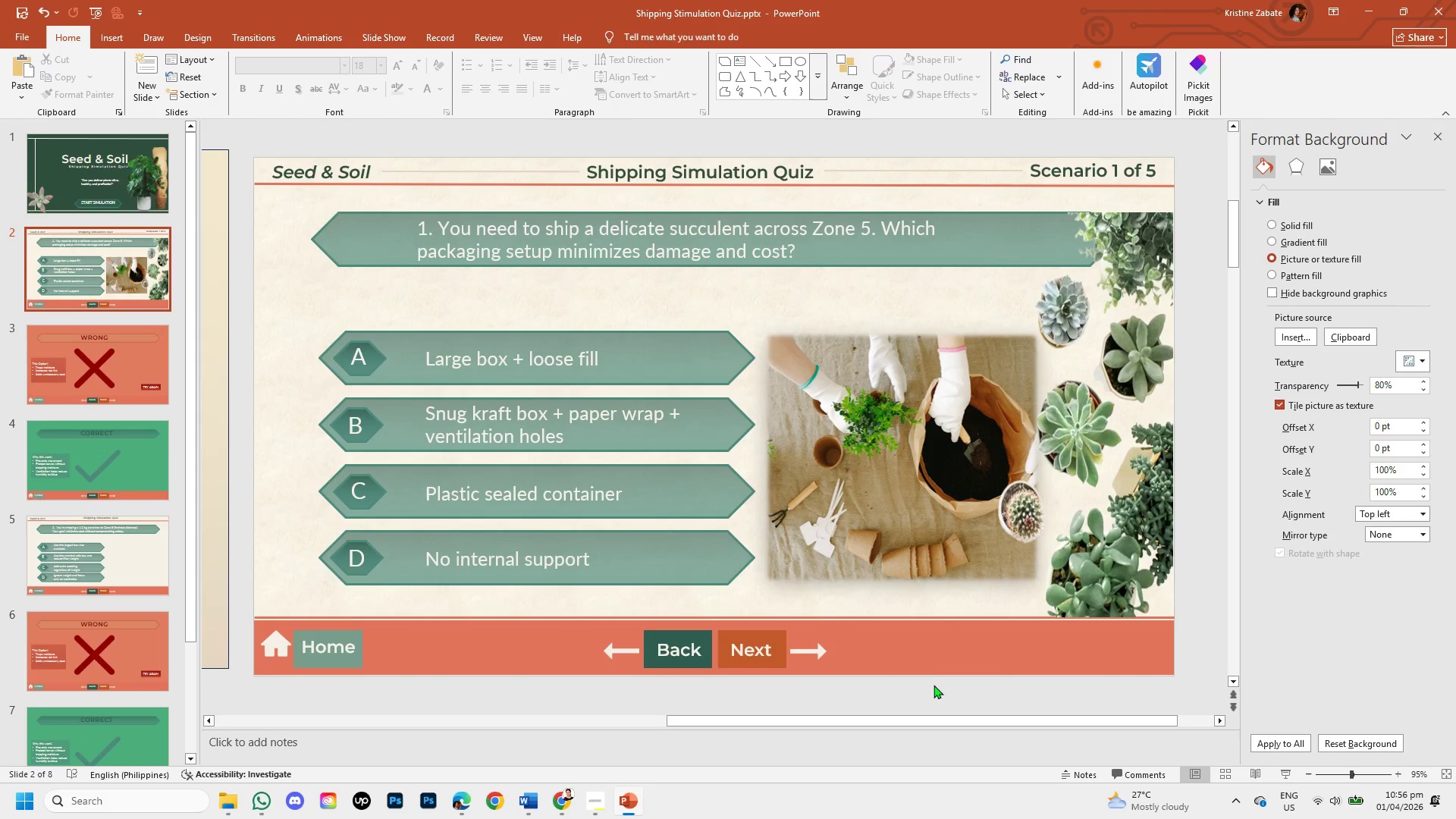 
left_click([915, 651])
 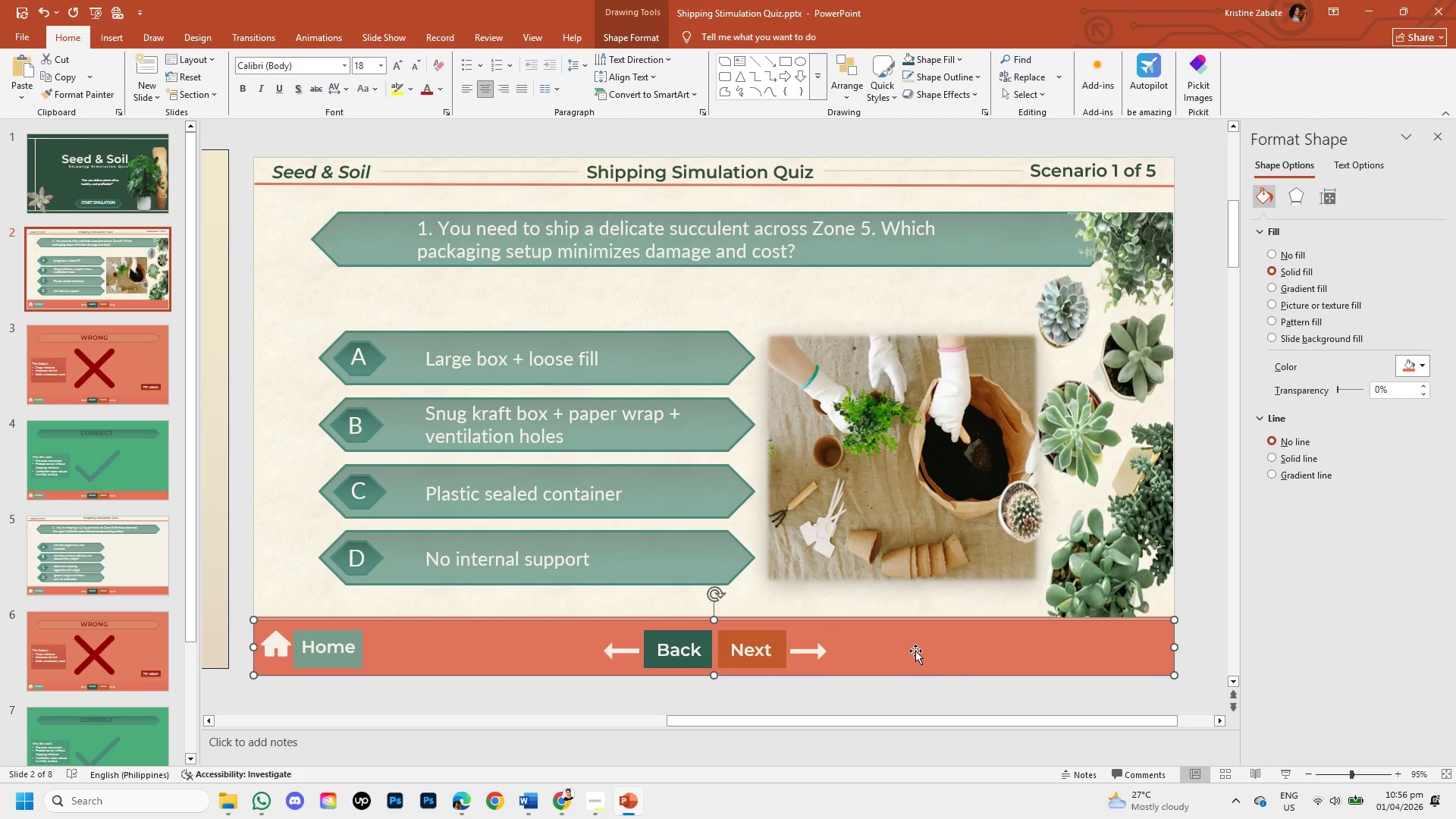 
key(ArrowDown)
 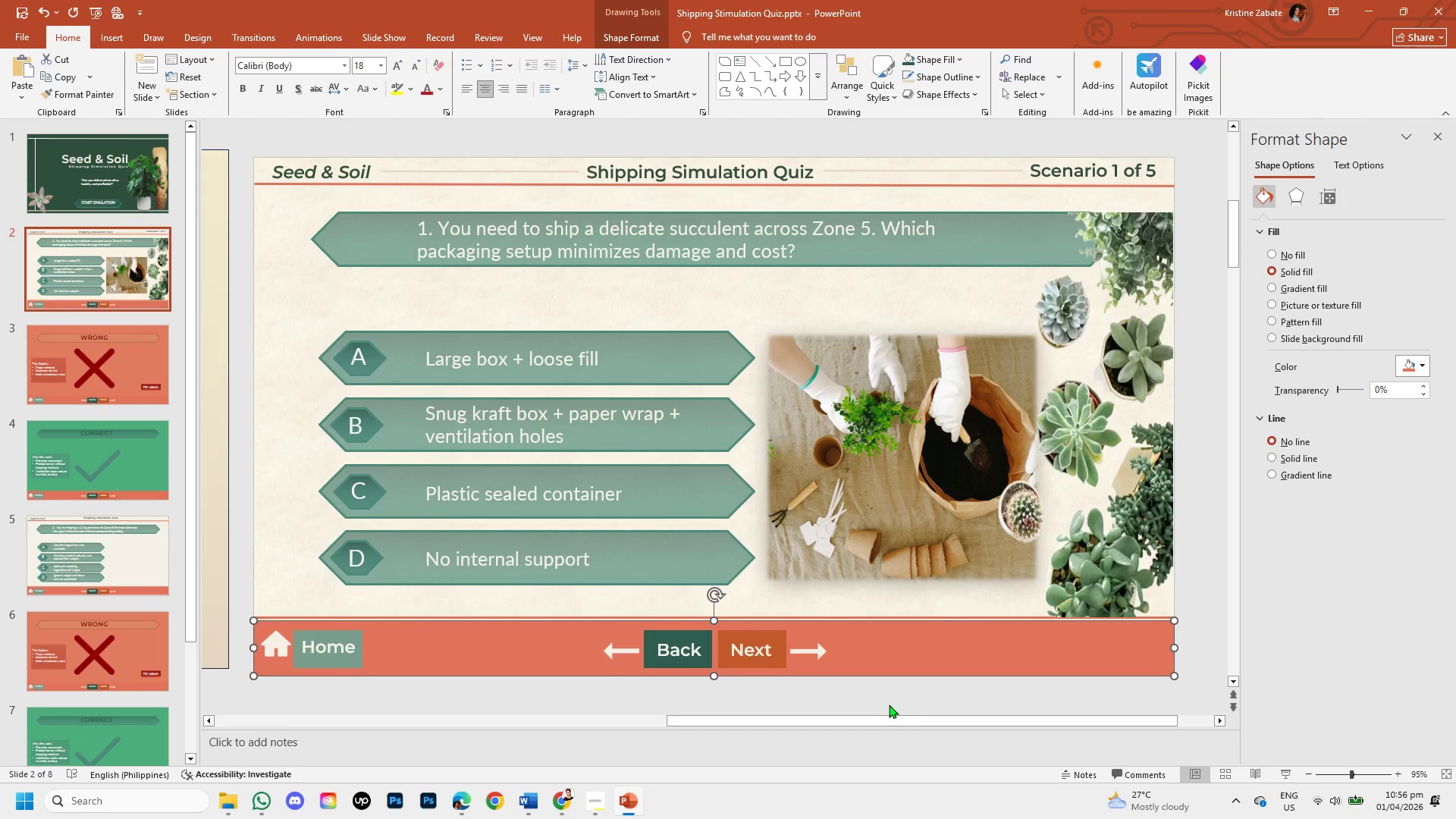 
left_click([887, 705])
 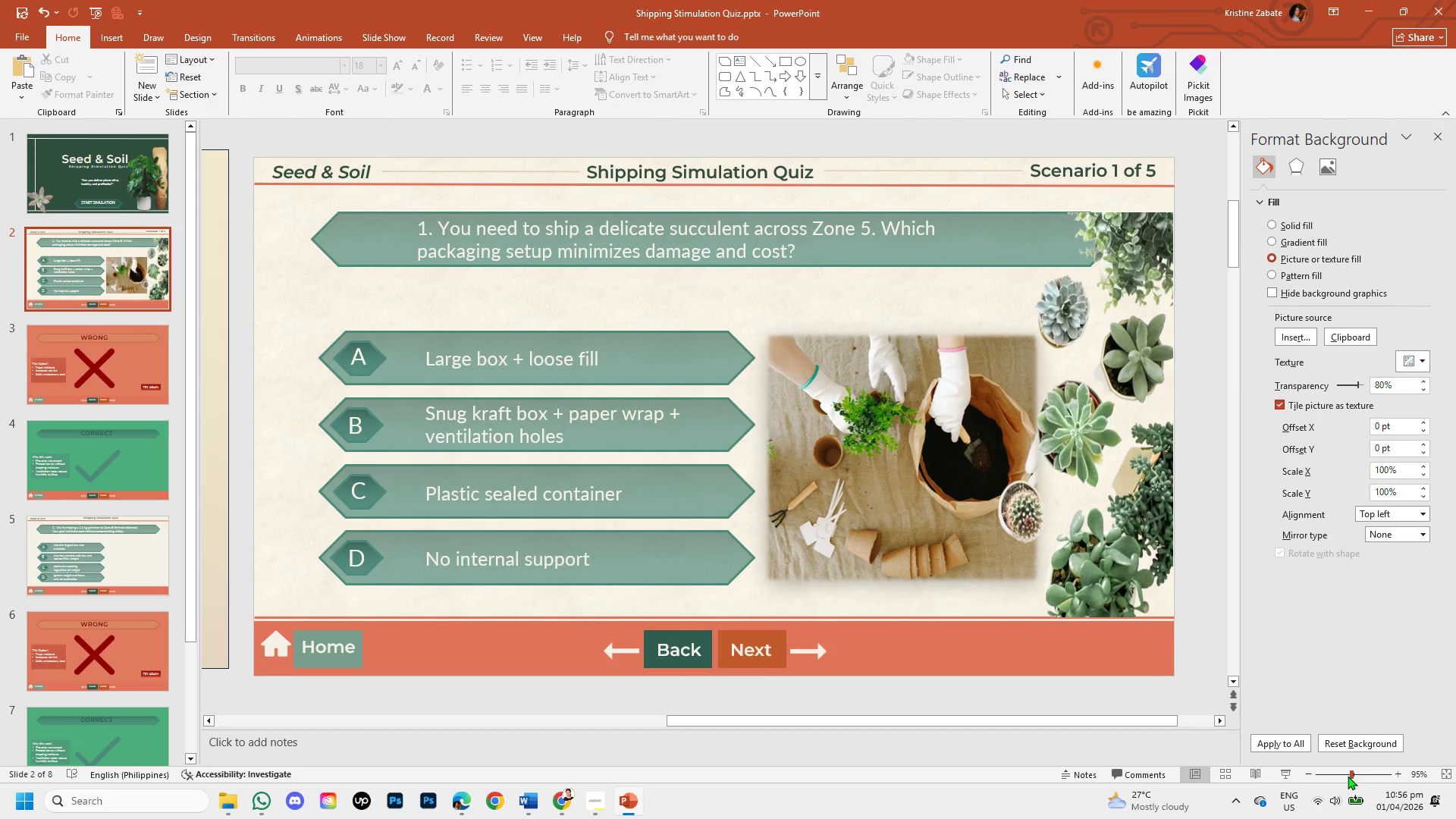 
left_click([1342, 775])
 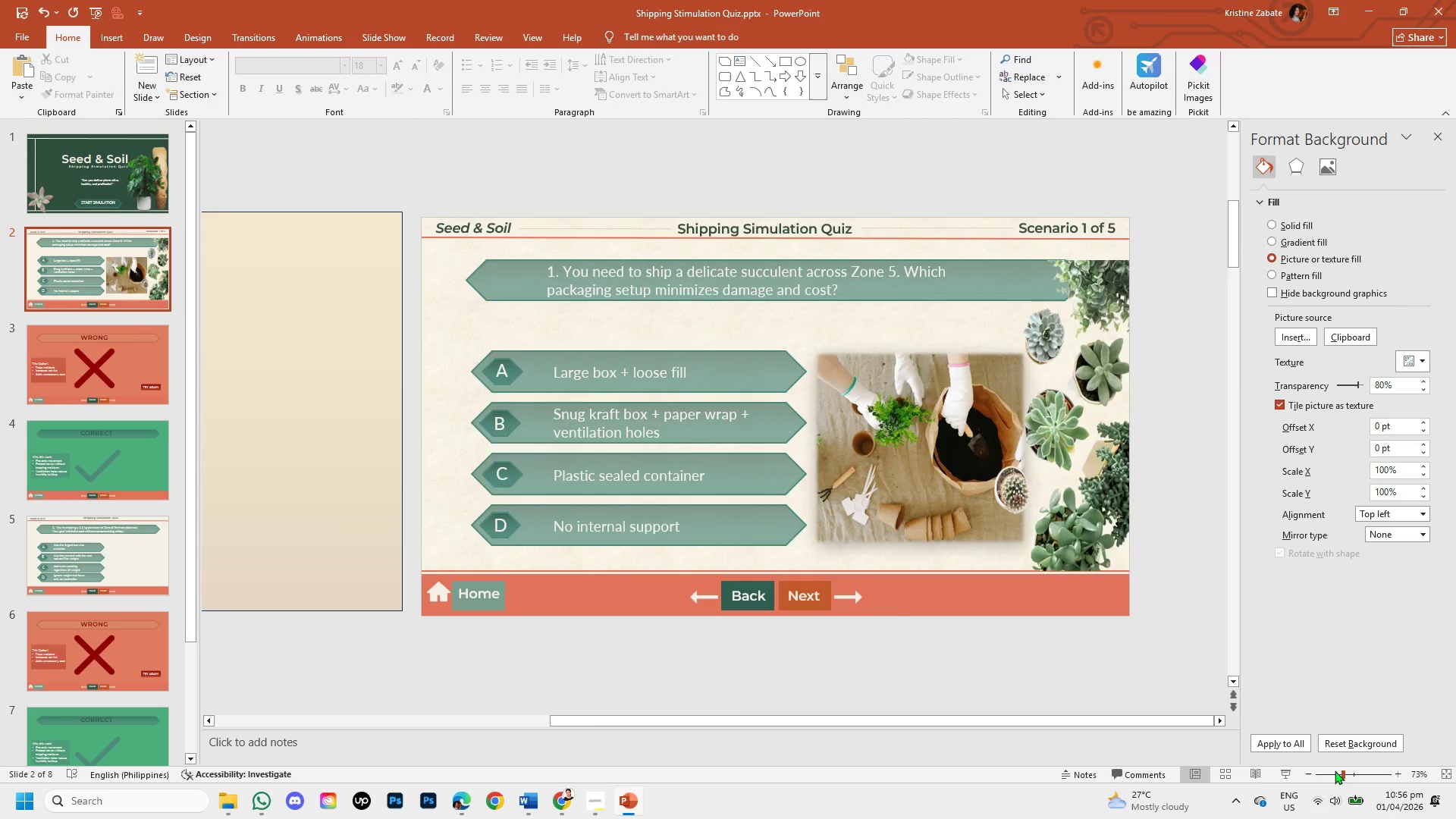 
left_click([1335, 770])
 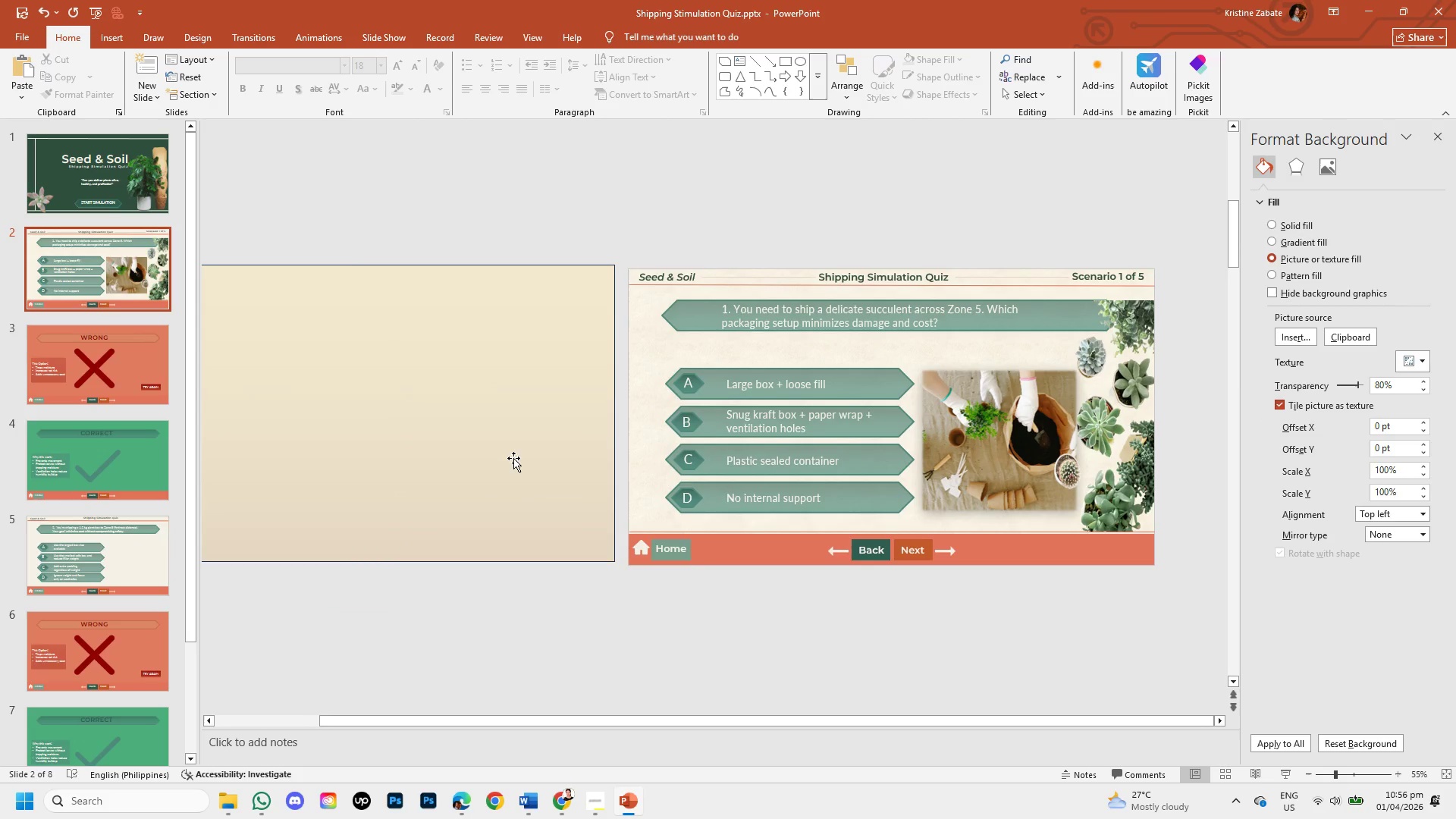 
left_click([513, 458])
 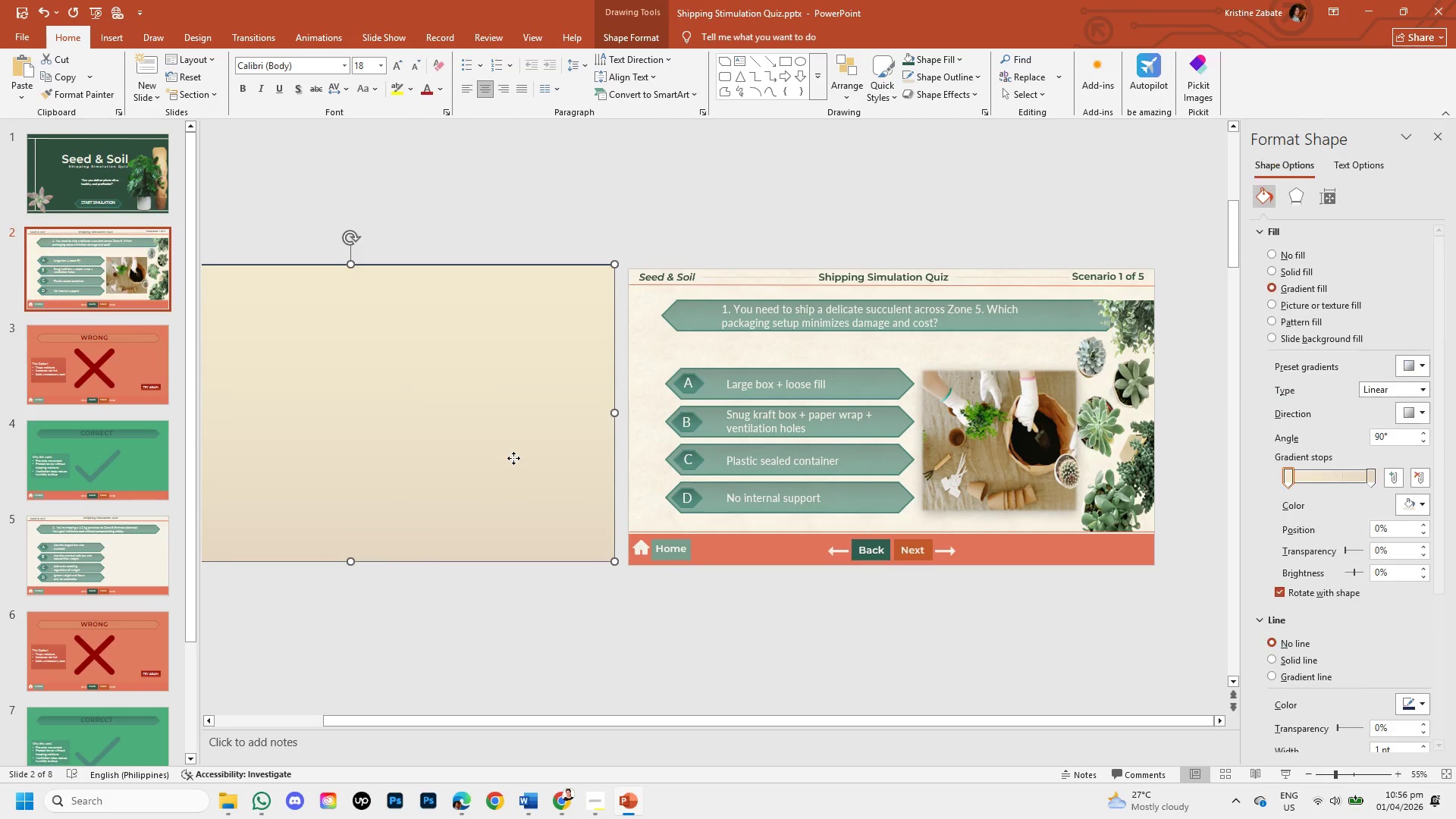 
left_click_drag(start_coordinate=[513, 458], to_coordinate=[1053, 464])
 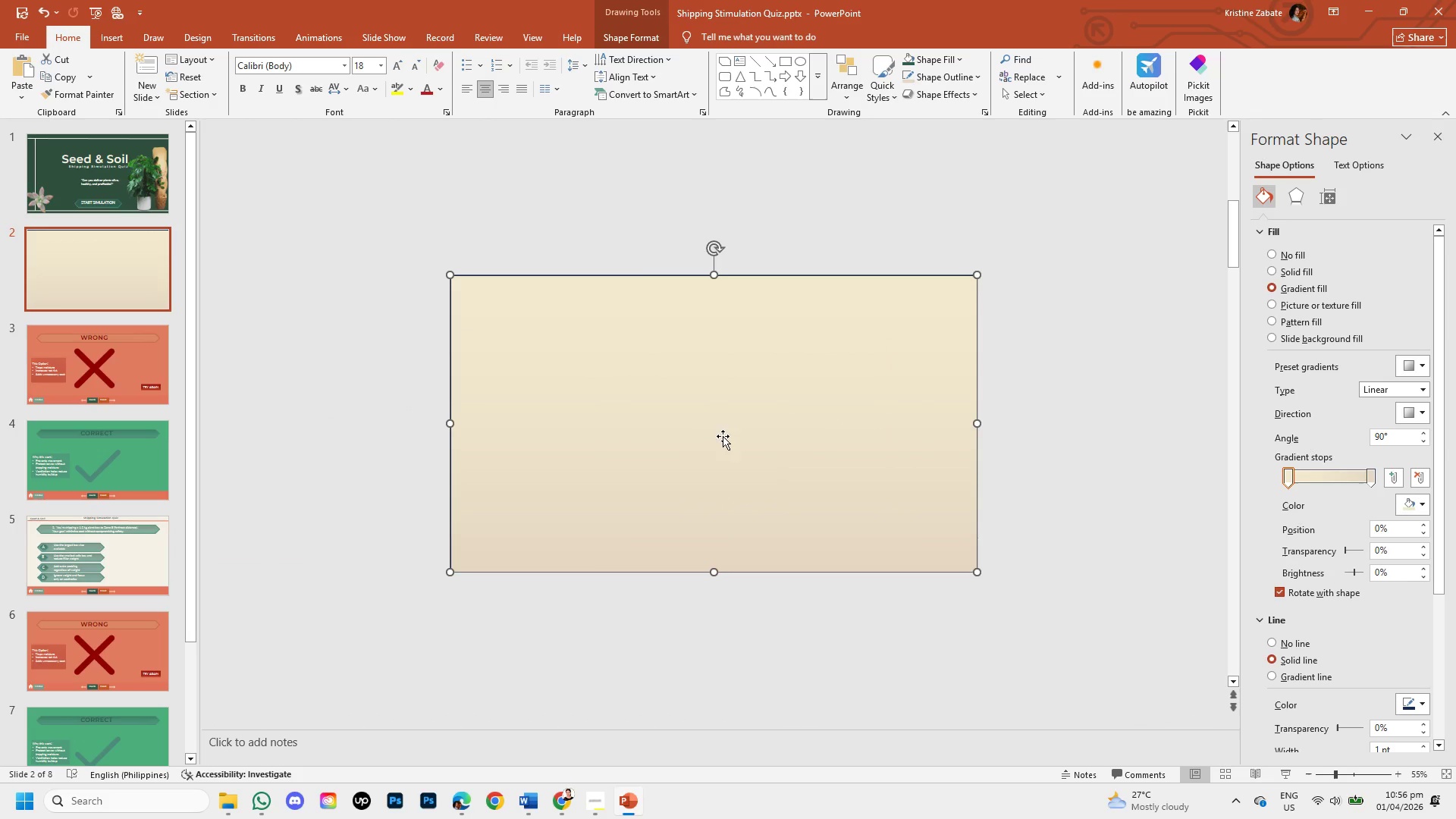 
right_click([722, 435])
 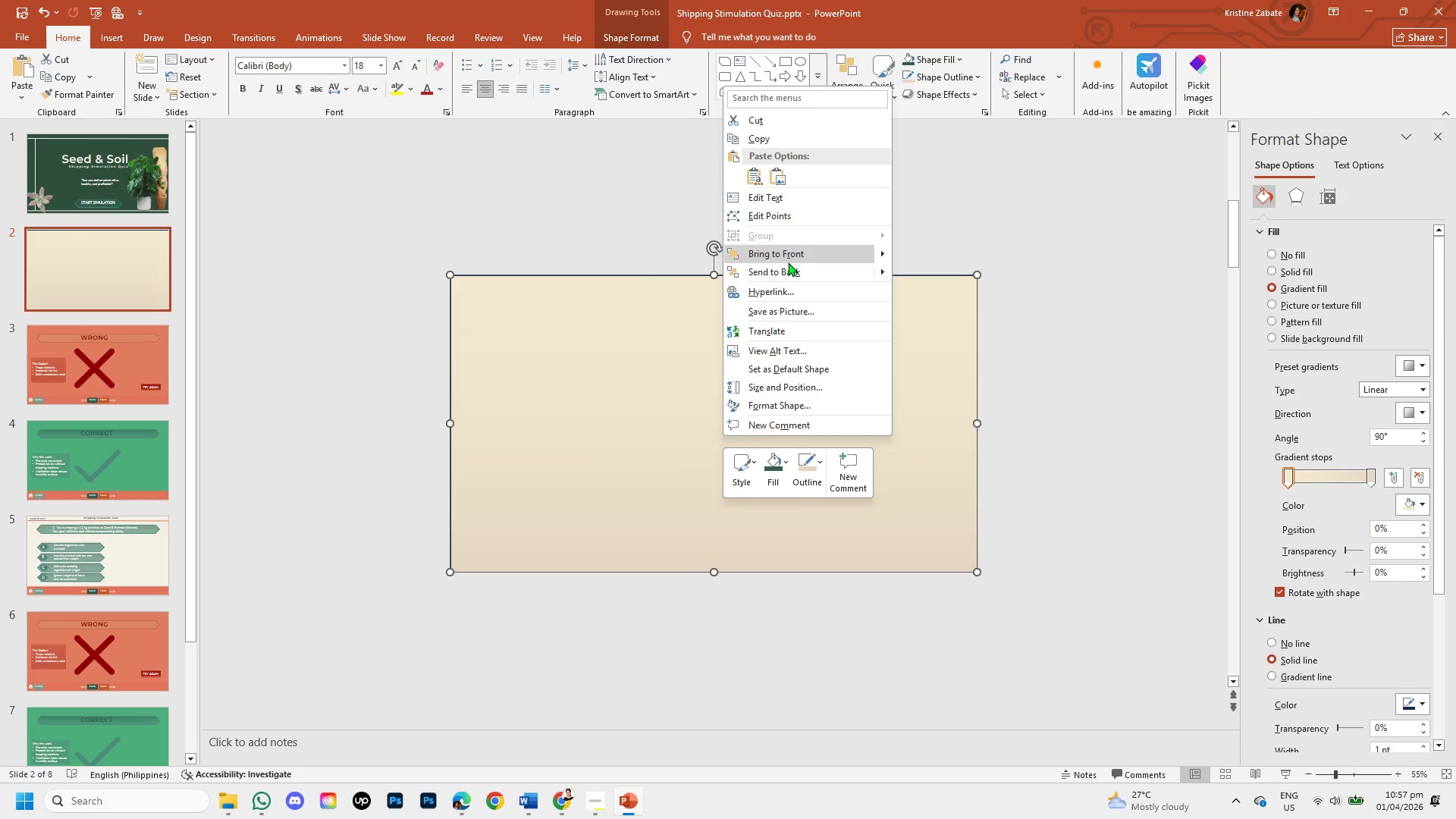 
left_click([790, 268])
 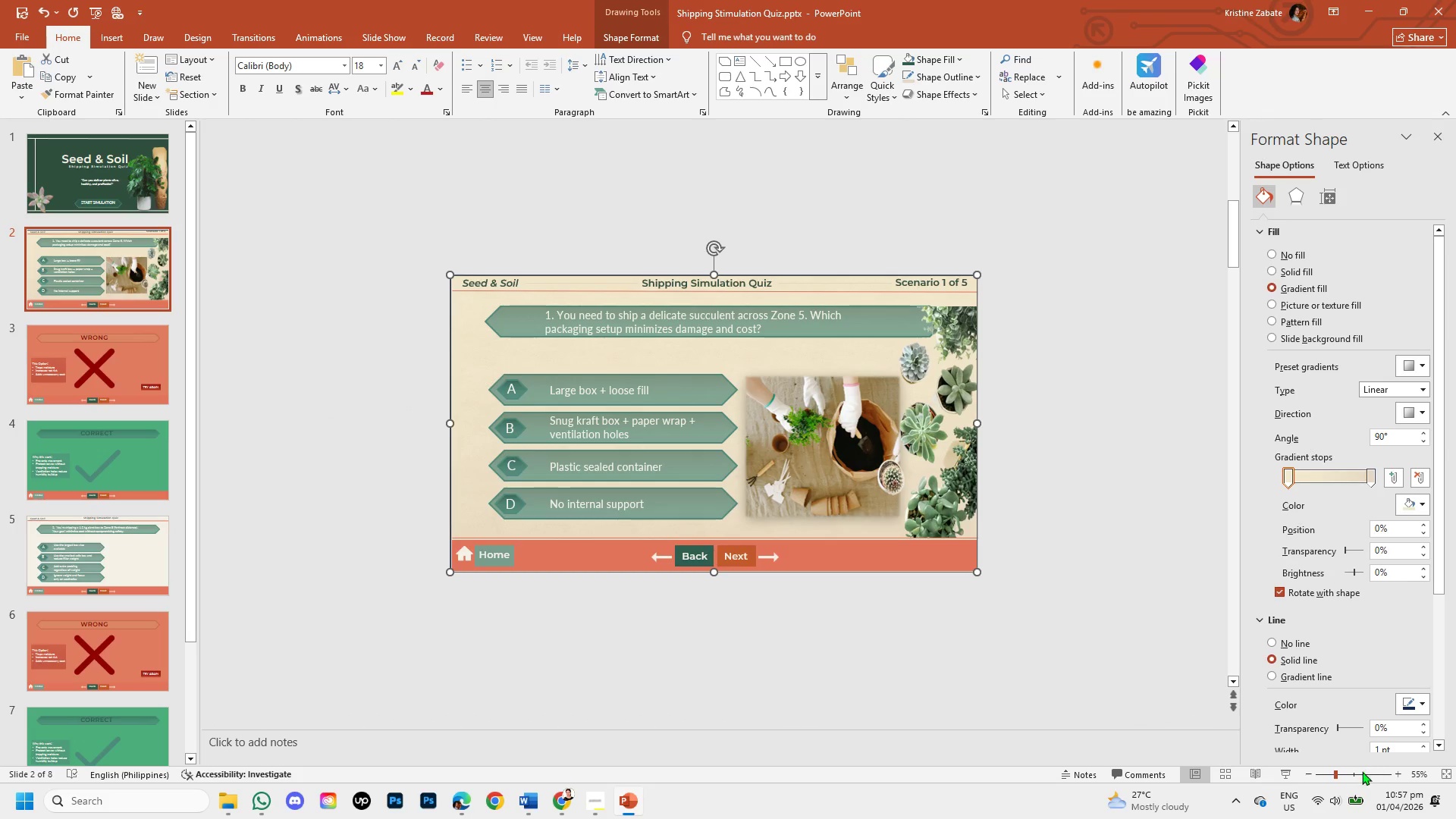 
left_click([1351, 774])
 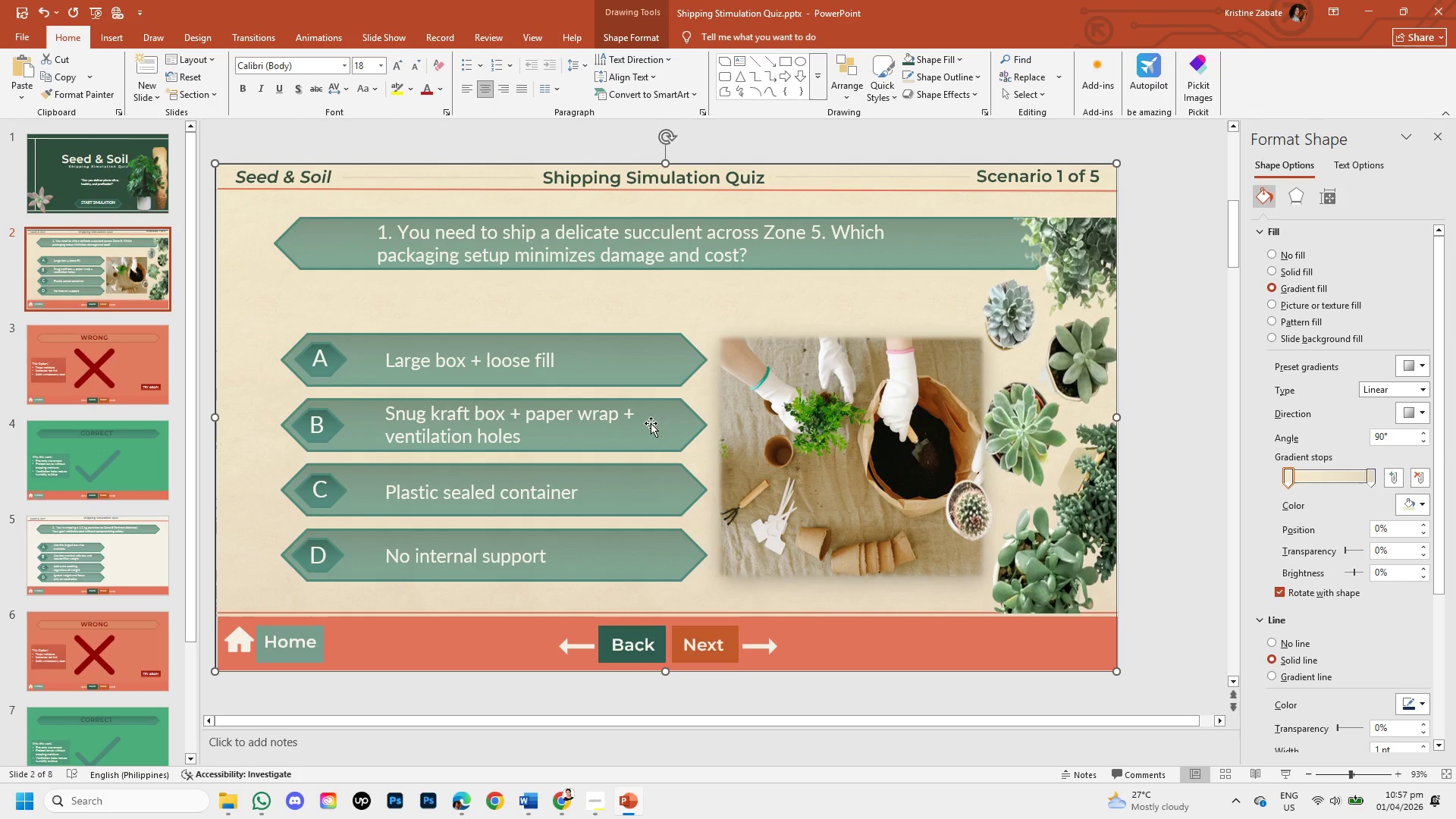 
left_click([109, 548])
 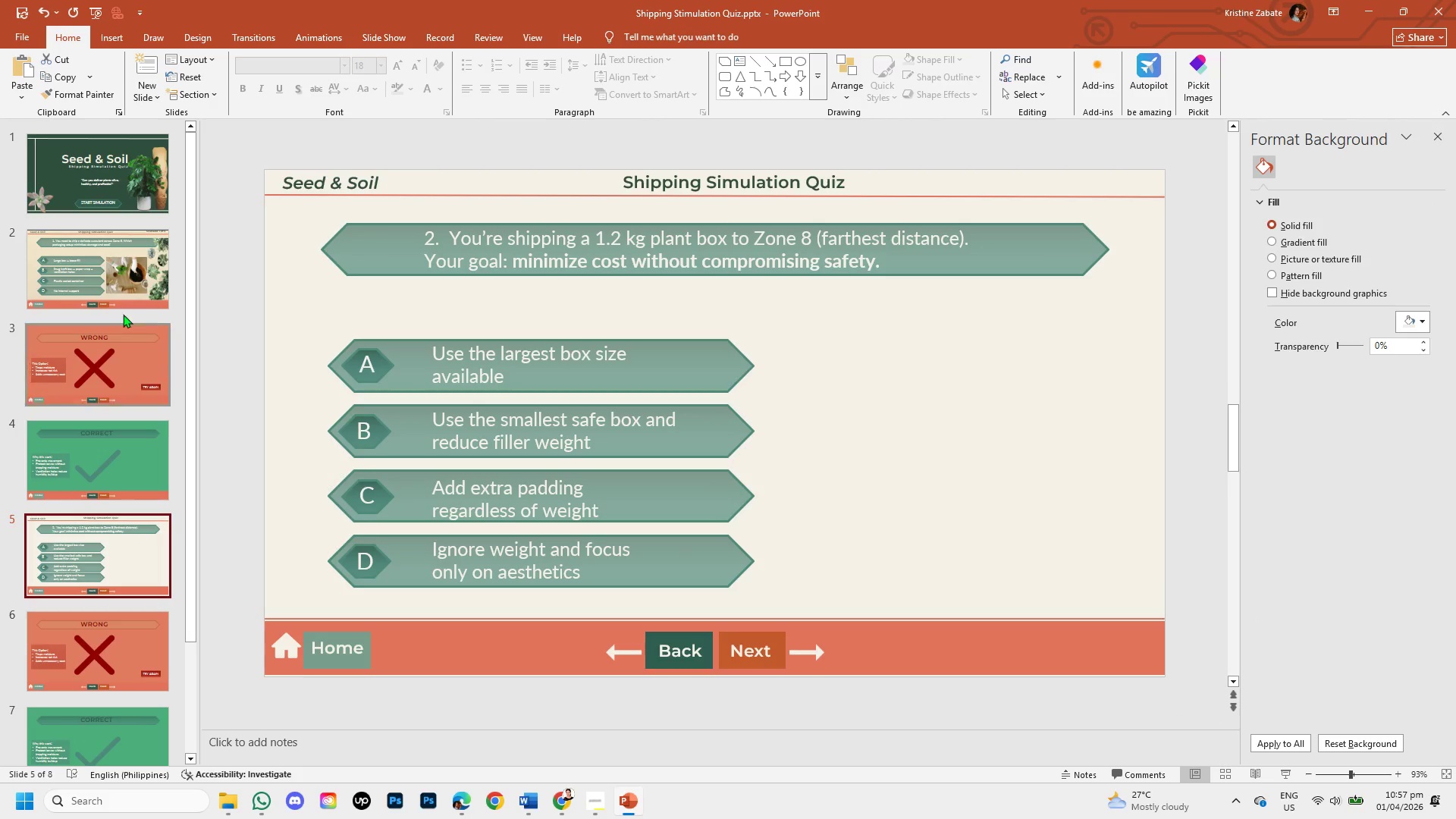 
left_click([105, 246])
 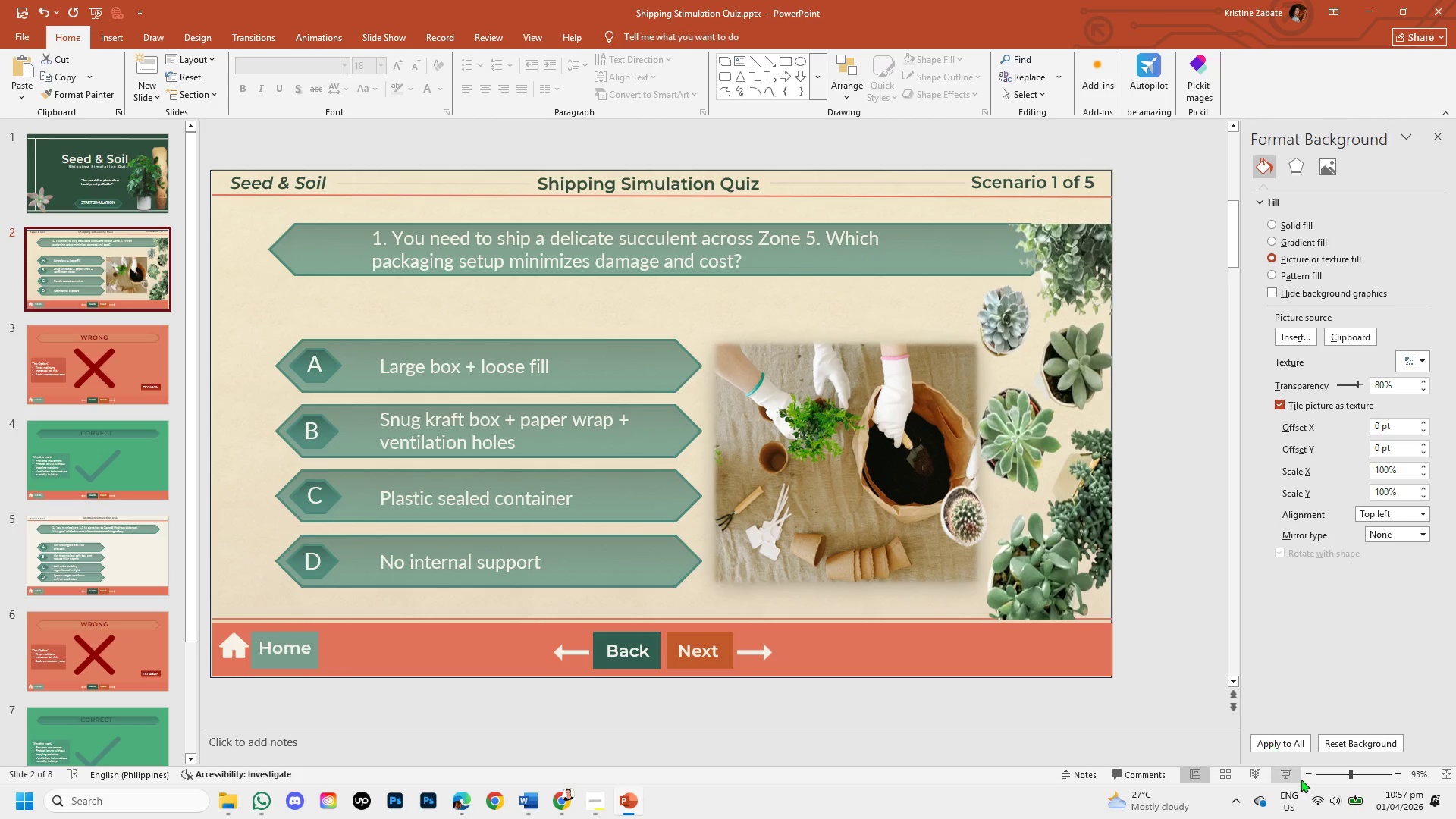 
wait(5.3)
 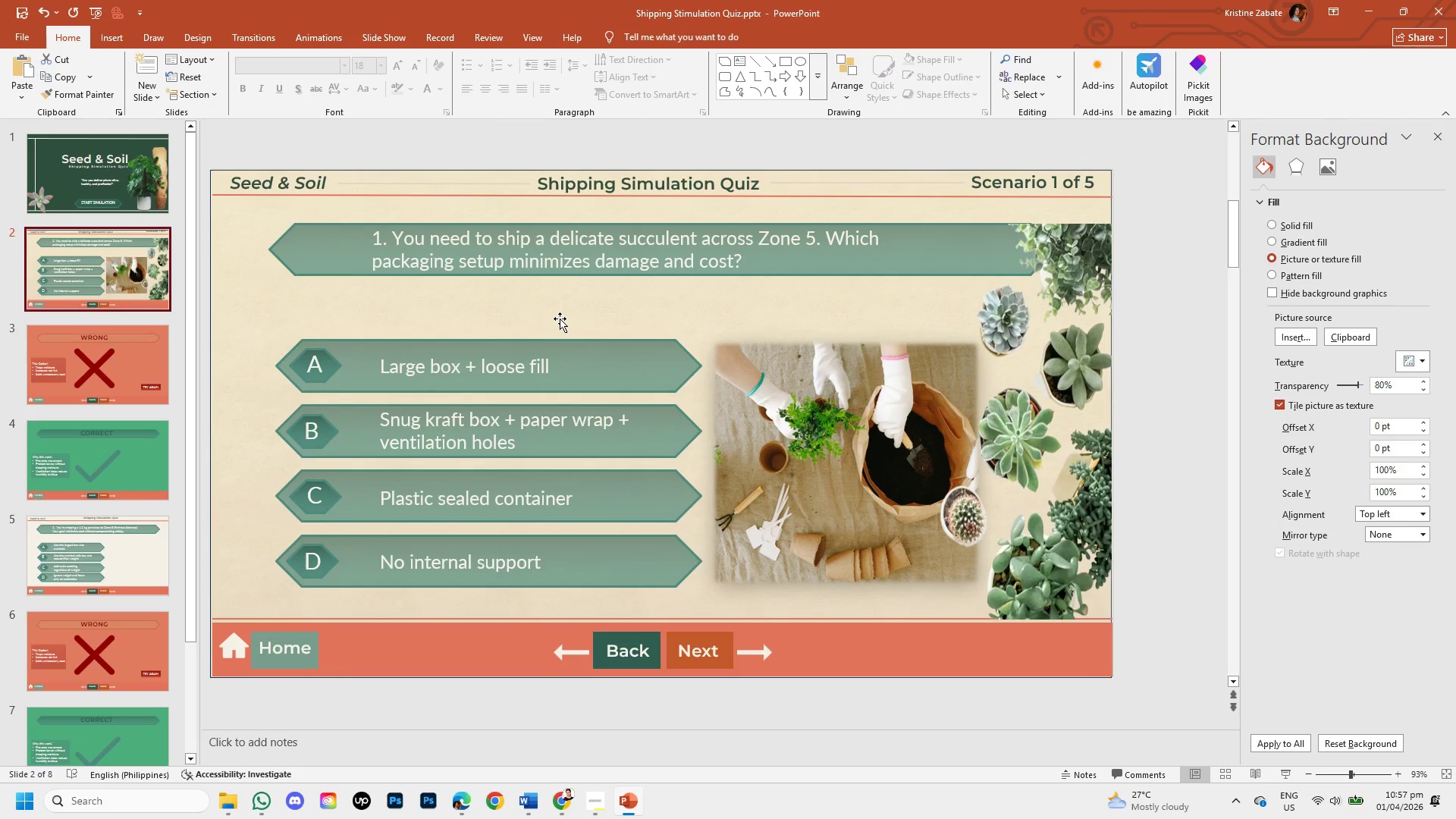 
left_click([1355, 775])
 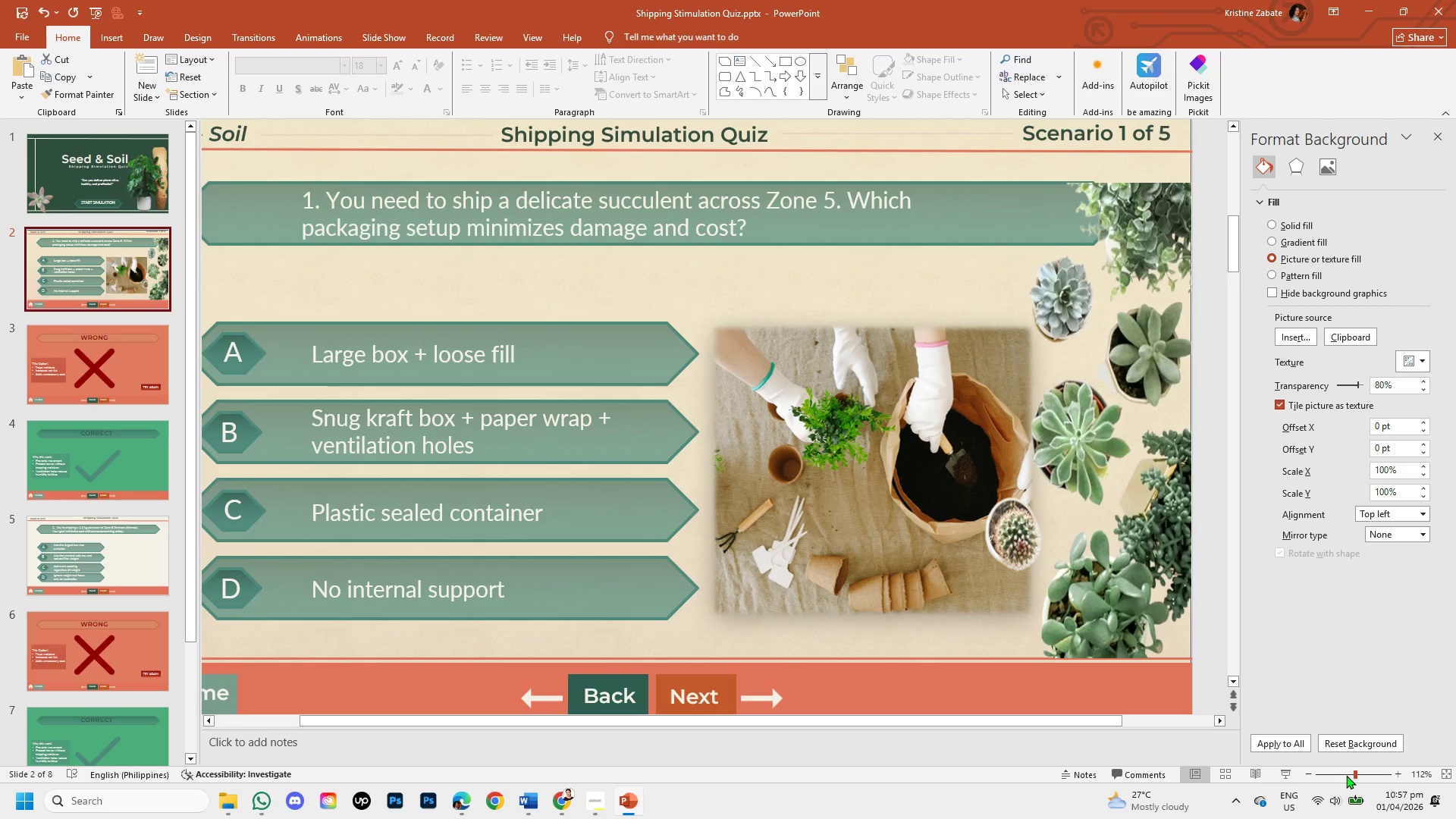 
left_click([1346, 775])
 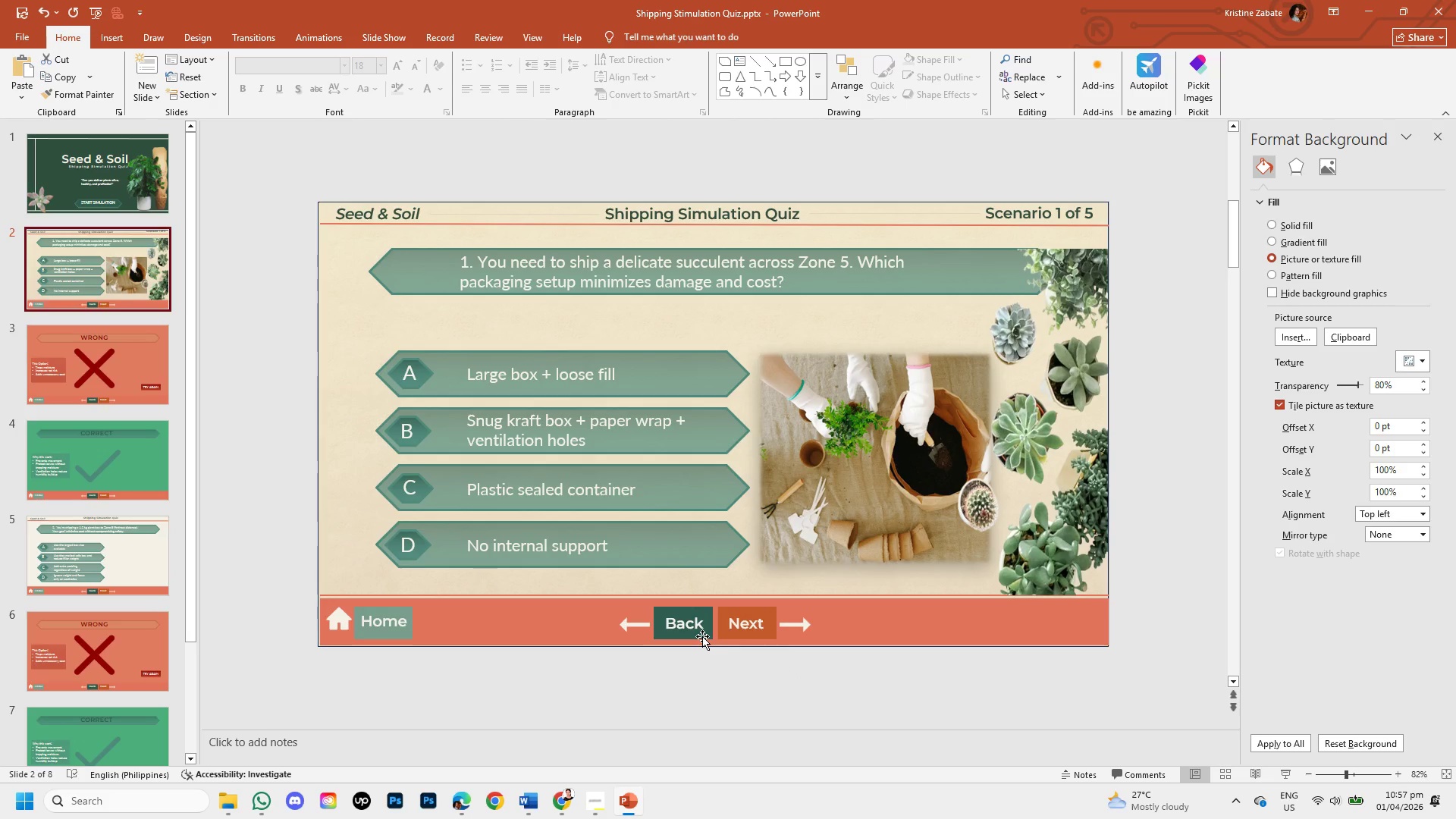 
wait(14.53)
 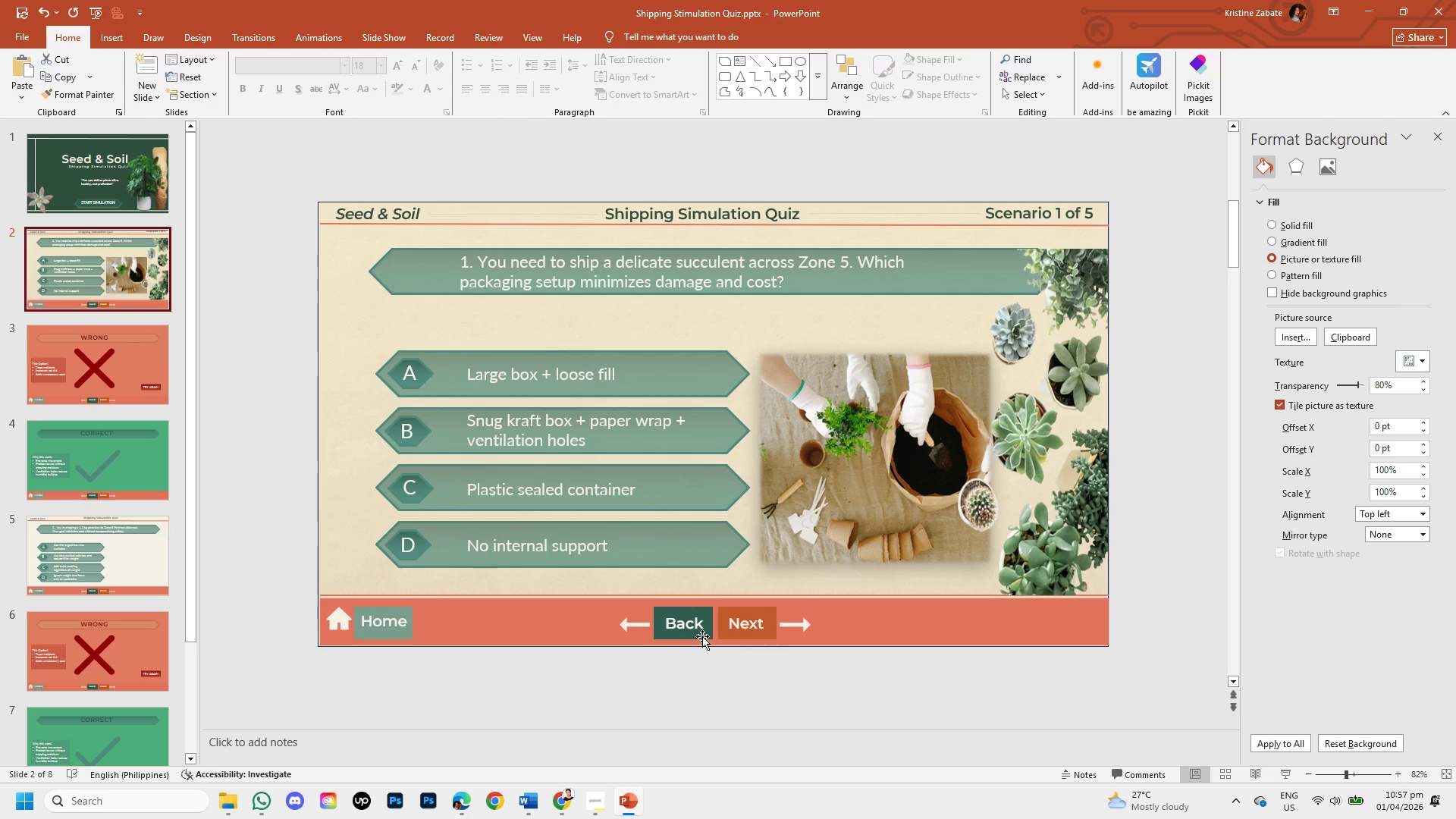 
left_click([553, 811])
 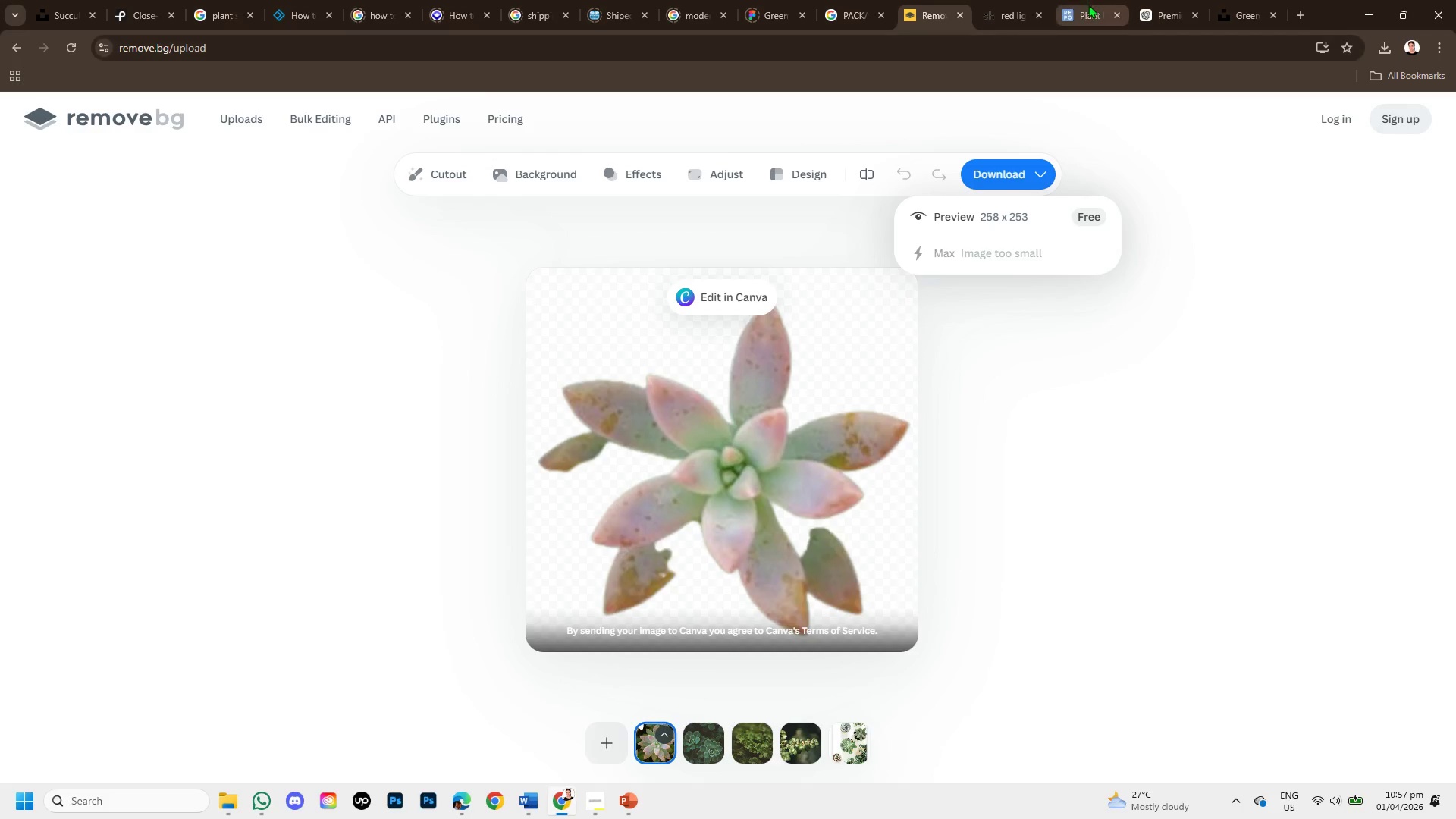 
left_click([1090, 5])
 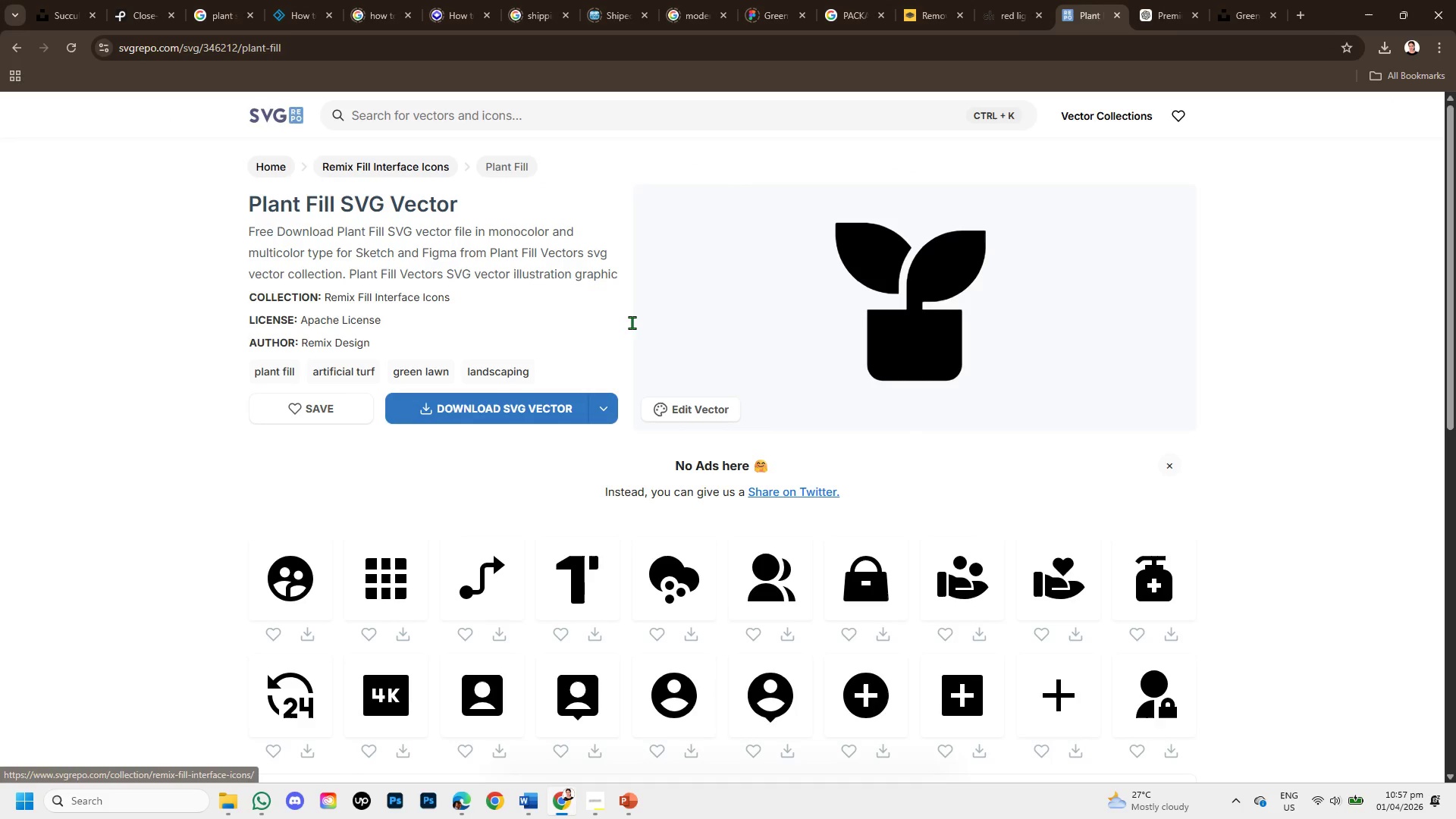 
scroll: coordinate [627, 340], scroll_direction: up, amount: 2.0
 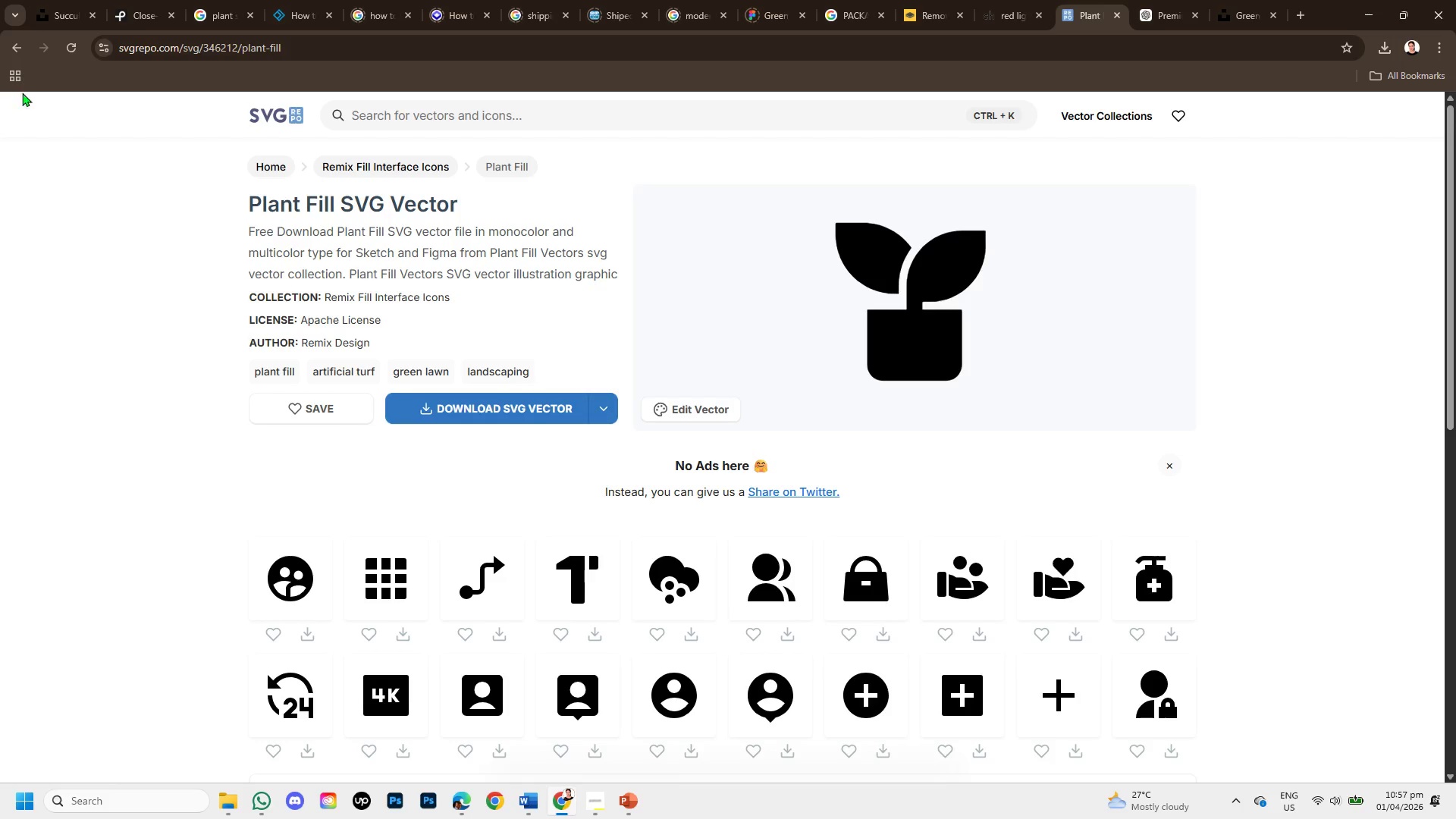 
left_click([13, 49])
 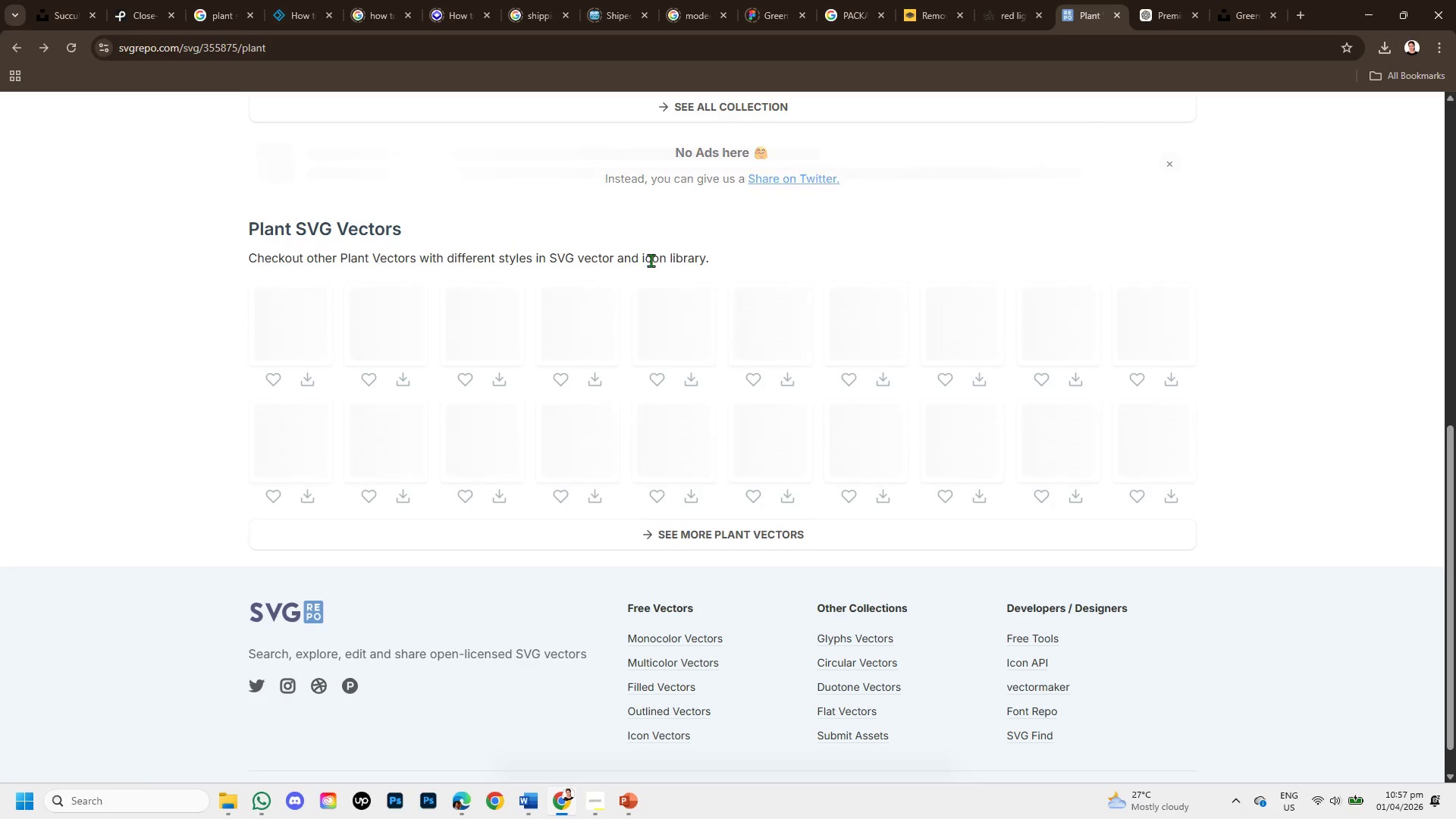 
scroll: coordinate [626, 225], scroll_direction: up, amount: 4.0
 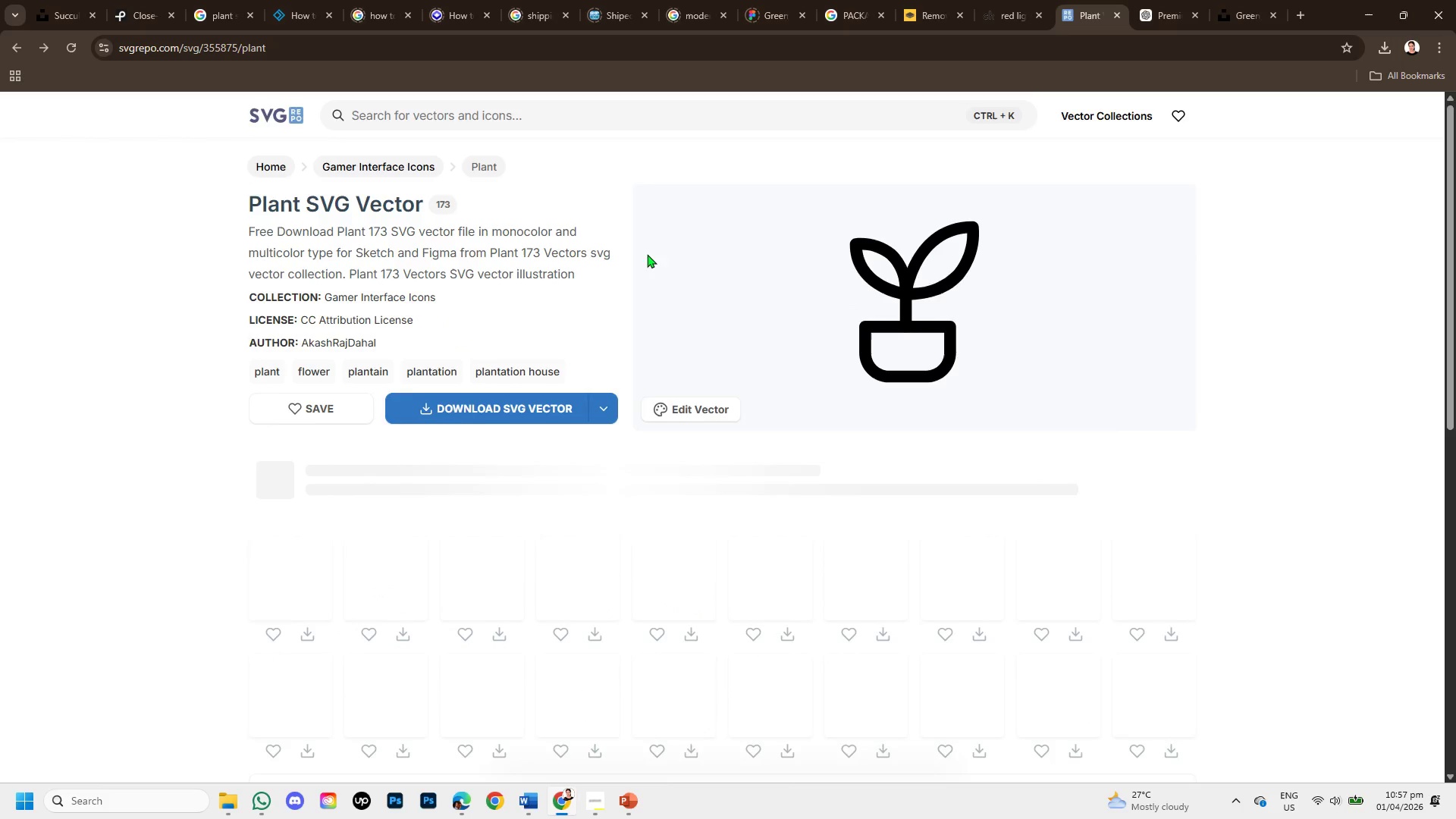 
scroll: coordinate [647, 274], scroll_direction: down, amount: 3.0
 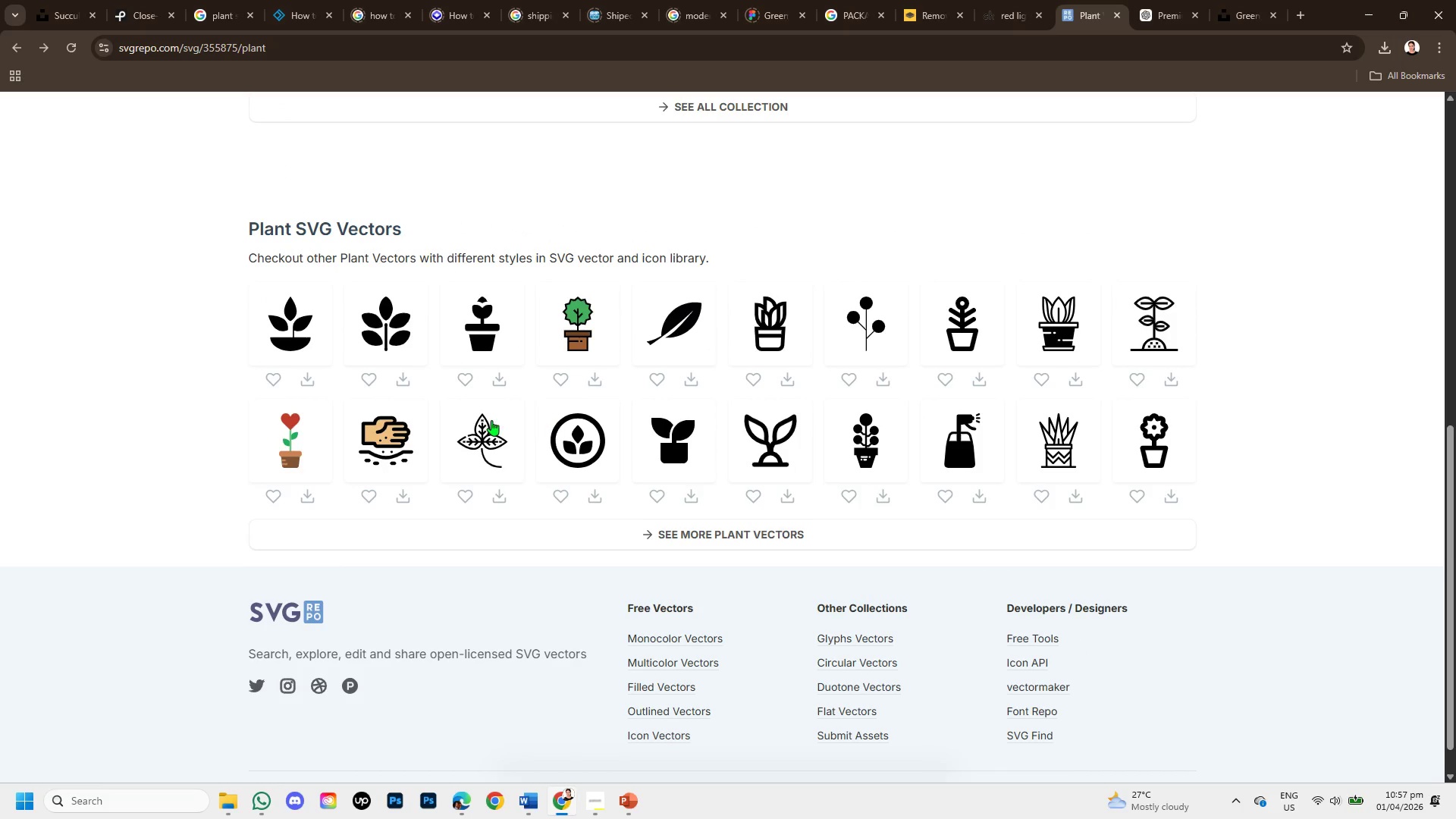 
mouse_move([474, 391])
 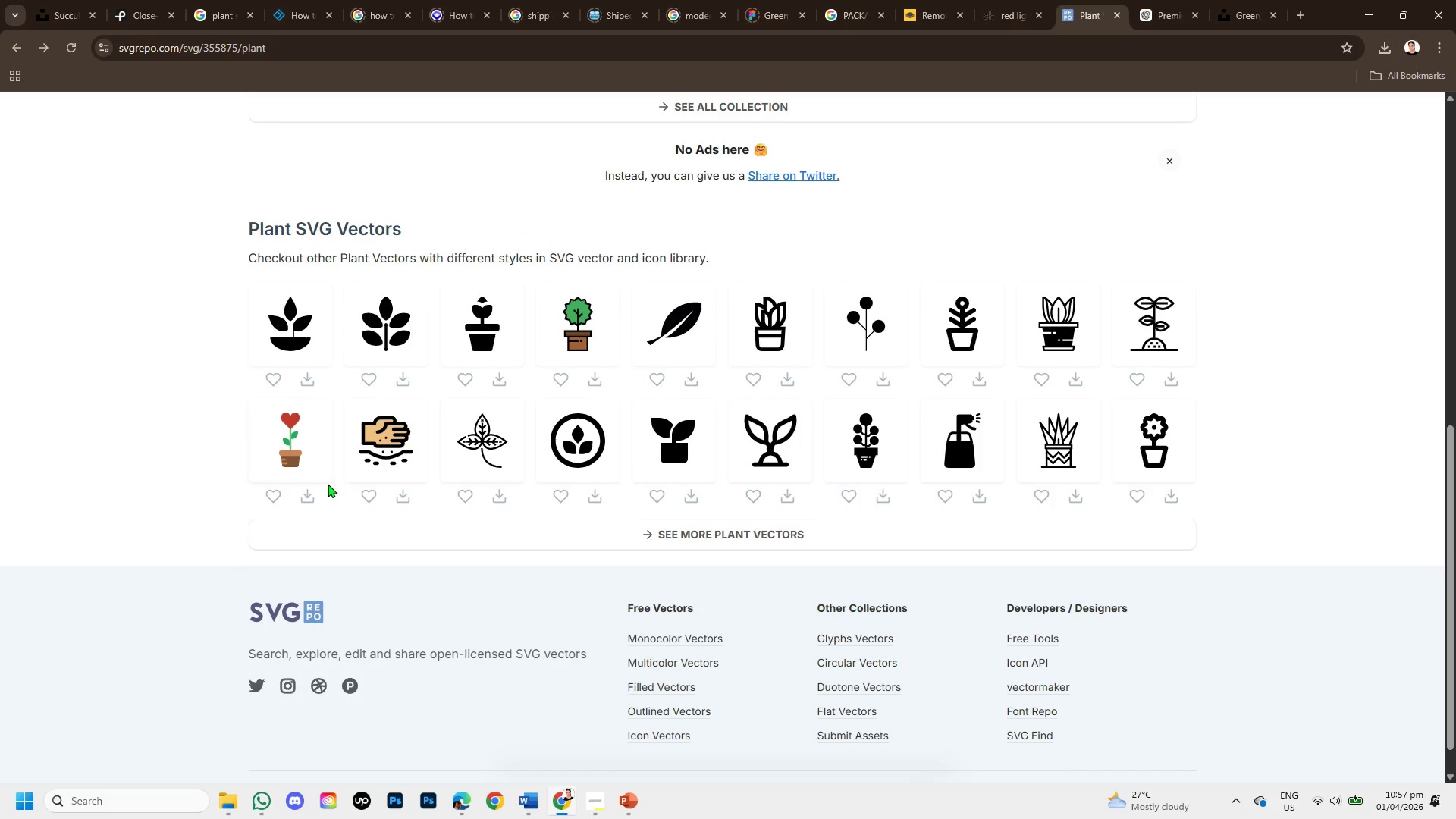 
scroll: coordinate [327, 485], scroll_direction: up, amount: 4.0
 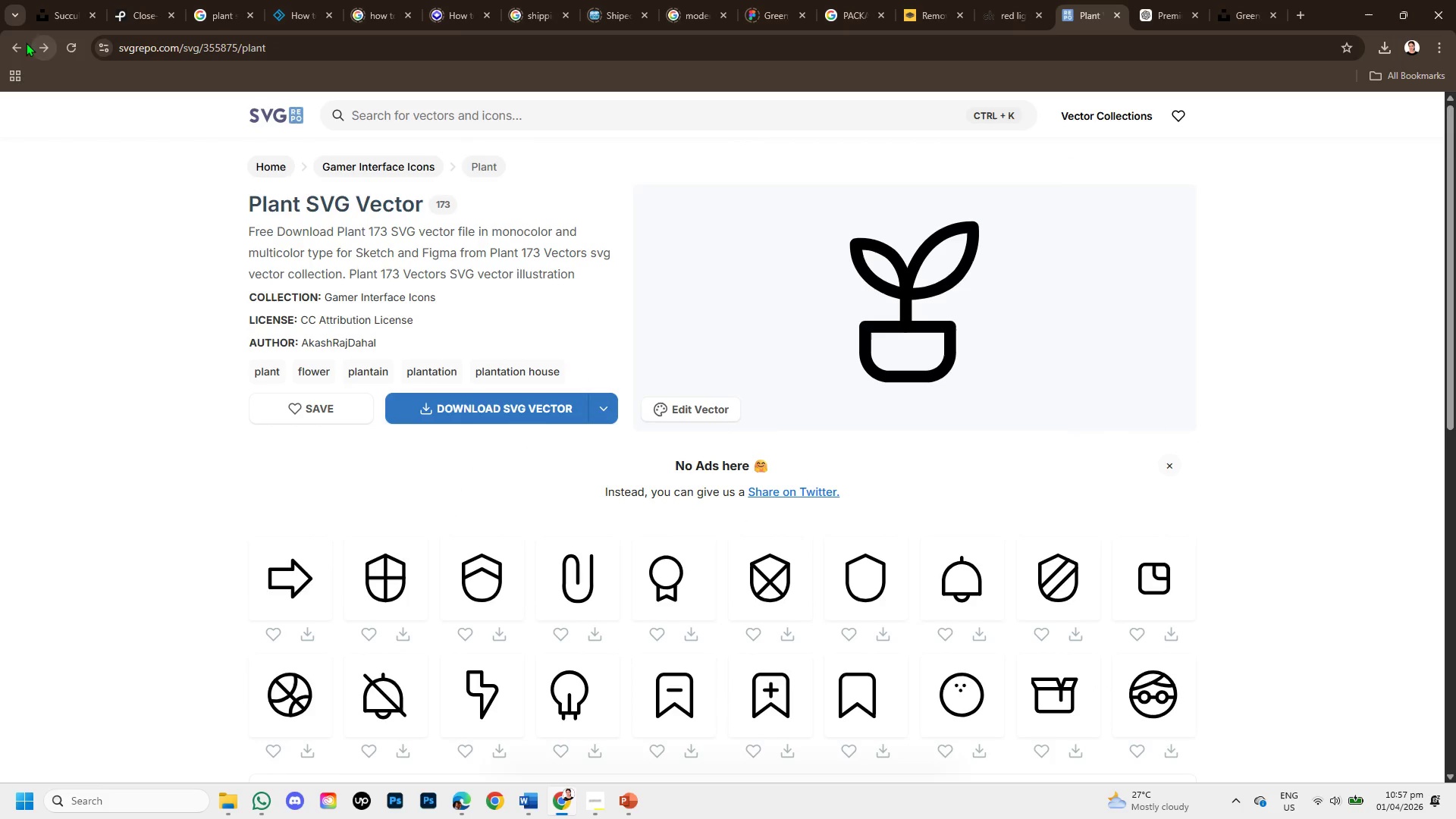 
left_click([21, 42])
 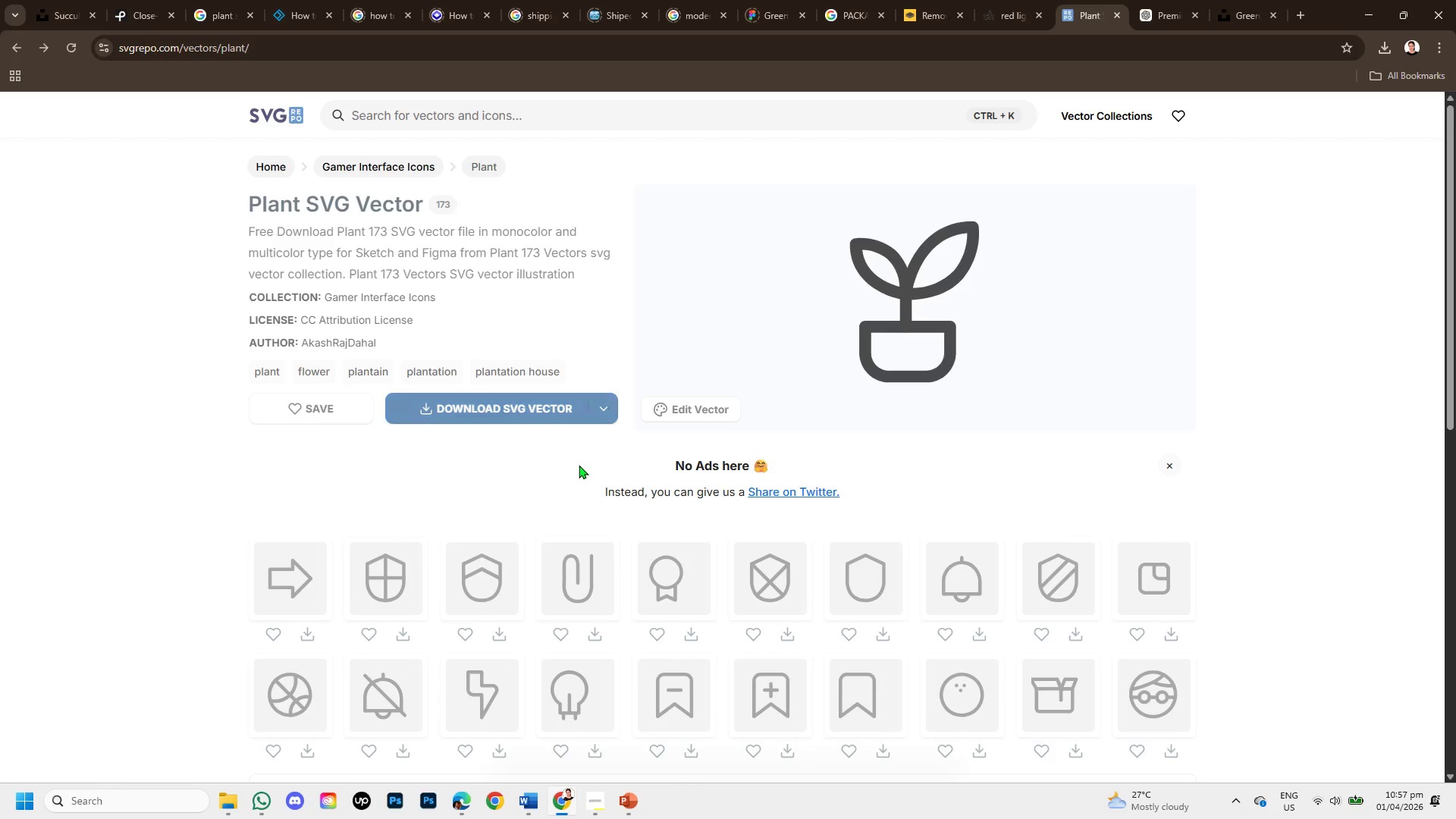 
scroll: coordinate [573, 469], scroll_direction: down, amount: 3.0
 